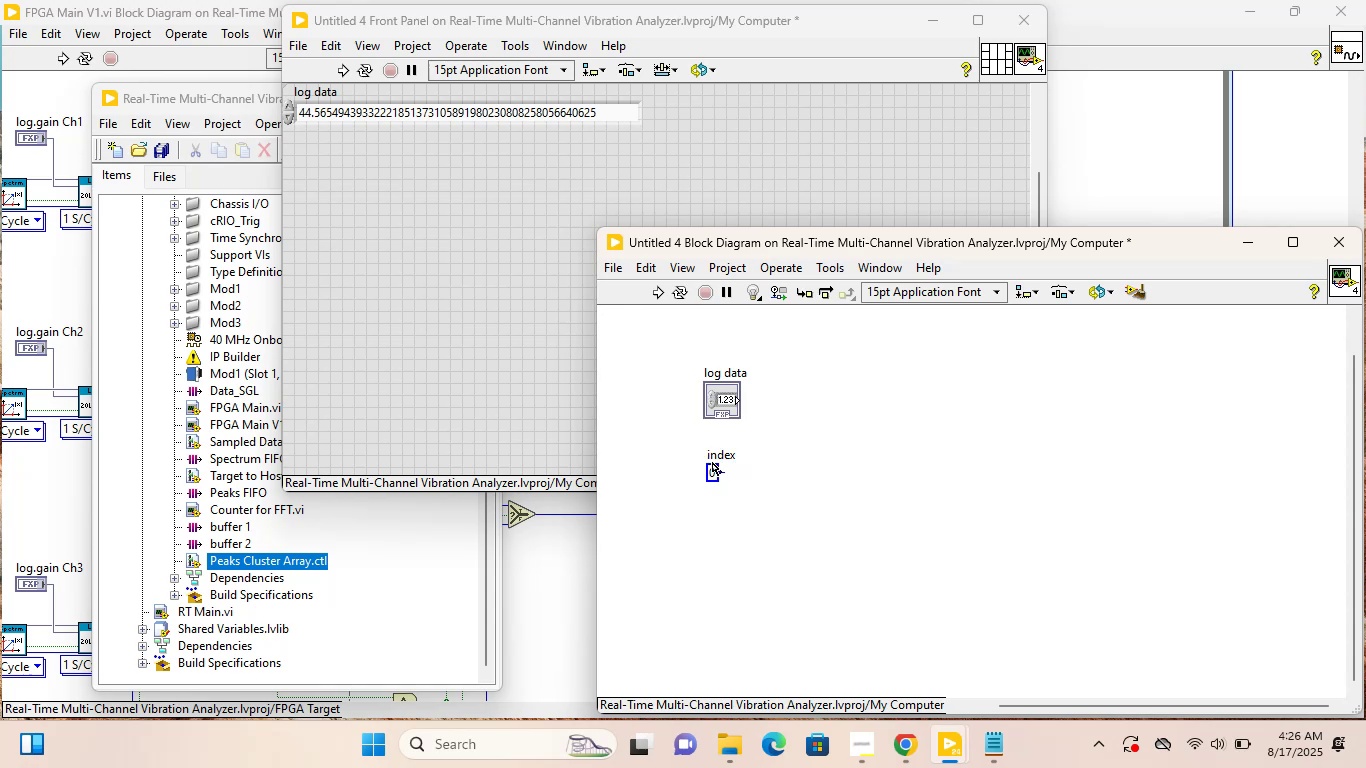 
wait(10.22)
 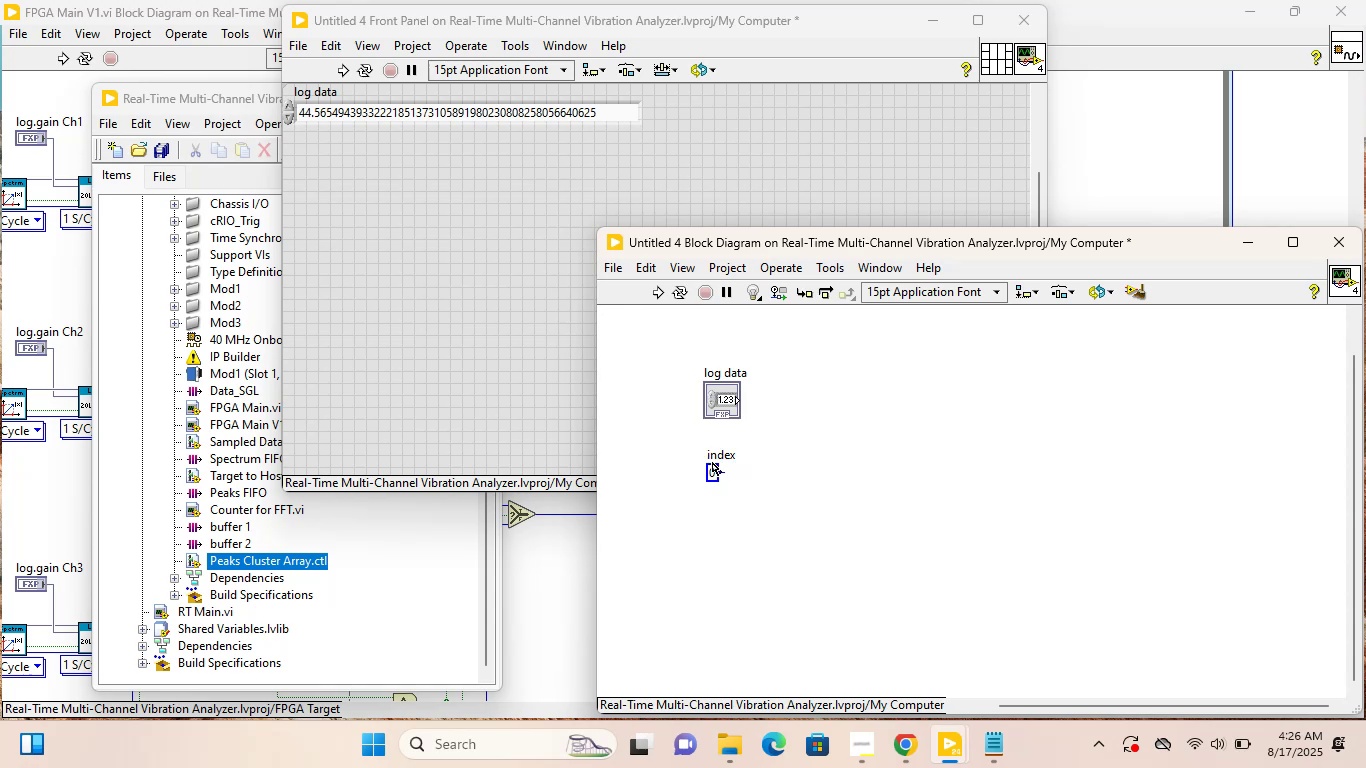 
right_click([880, 459])
 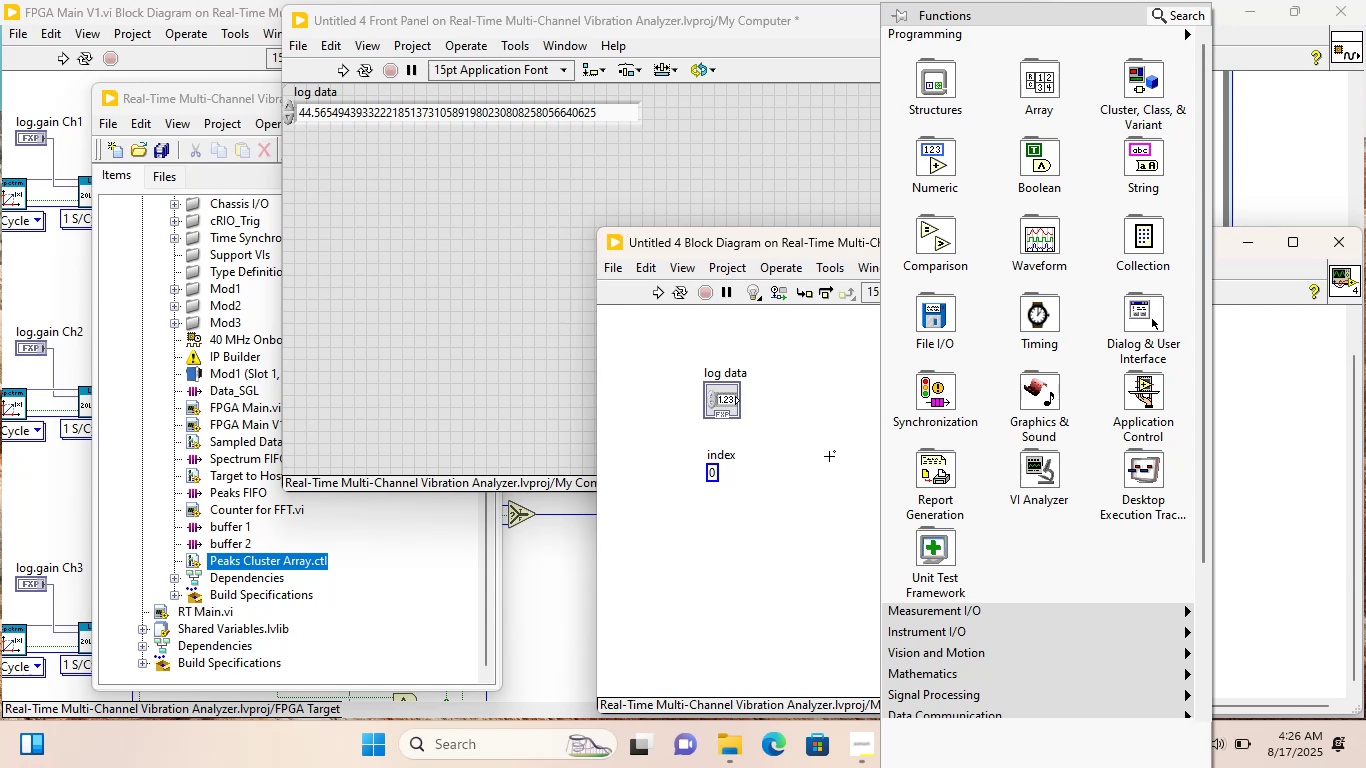 
wait(5.17)
 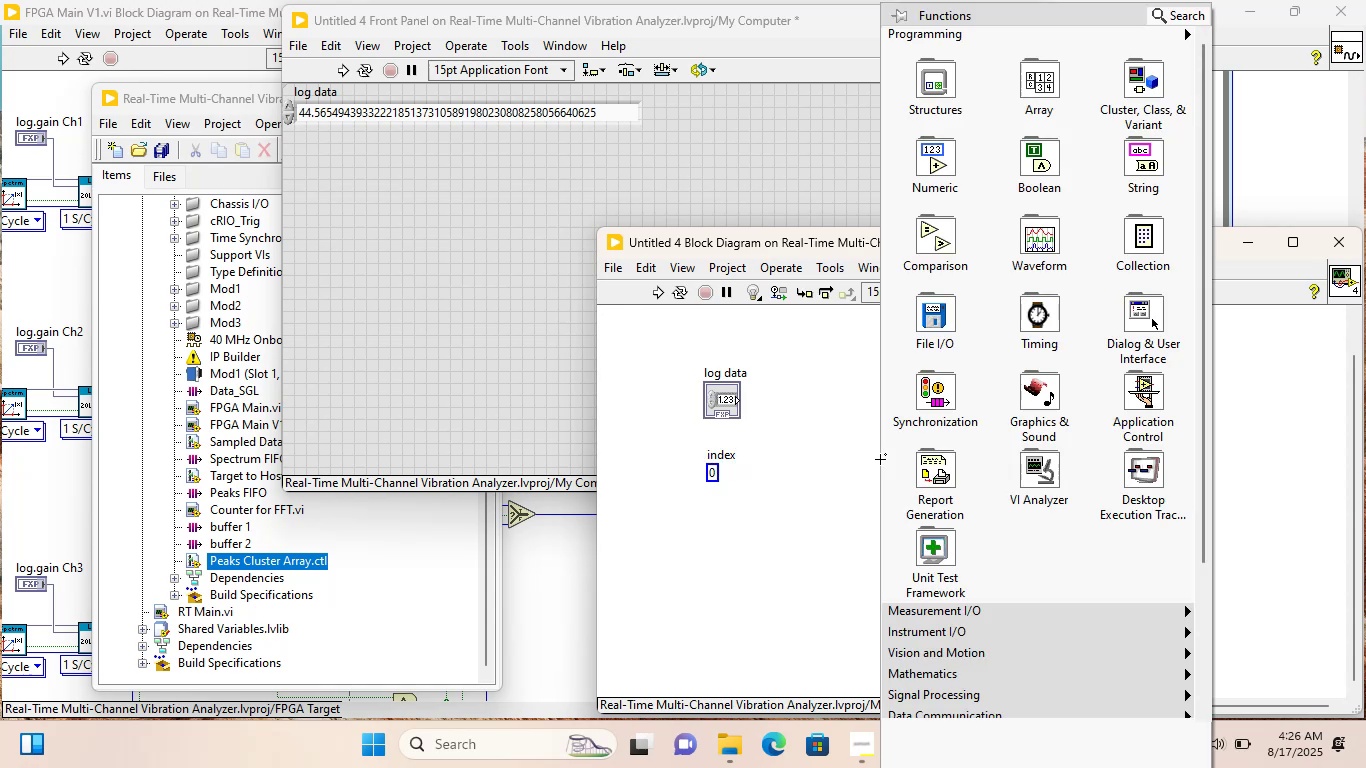 
mouse_move([941, 244])
 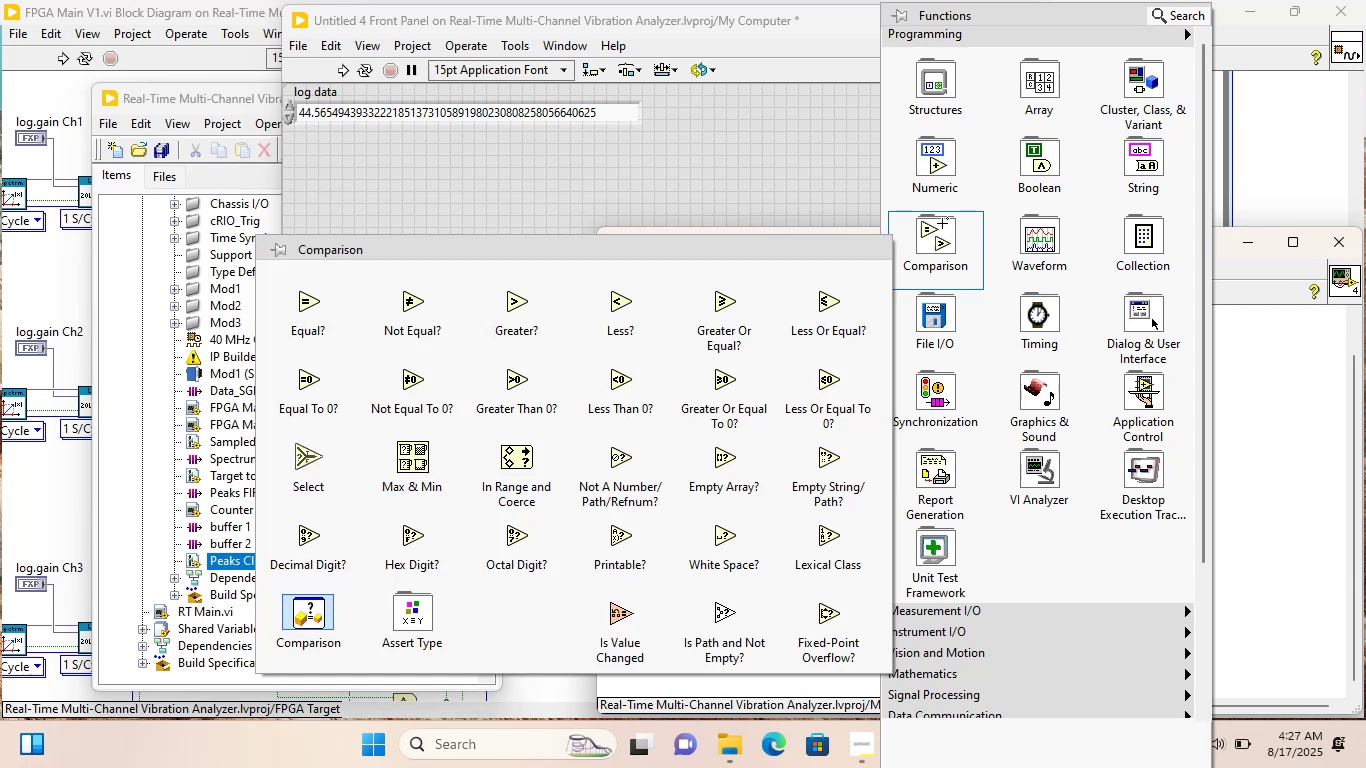 
mouse_move([923, 161])
 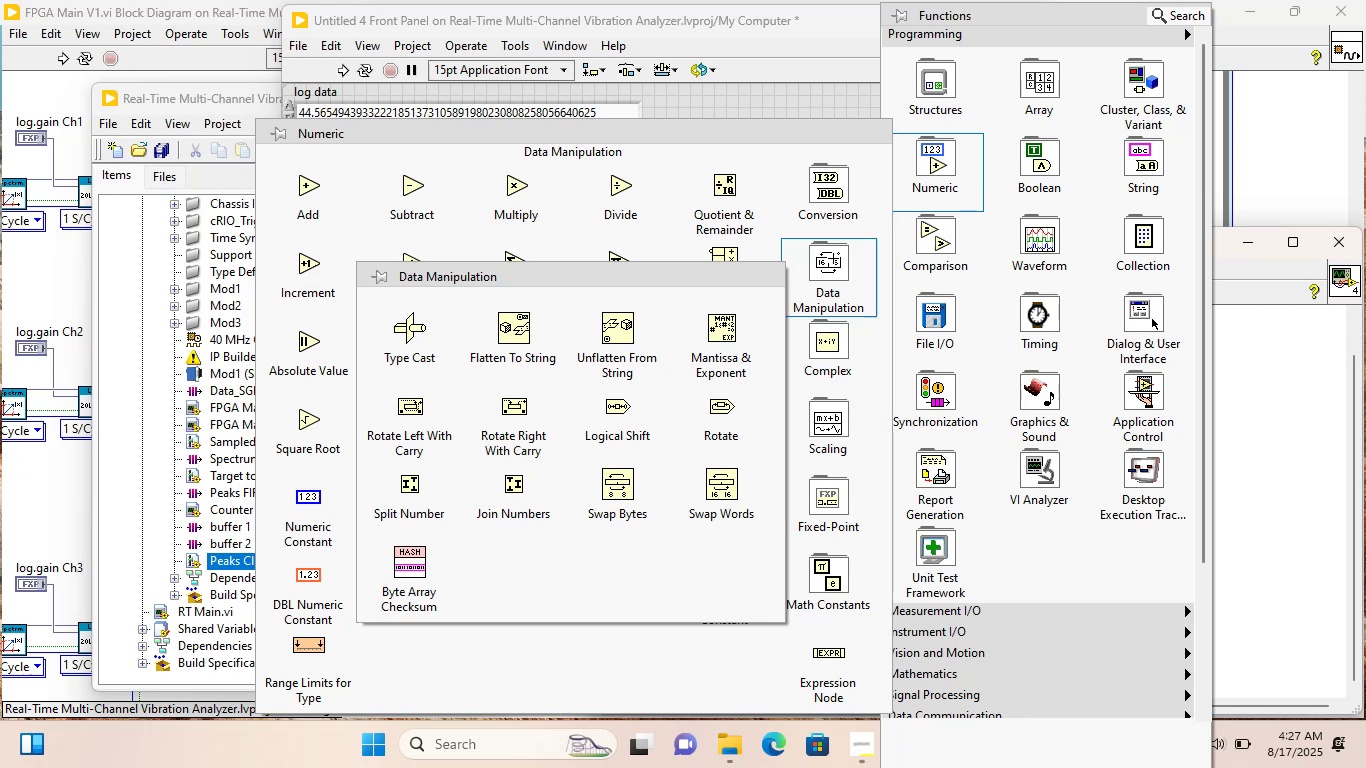 
wait(20.34)
 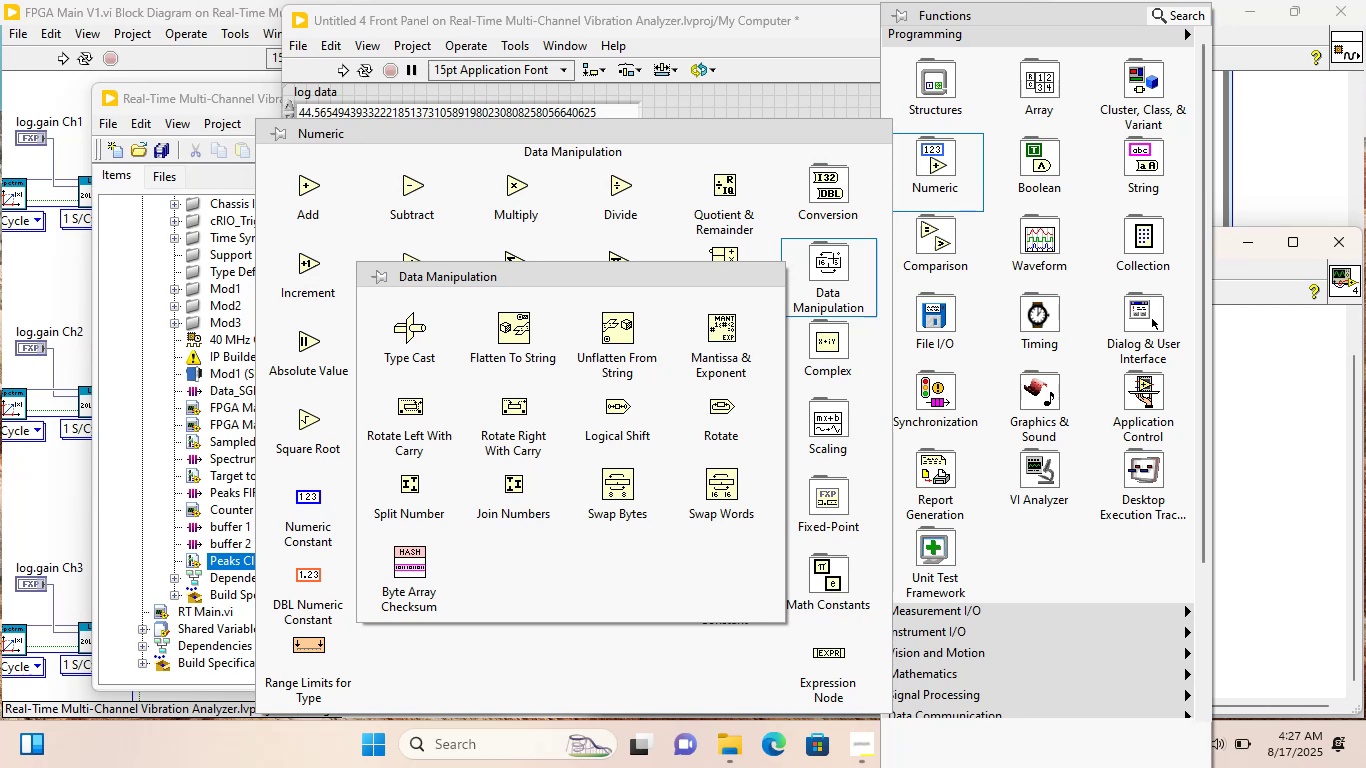 
key(Escape)
 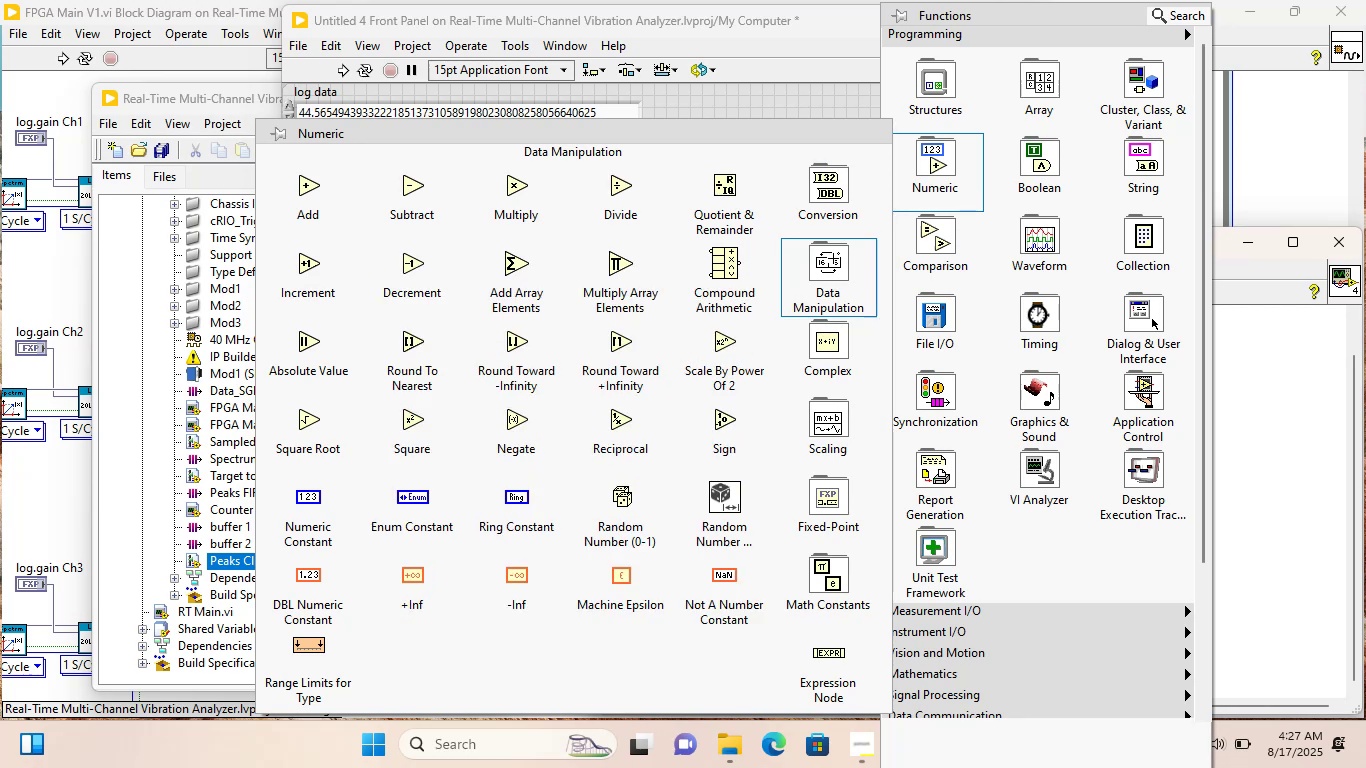 
key(Escape)
 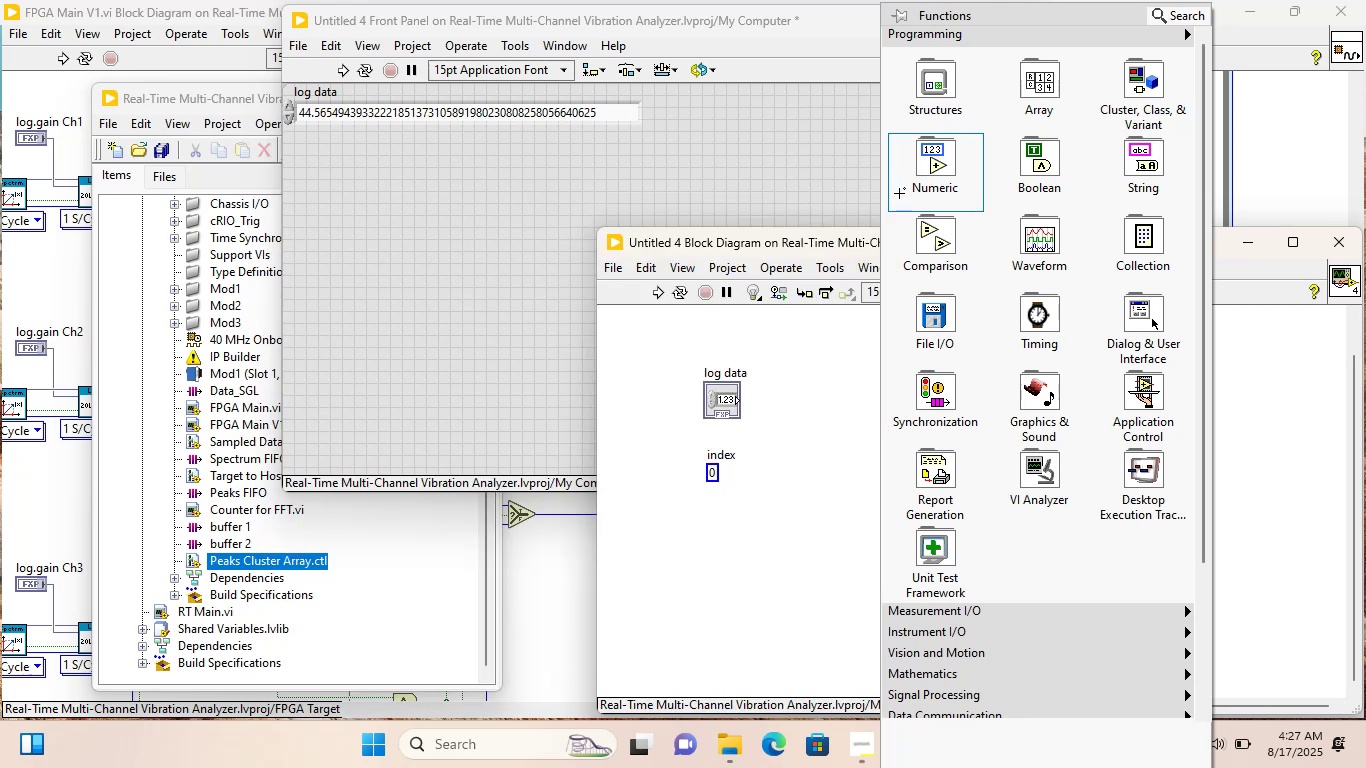 
mouse_move([820, 266])
 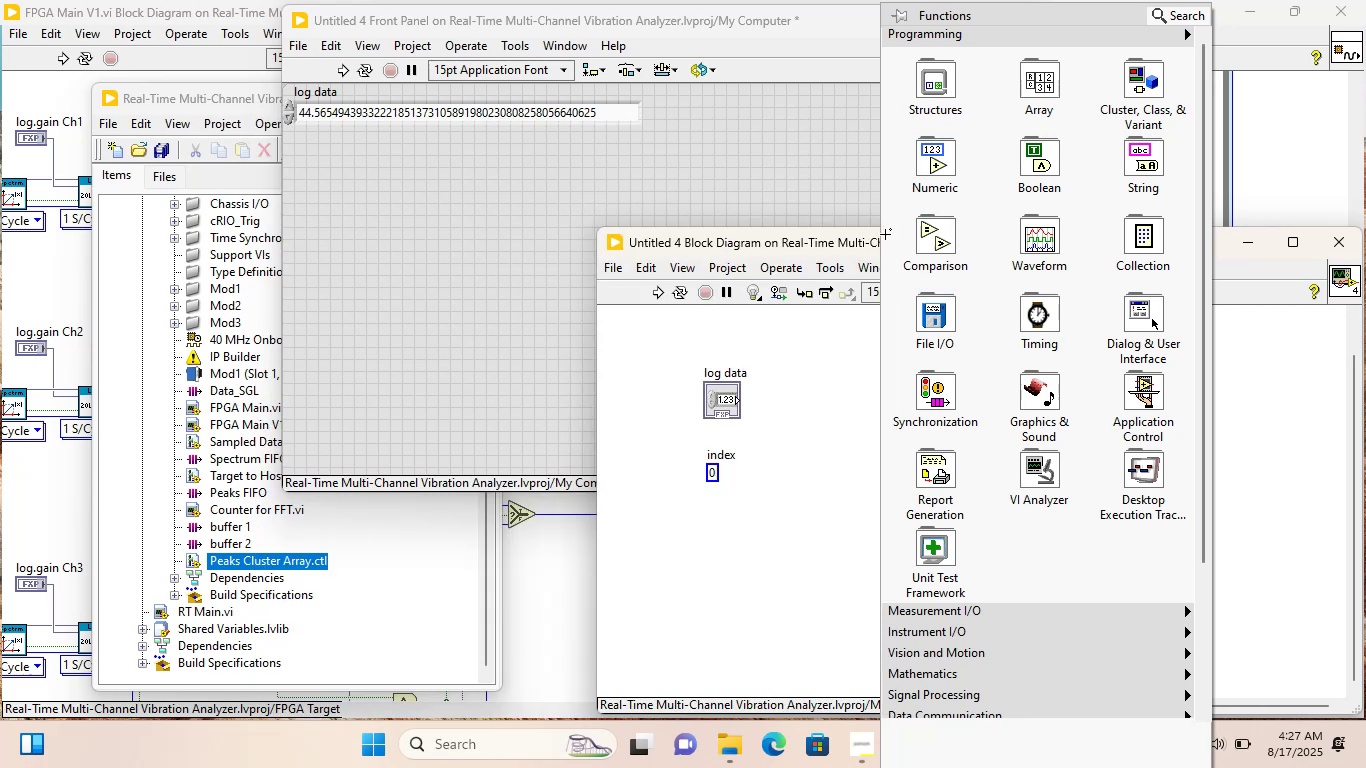 
mouse_move([828, 215])
 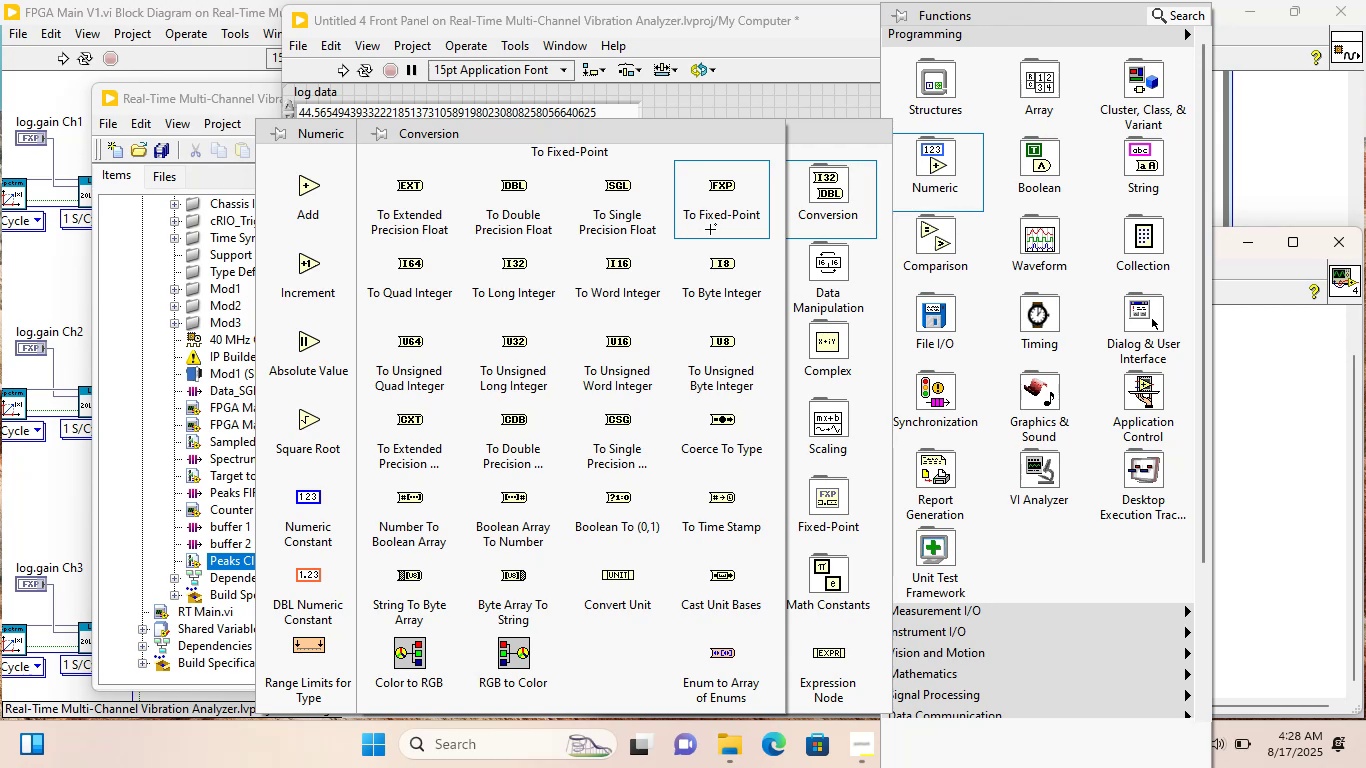 
wait(51.37)
 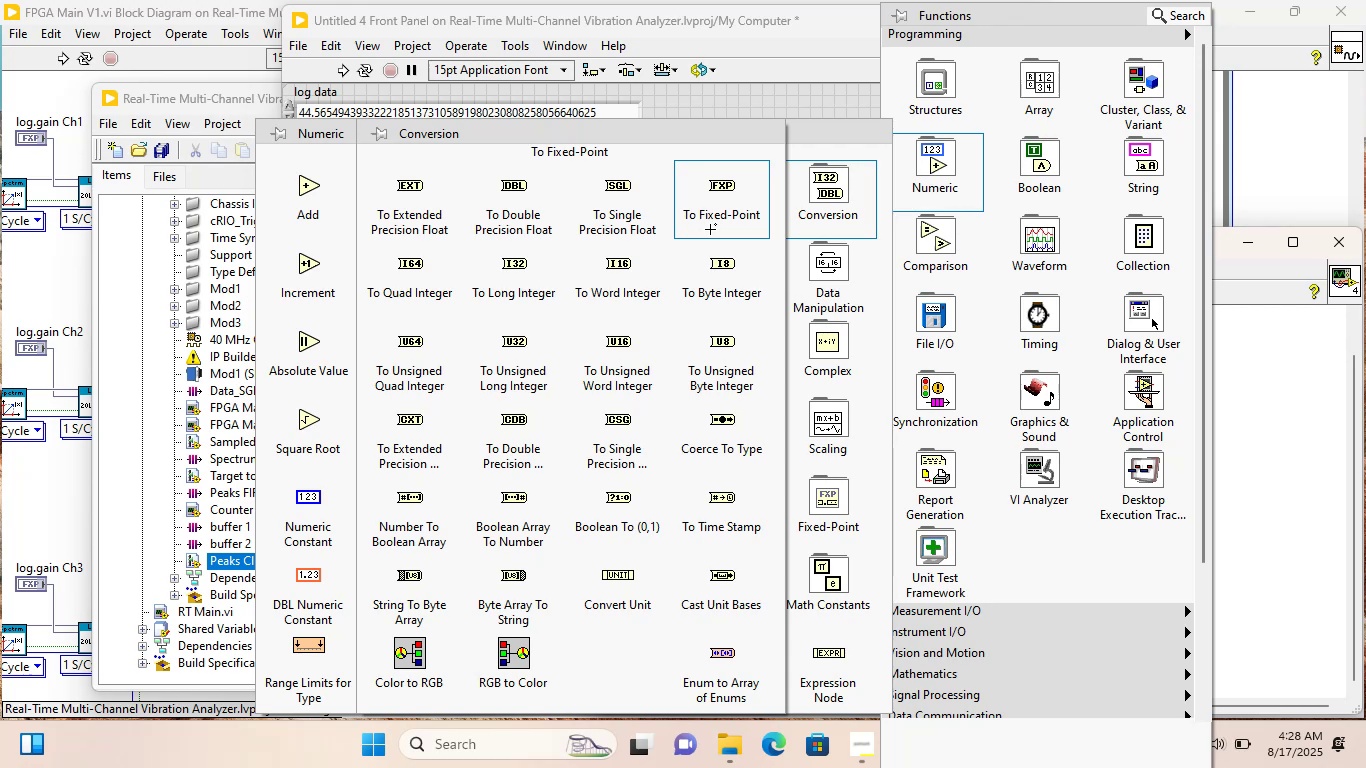 
left_click([1253, 373])
 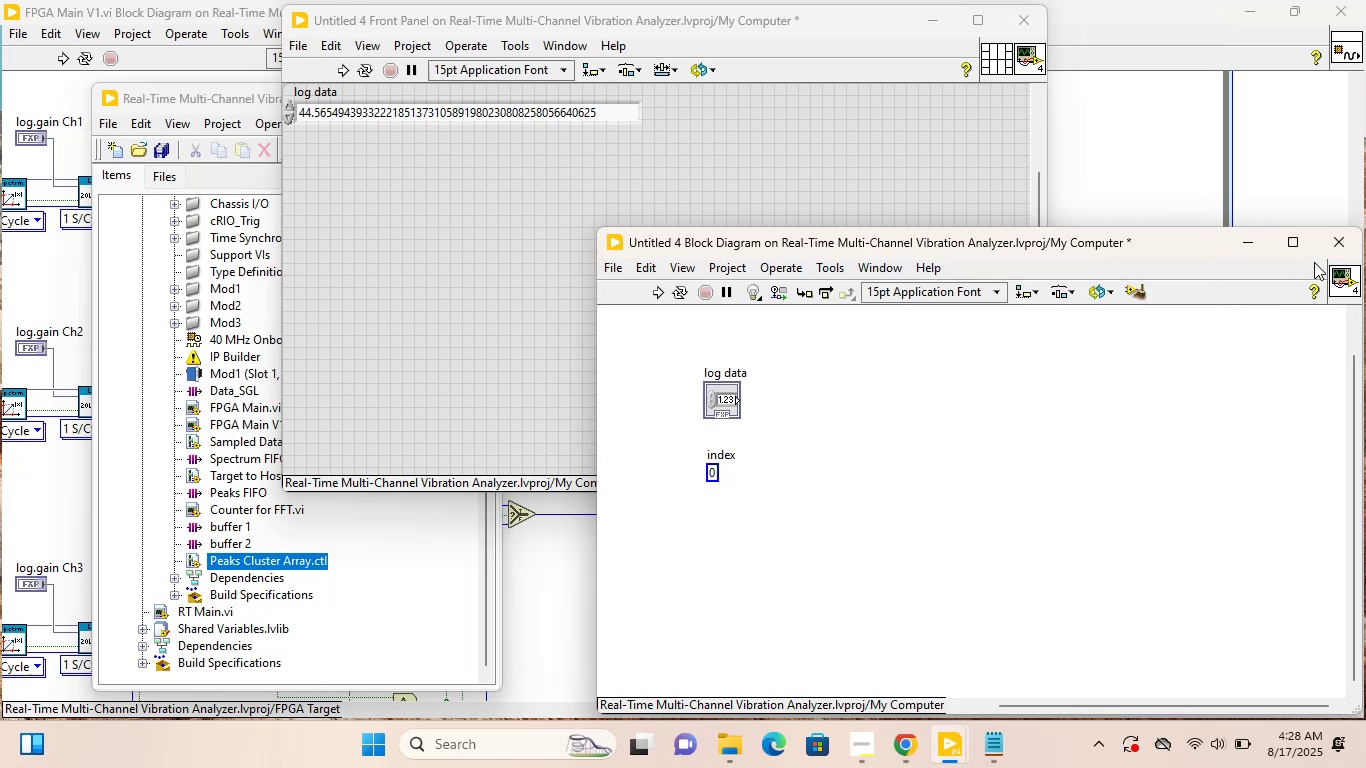 
left_click([1325, 254])
 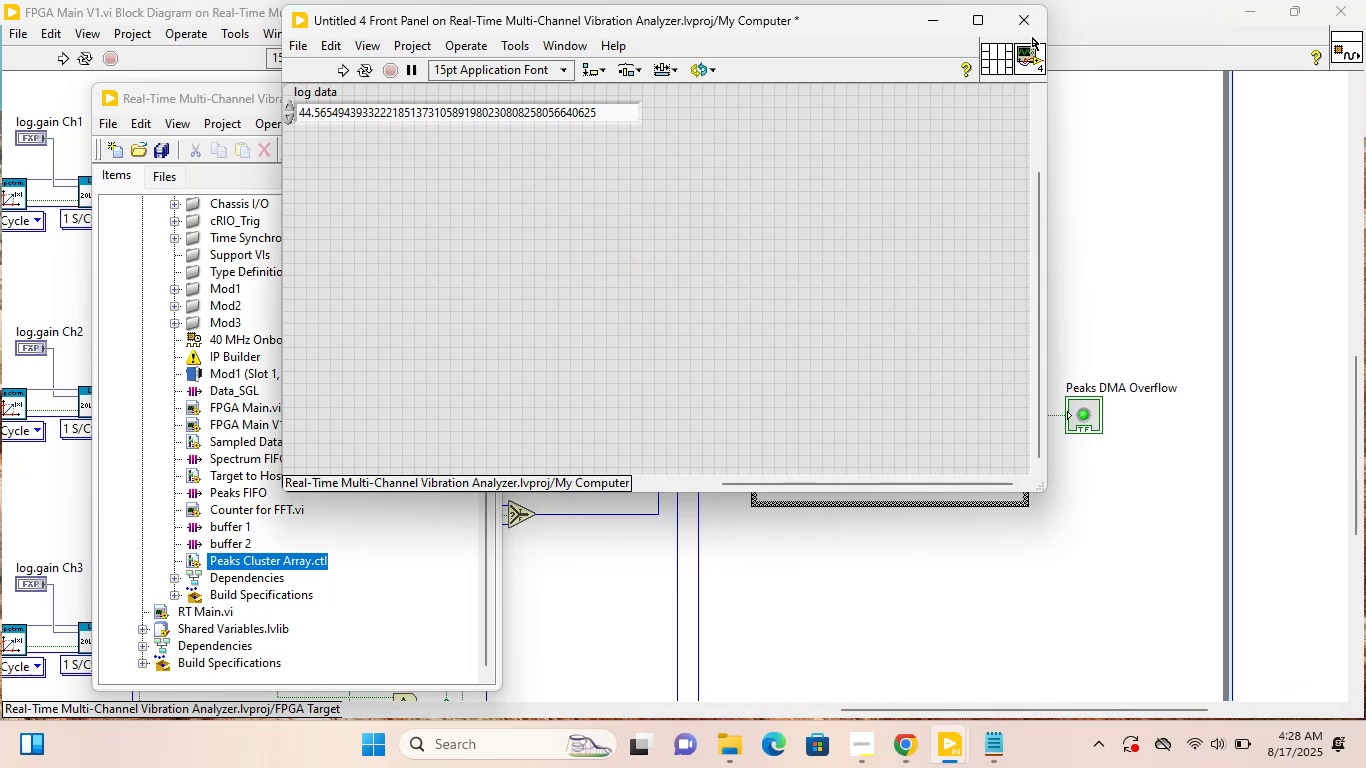 
left_click([1026, 22])
 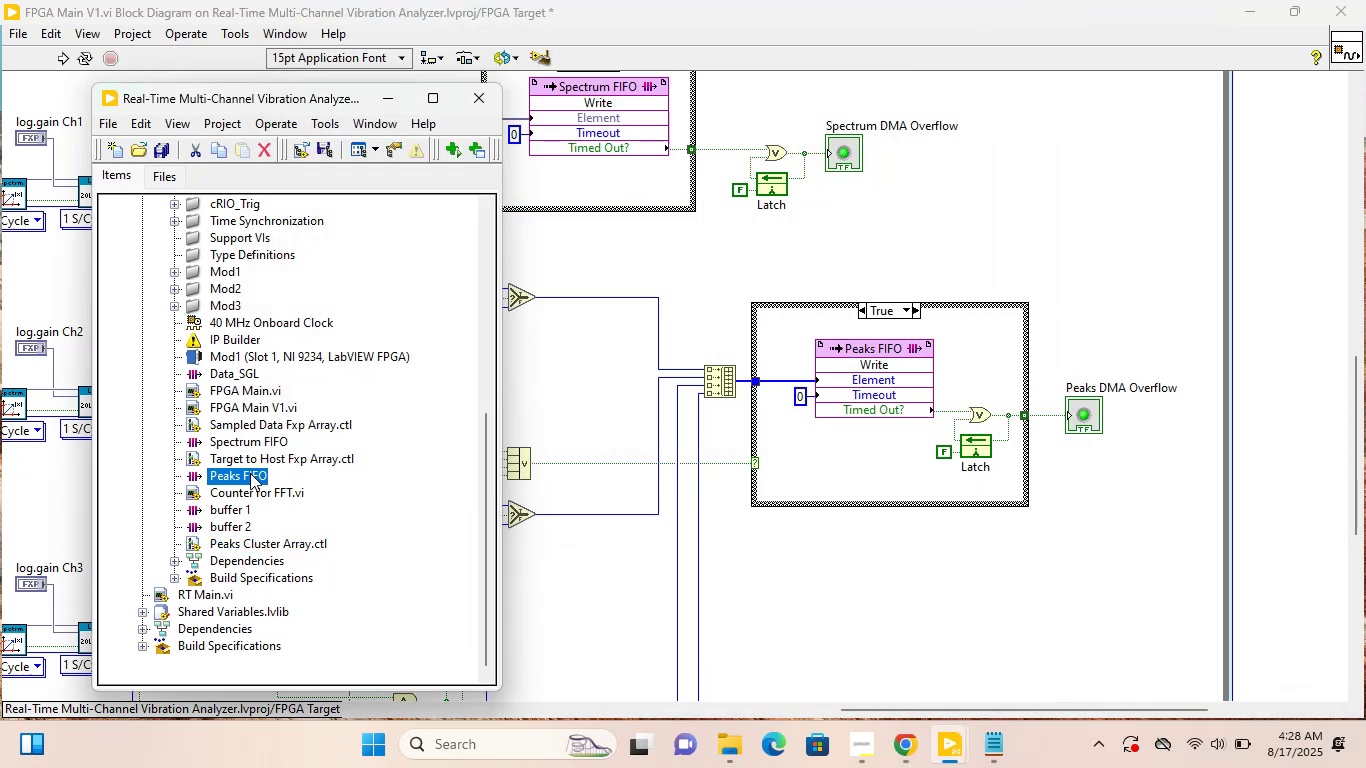 
wait(11.25)
 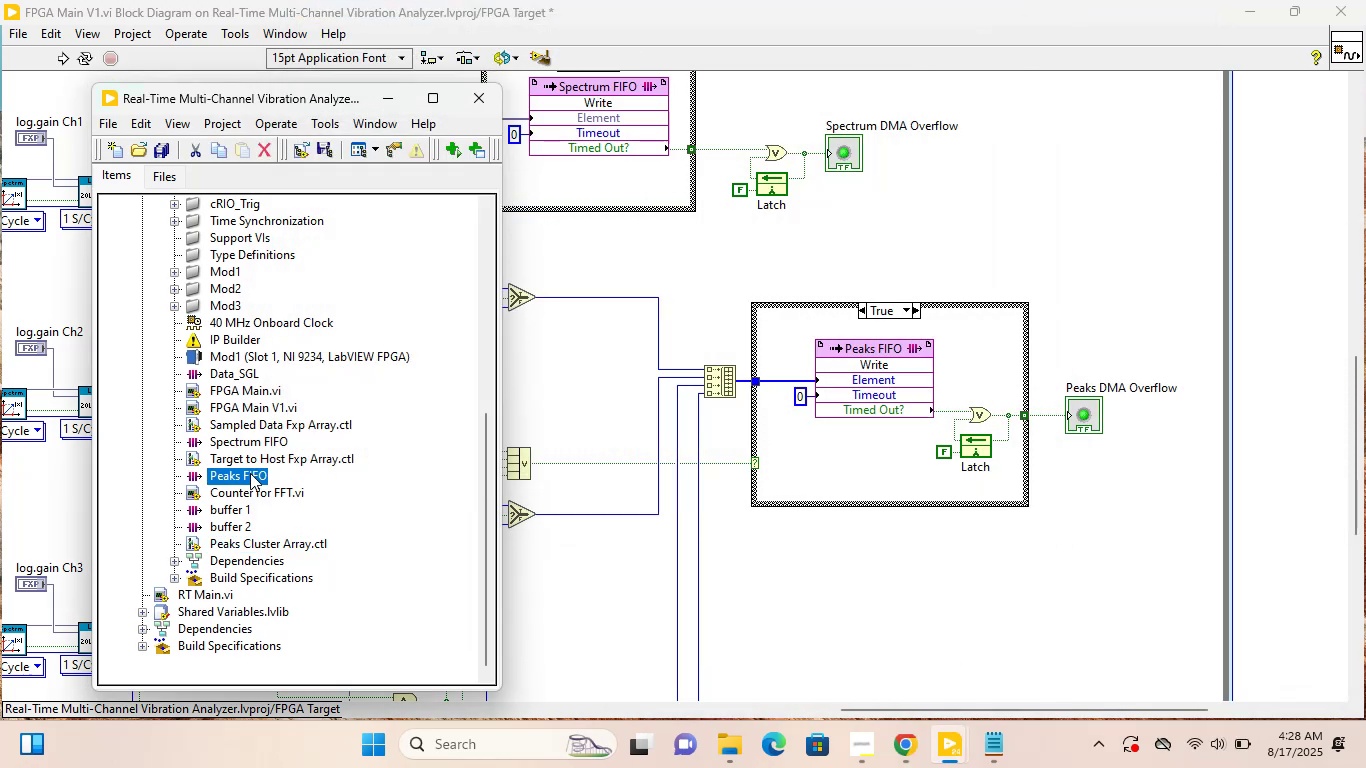 
hold_key(key=ShiftLeft, duration=1.52)
left_click_drag(start_coordinate=[249, 475], to_coordinate=[269, 492])
 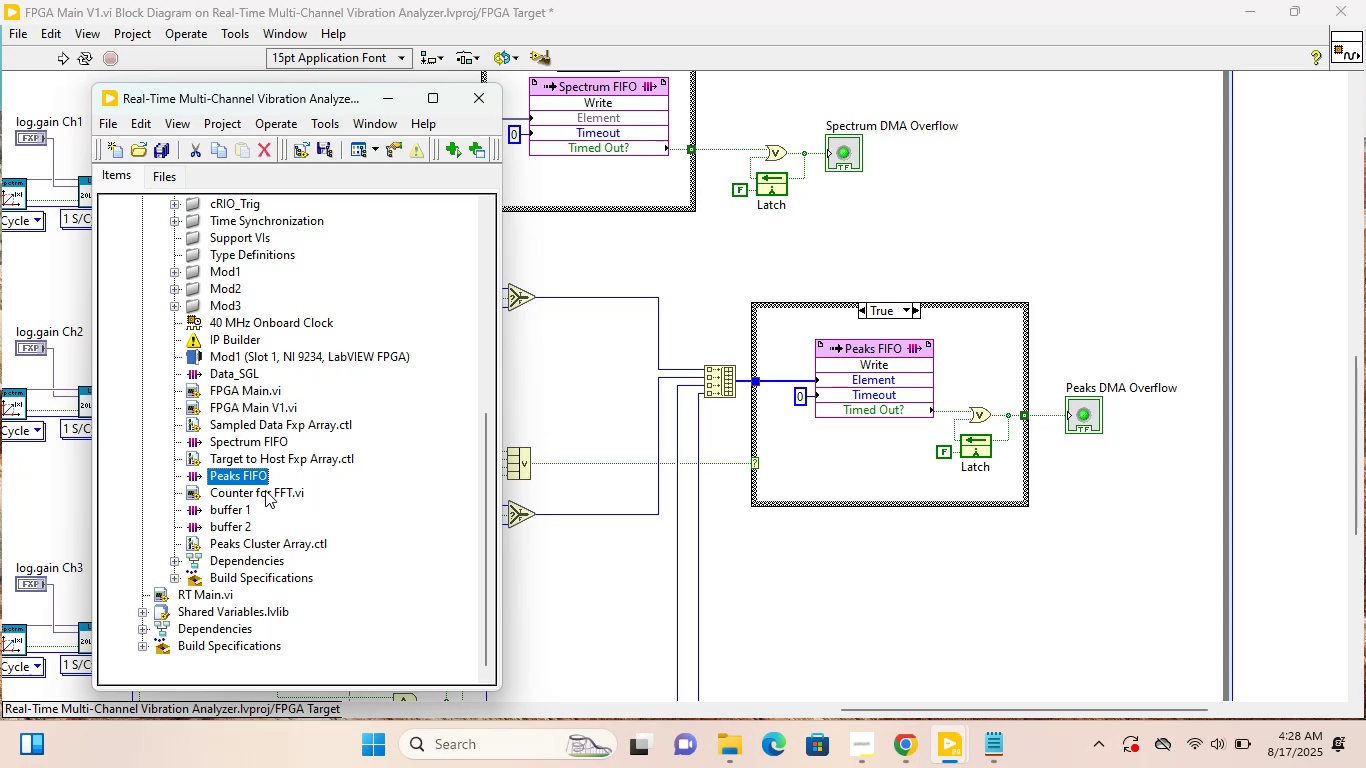 
hold_key(key=ShiftLeft, duration=0.85)
 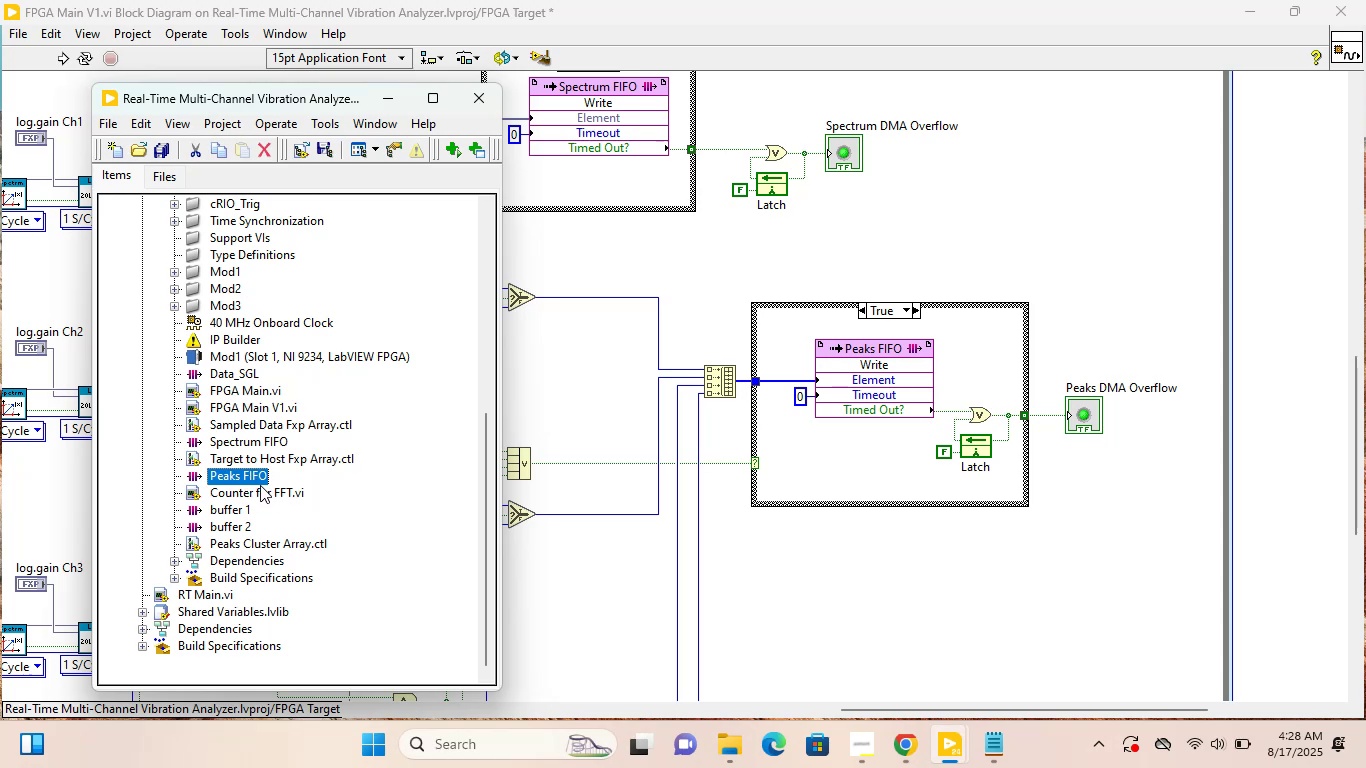 
hold_key(key=ControlLeft, duration=1.06)
left_click_drag(start_coordinate=[256, 476], to_coordinate=[267, 487])
 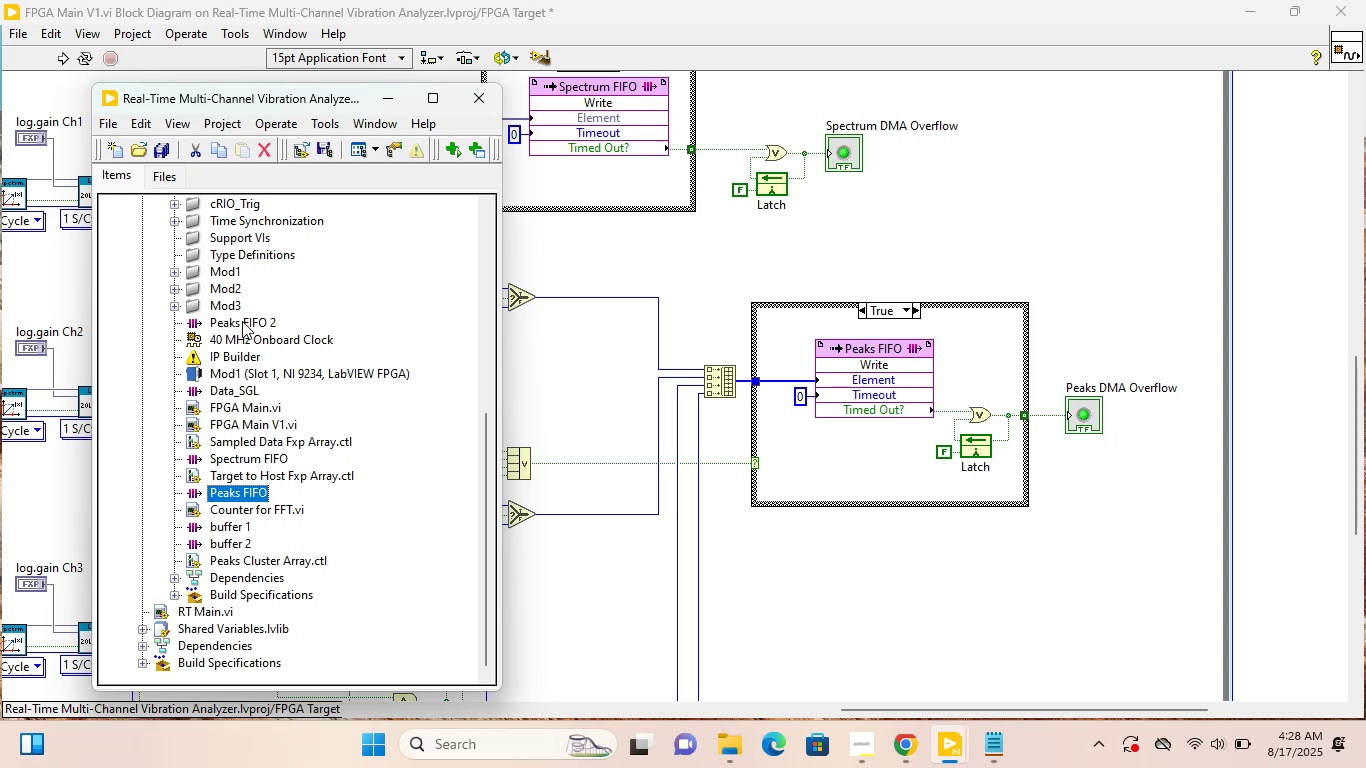 
left_click_drag(start_coordinate=[245, 323], to_coordinate=[256, 495])
 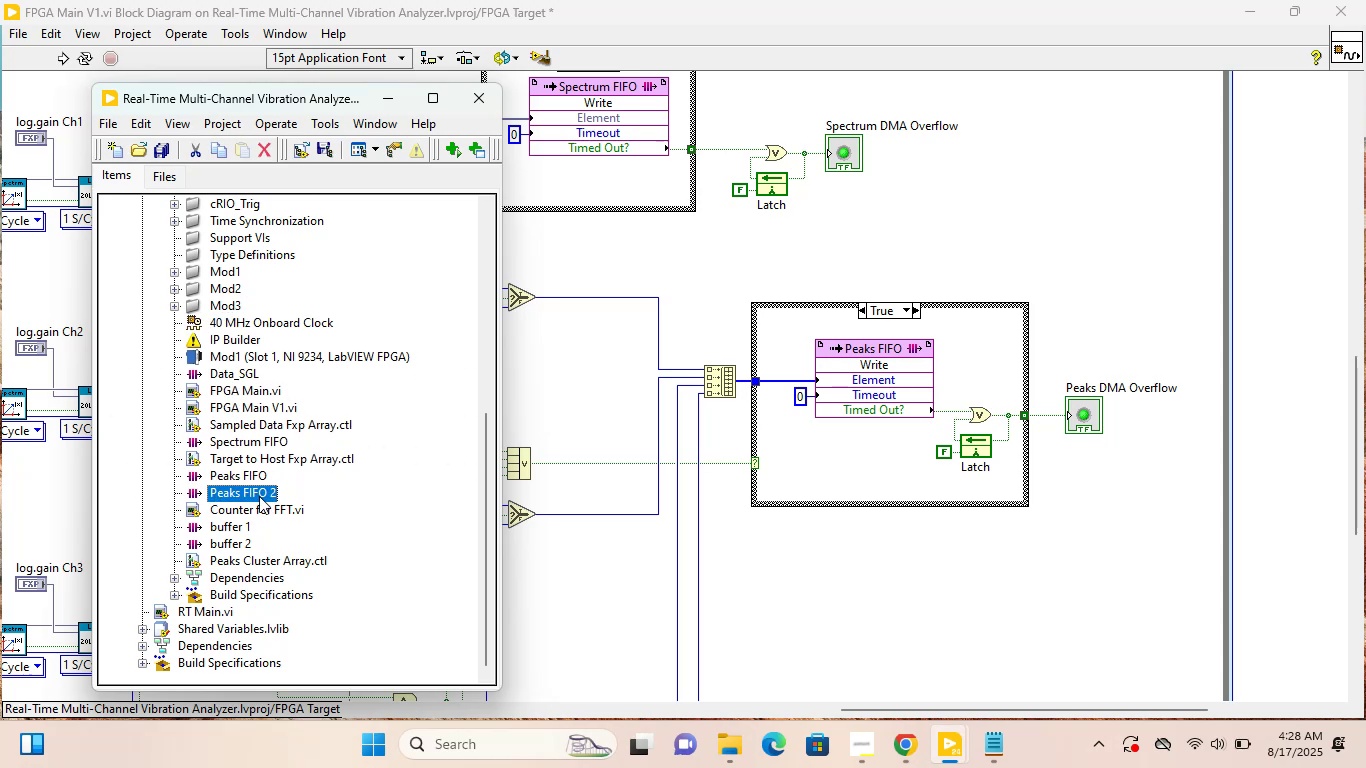 
double_click([259, 496])
 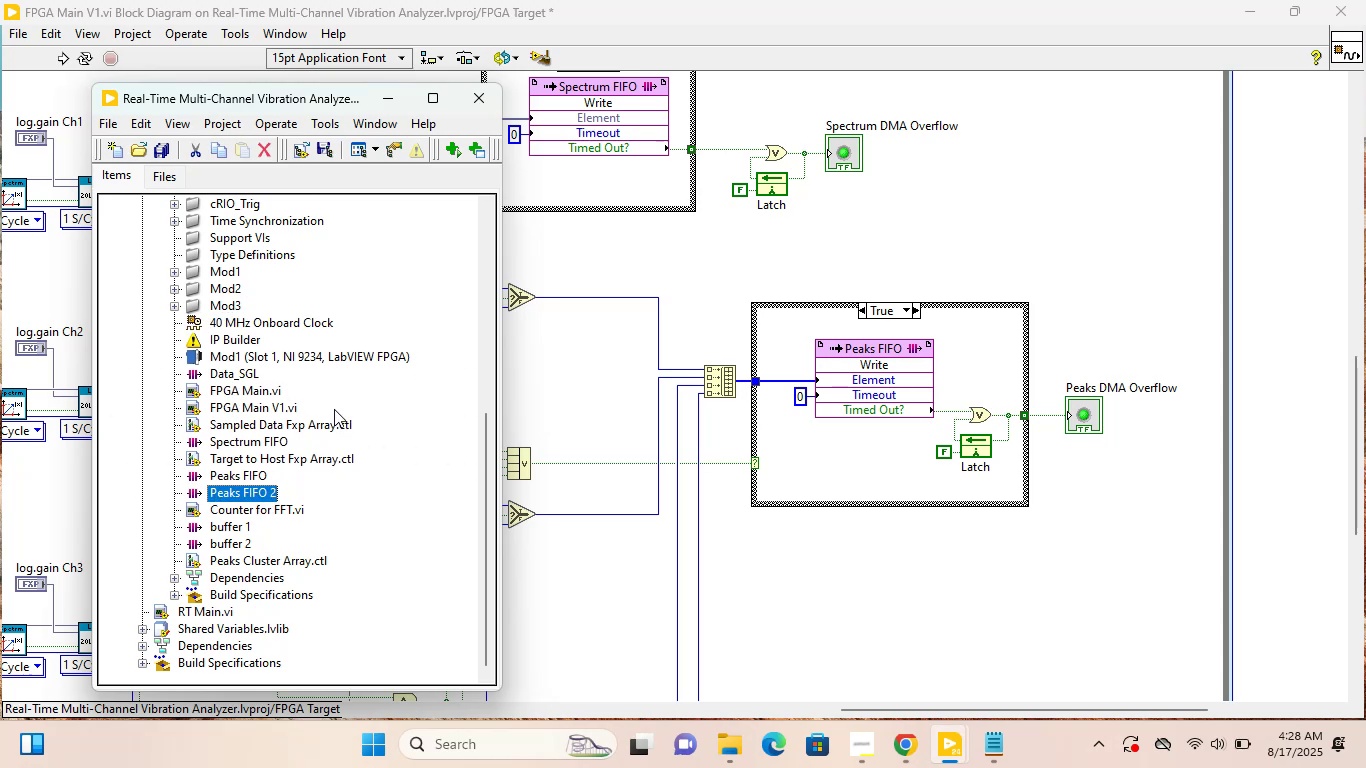 
wait(5.23)
 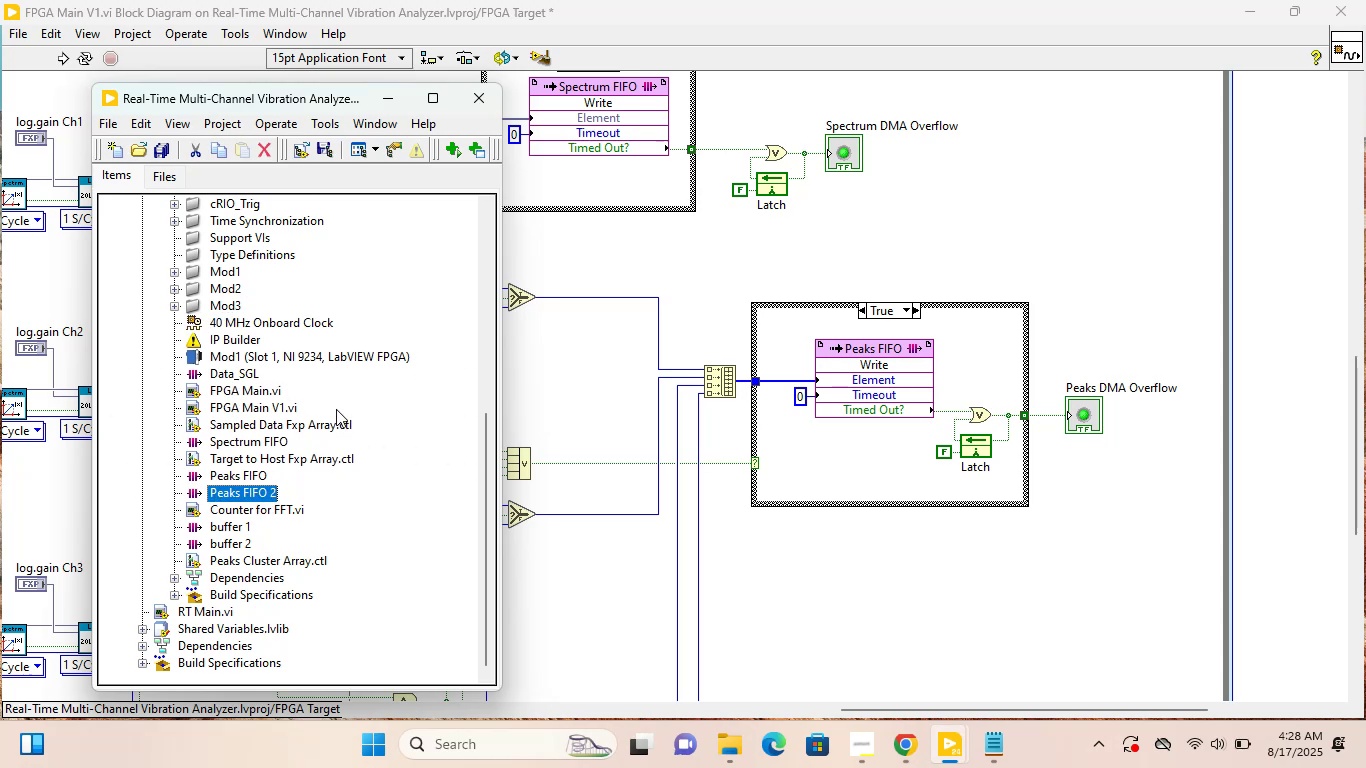 
mouse_move([303, 370])
 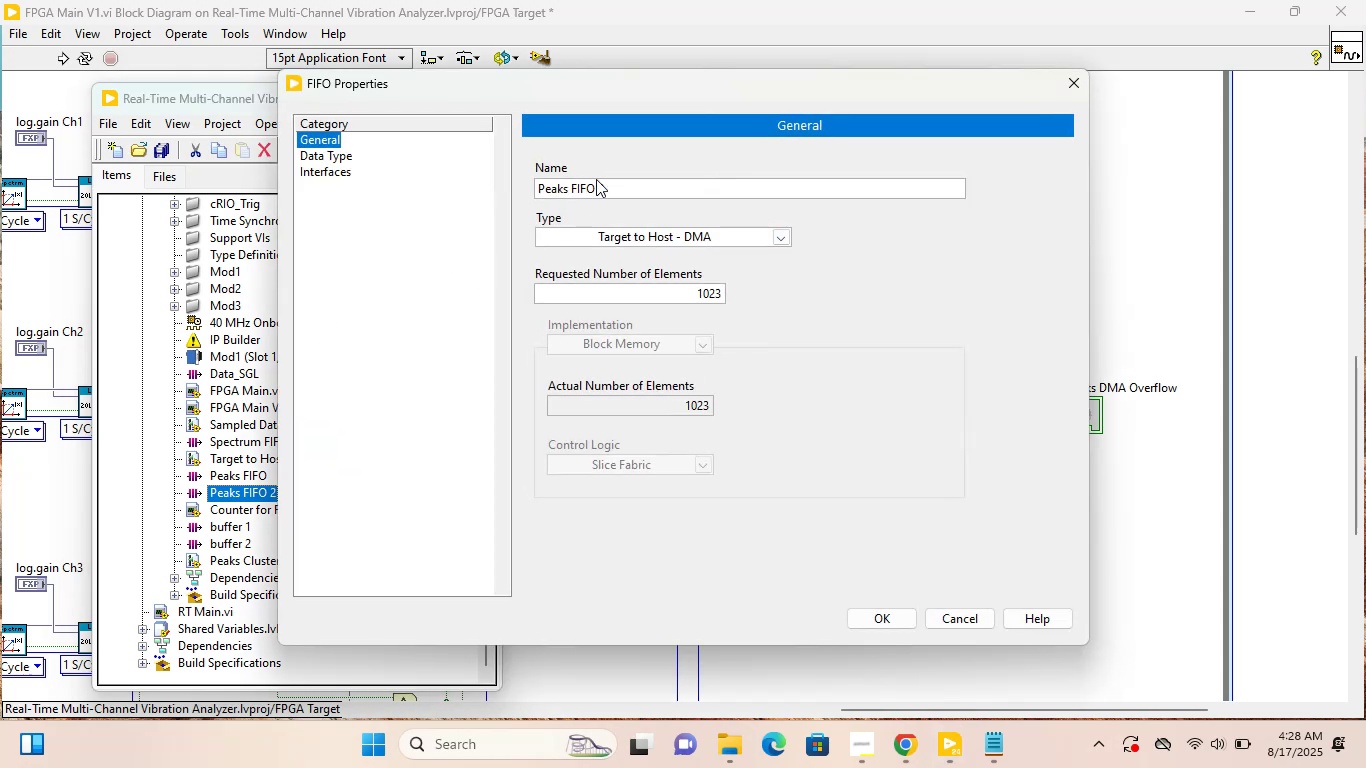 
left_click_drag(start_coordinate=[605, 187], to_coordinate=[594, 187])
 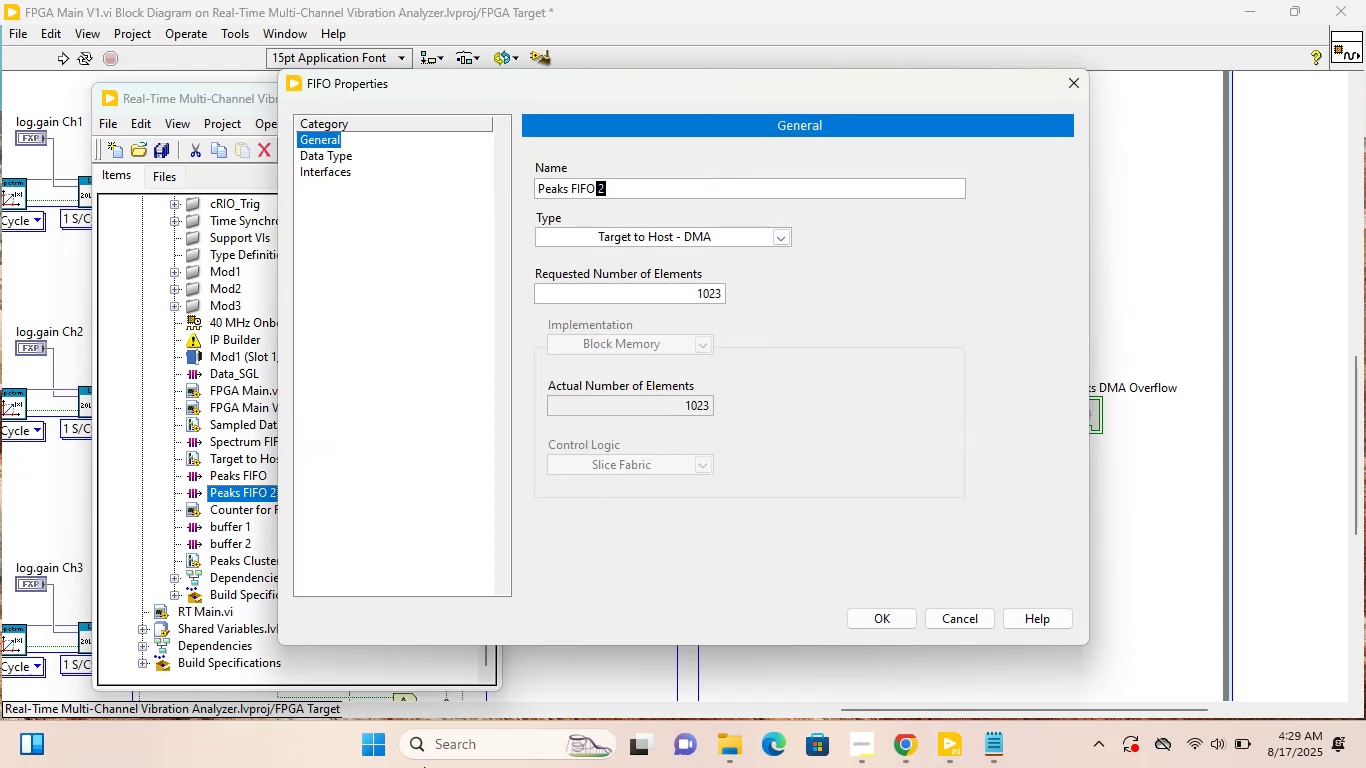 
key(Backspace)
 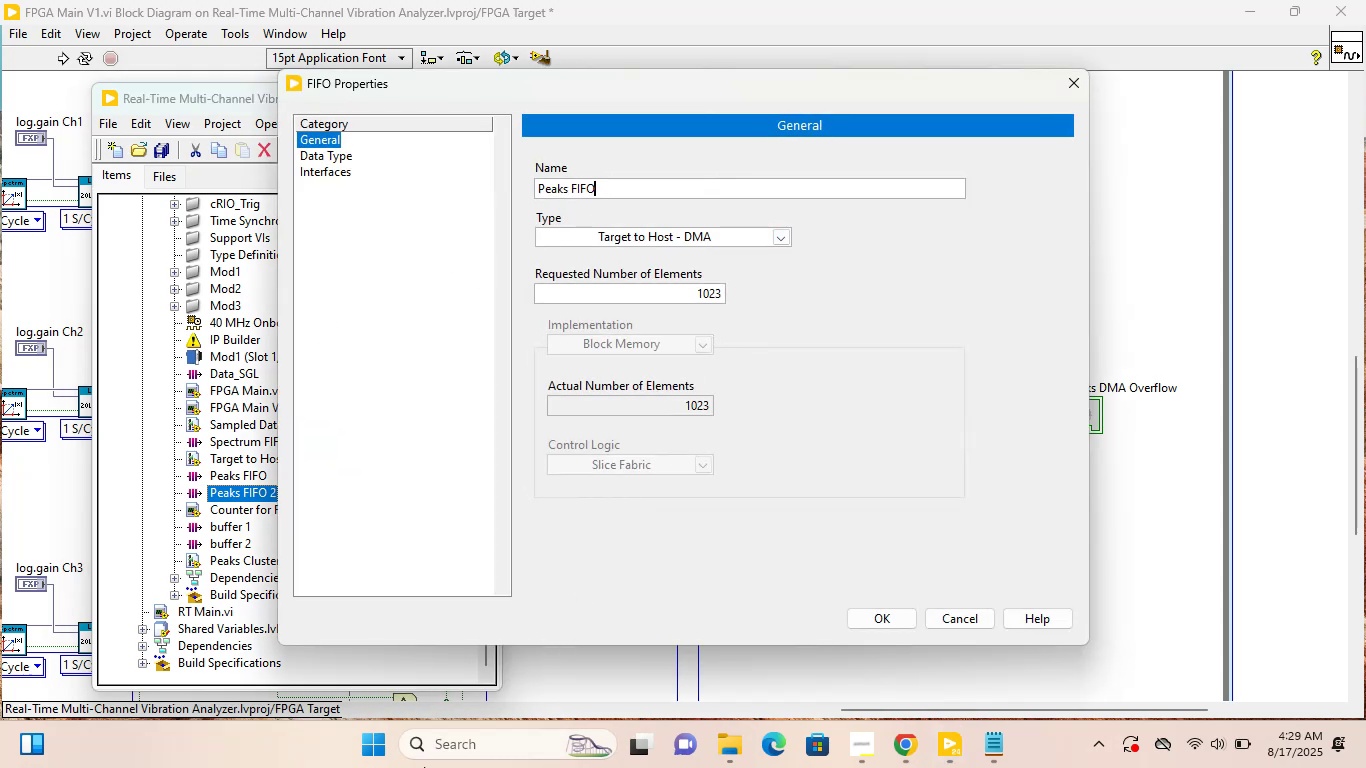 
key(ArrowLeft)
 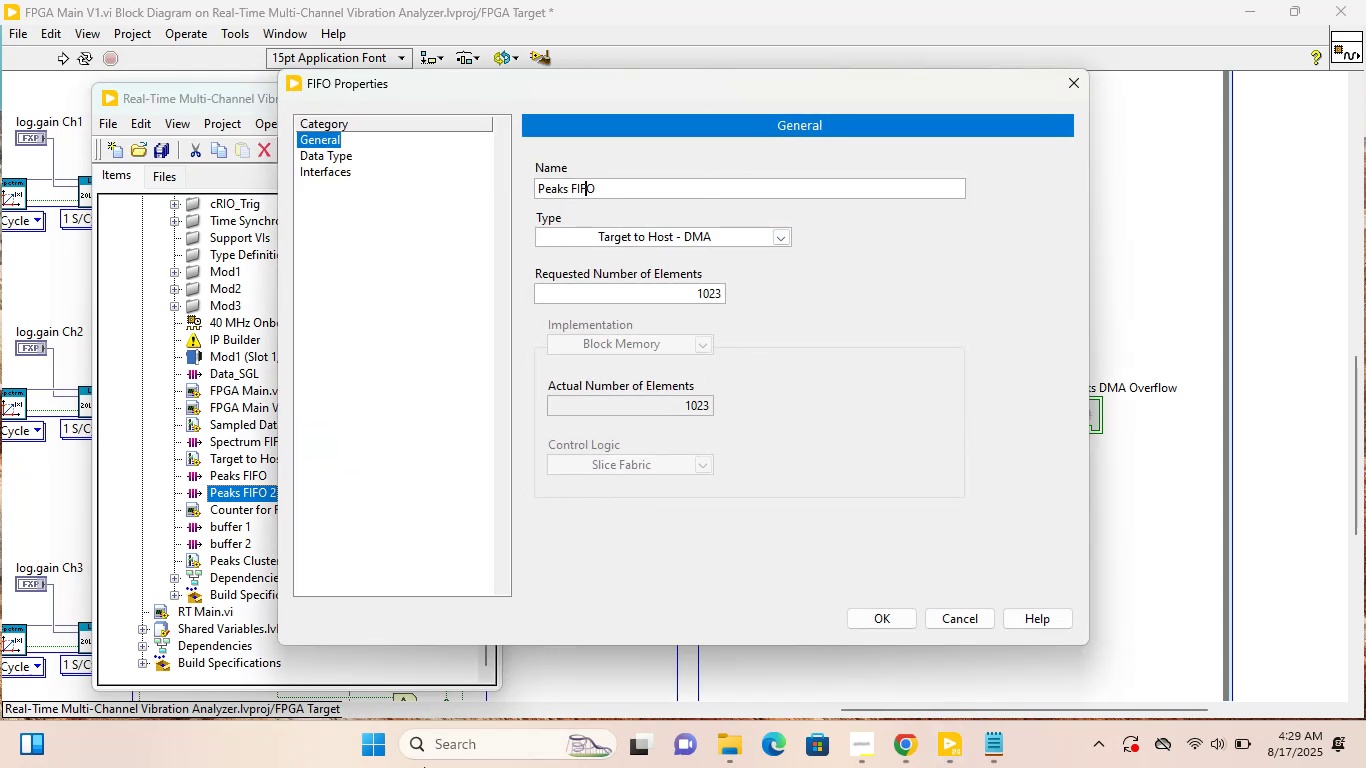 
key(ArrowLeft)
 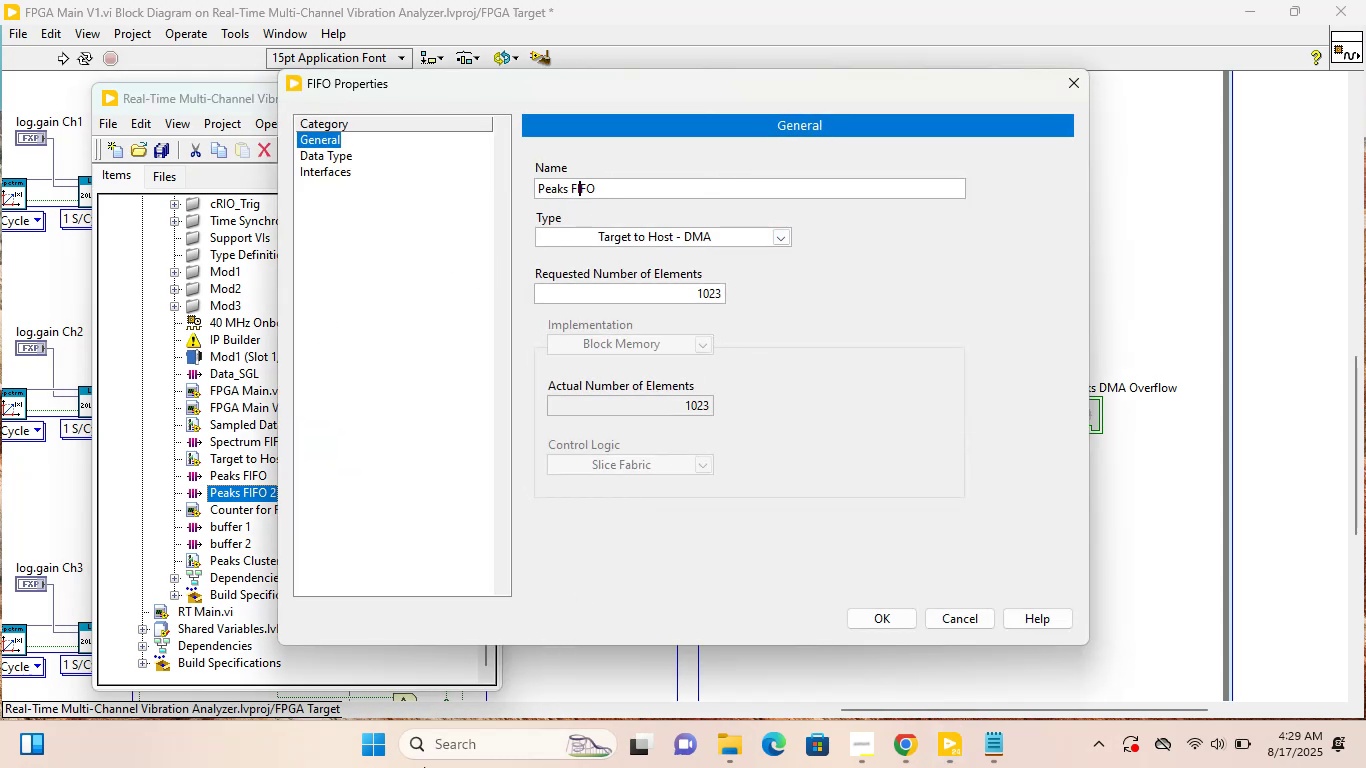 
key(ArrowLeft)
 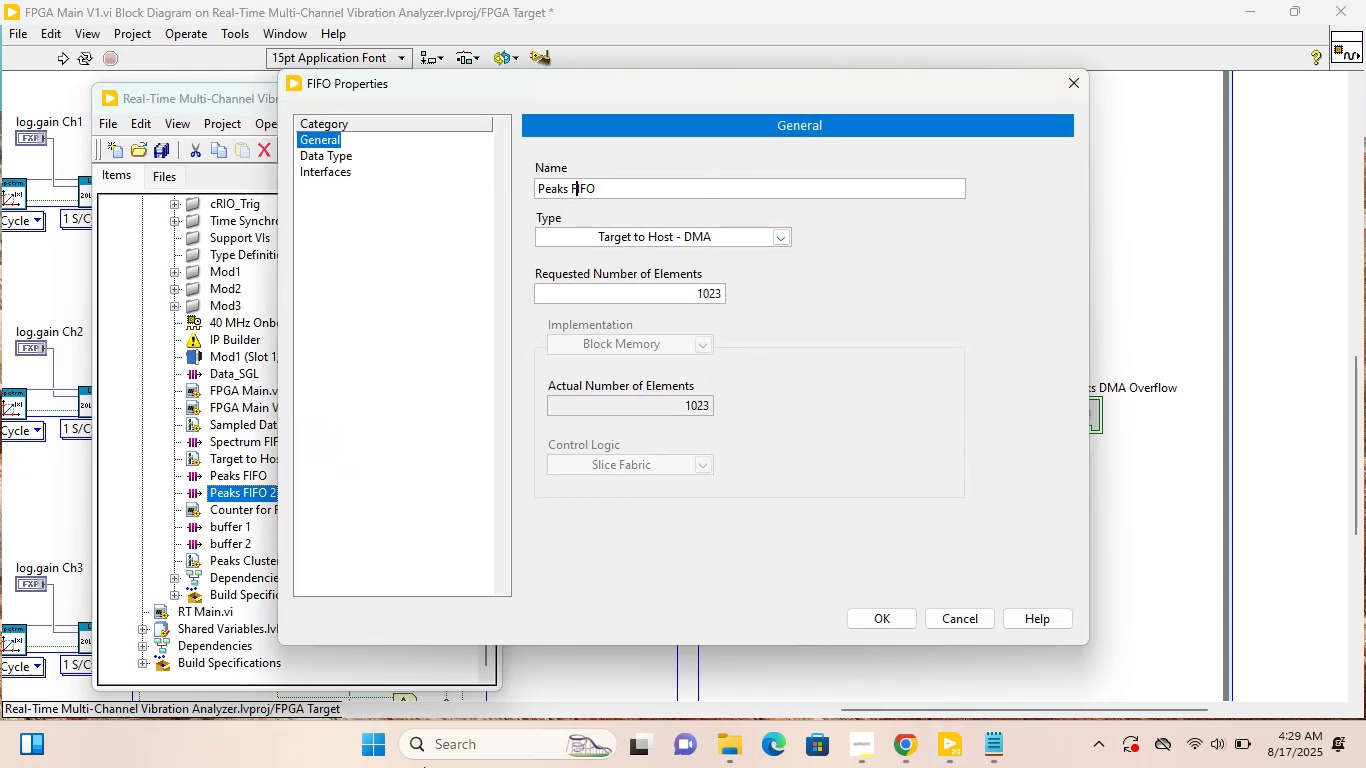 
key(ArrowLeft)
 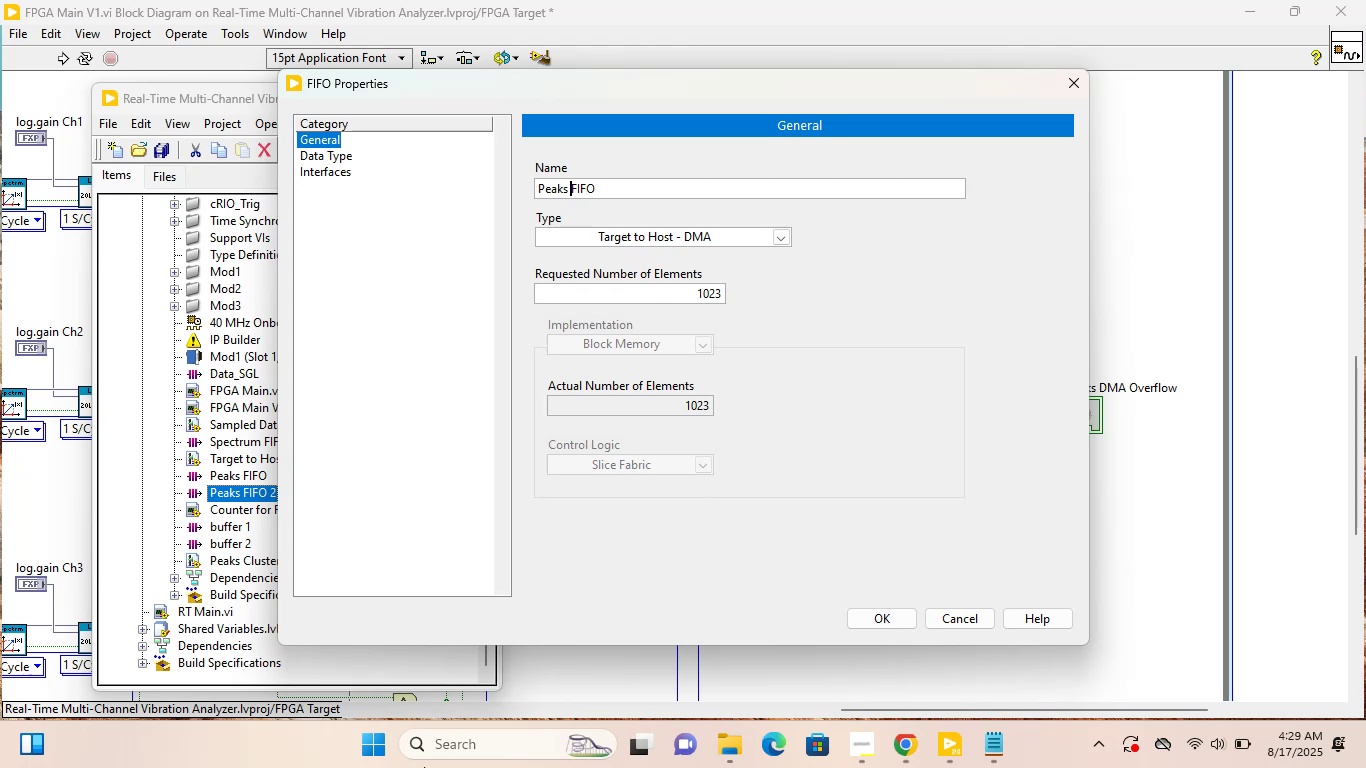 
type(Magnitu)
key(Backspace)
key(Backspace)
key(Backspace)
key(Backspace)
type([Delete][Delete][Delete][Delete])
 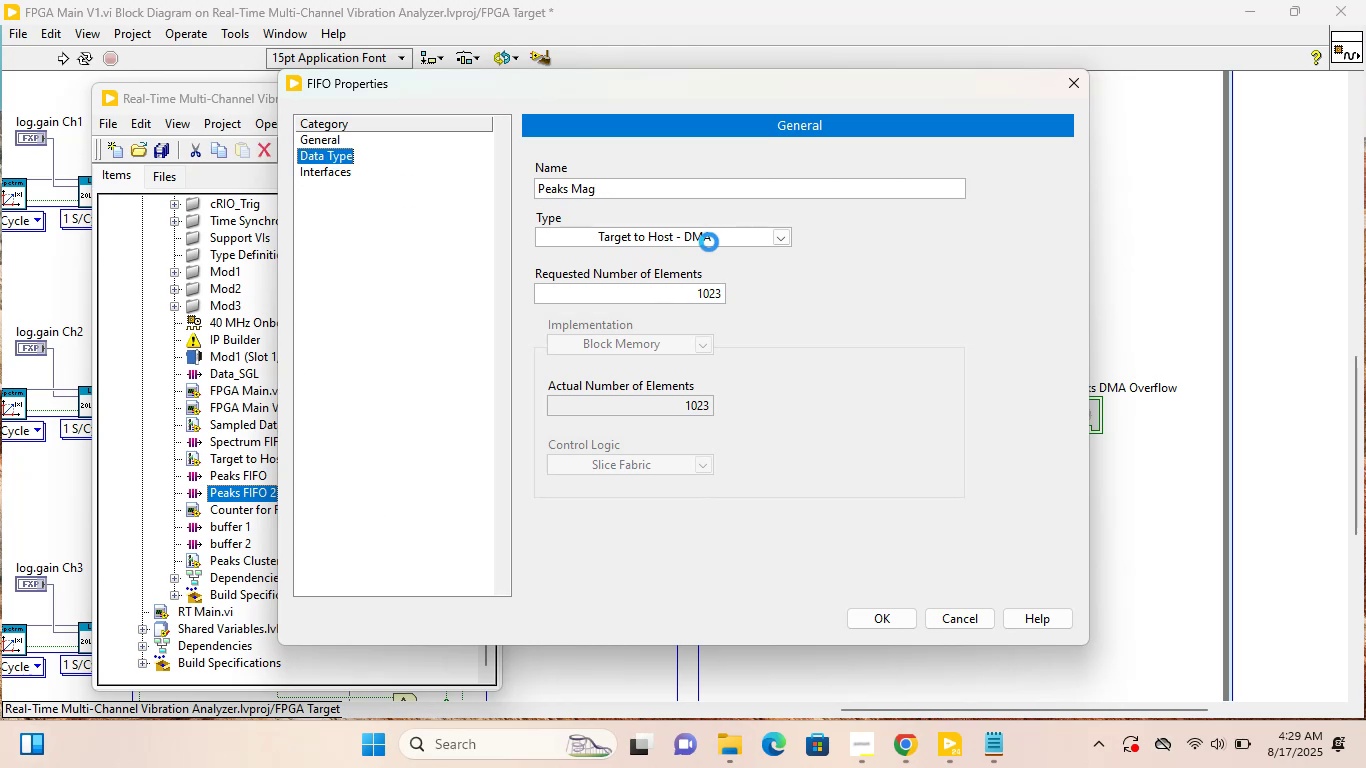 
wait(12.96)
 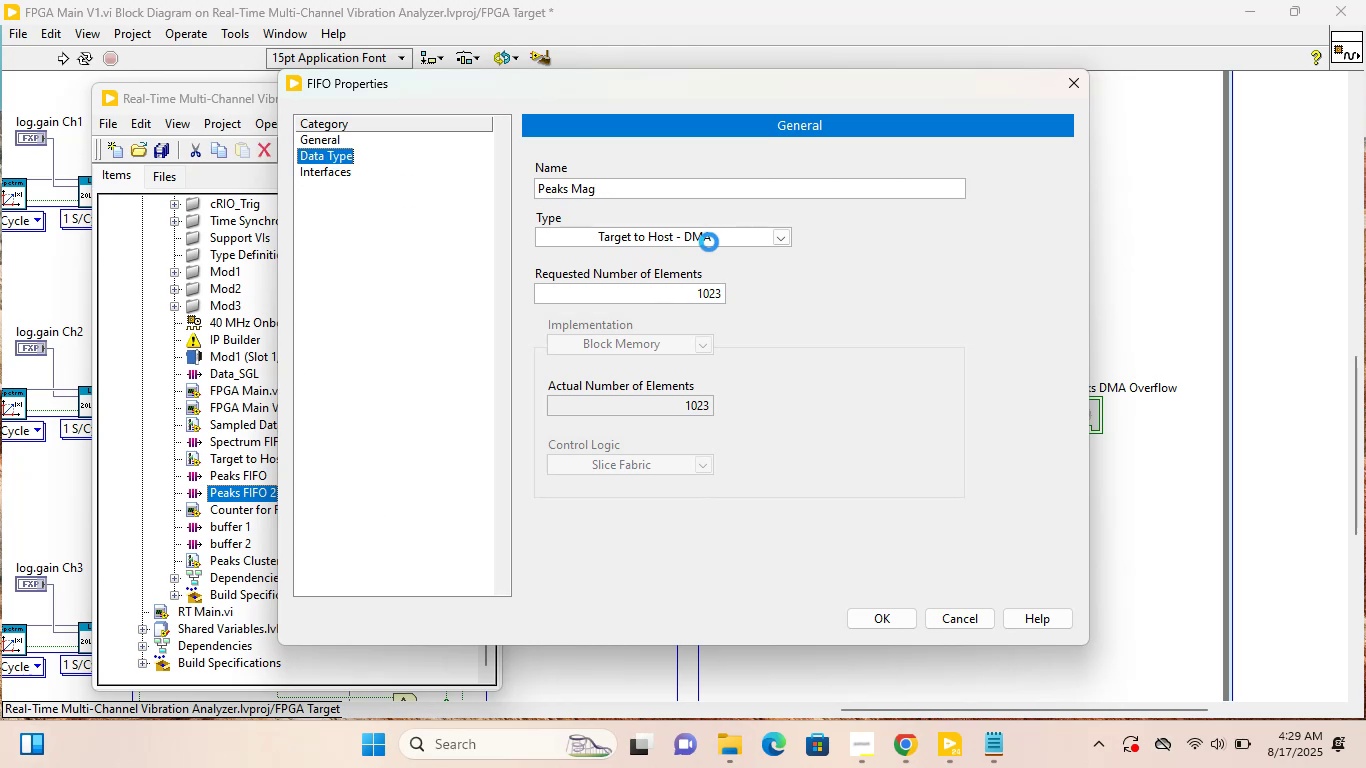 
left_click([612, 255])
 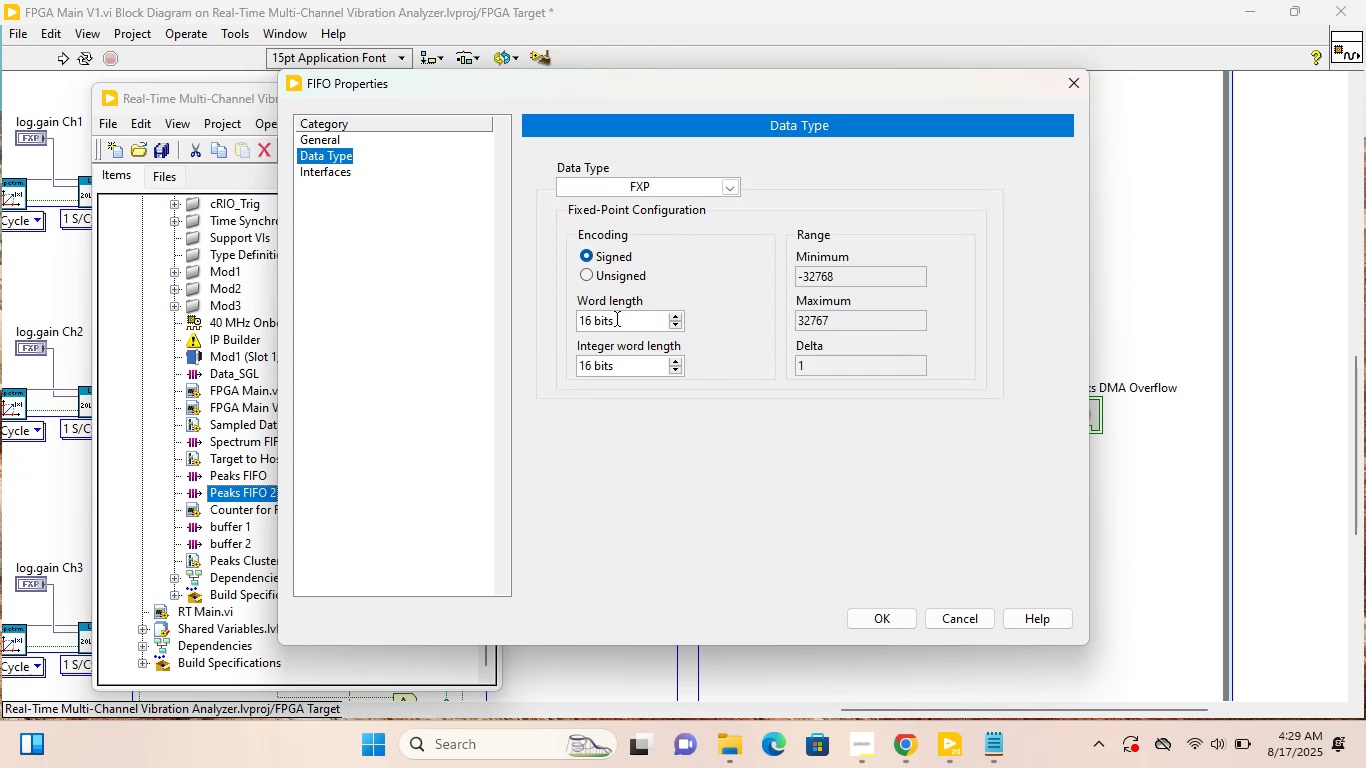 
left_click_drag(start_coordinate=[617, 319], to_coordinate=[555, 314])
 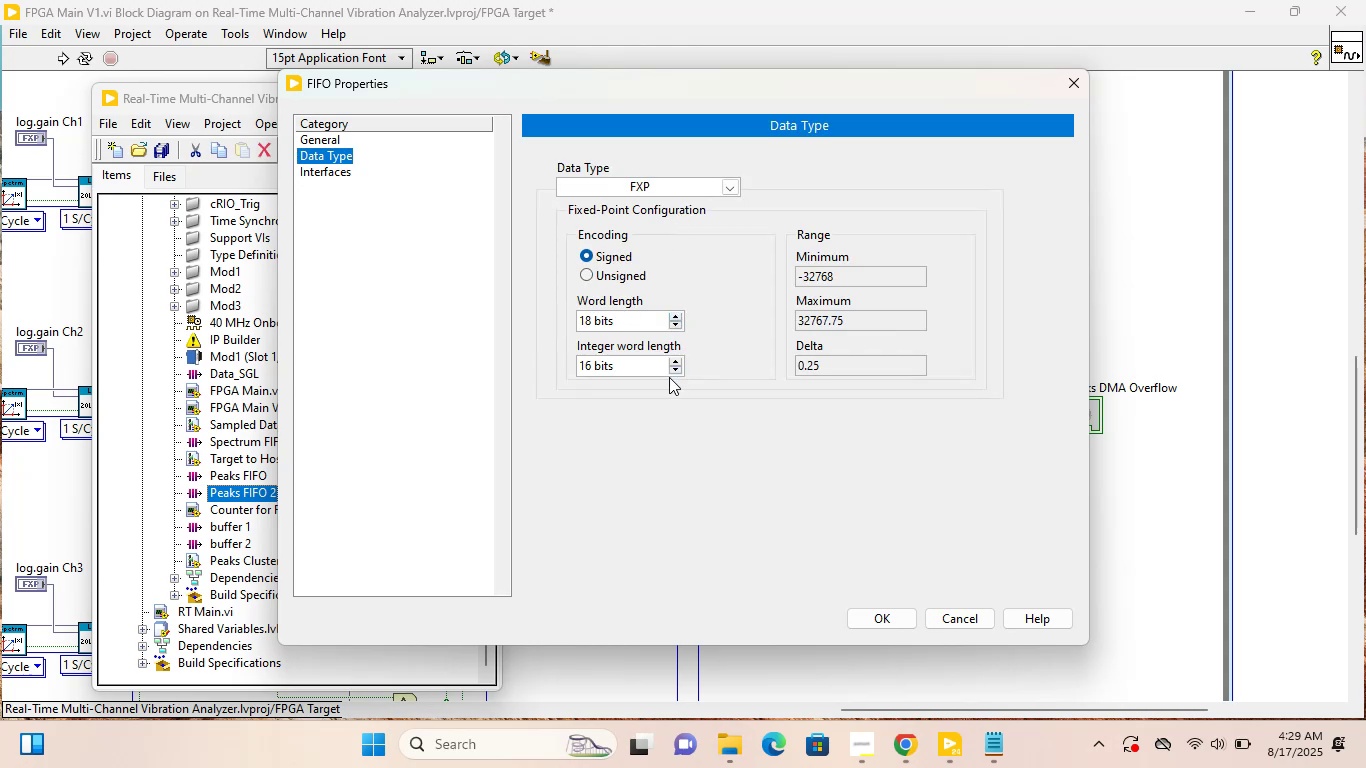 
double_click([675, 372])
 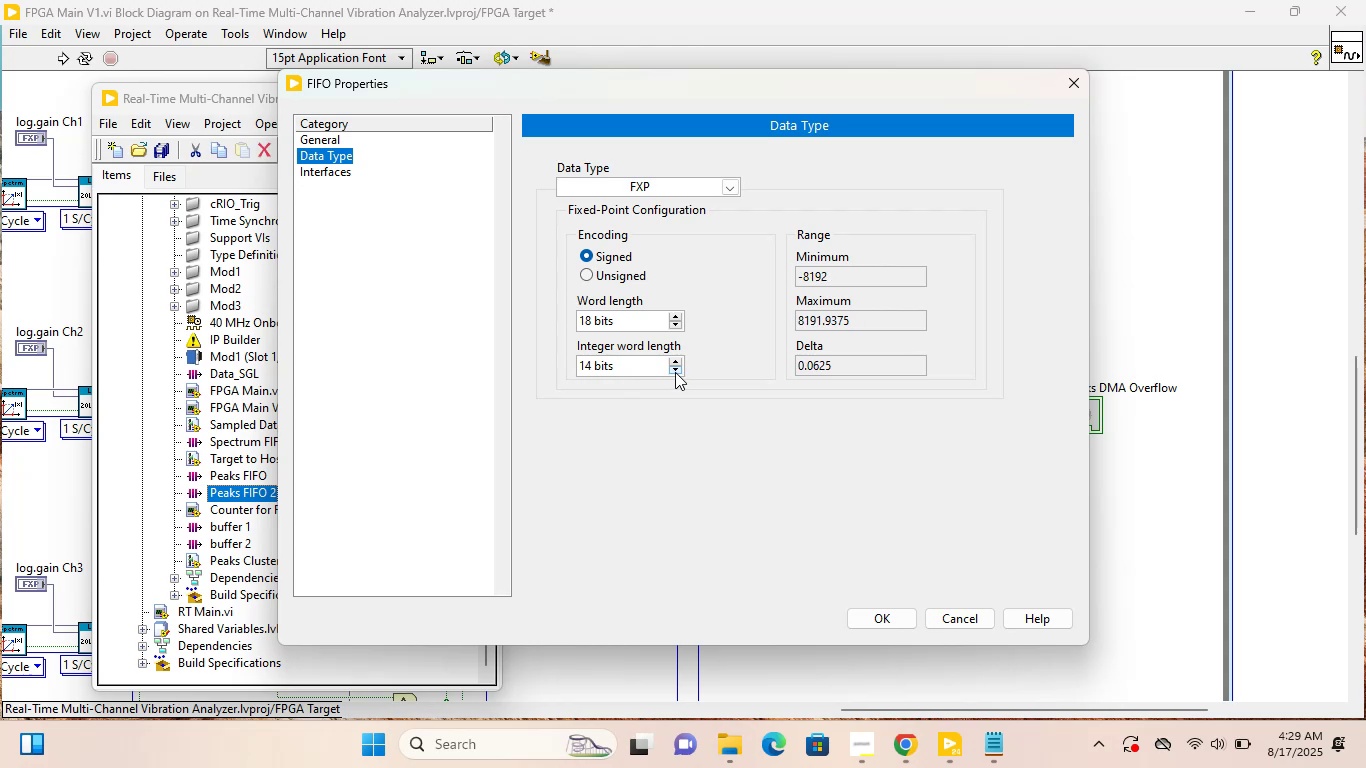 
triple_click([675, 372])
 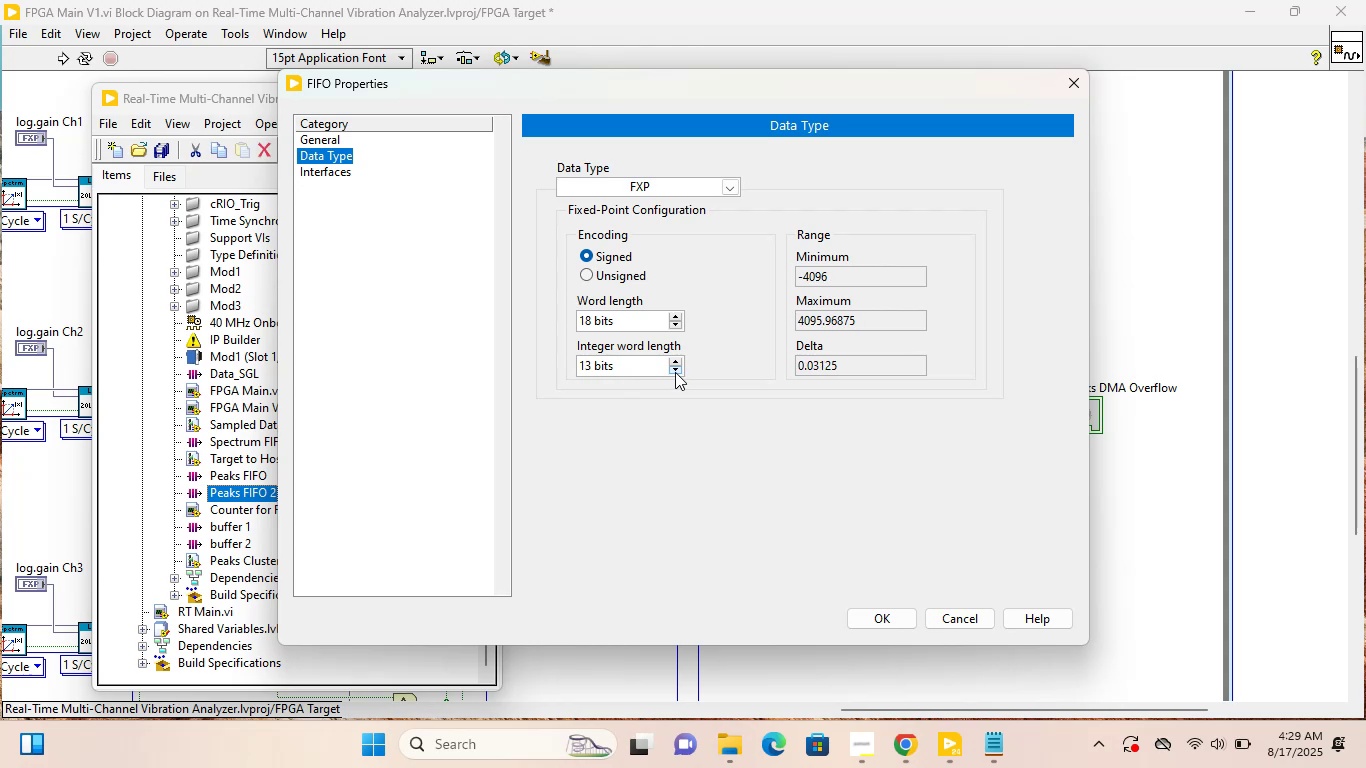 
triple_click([675, 372])
 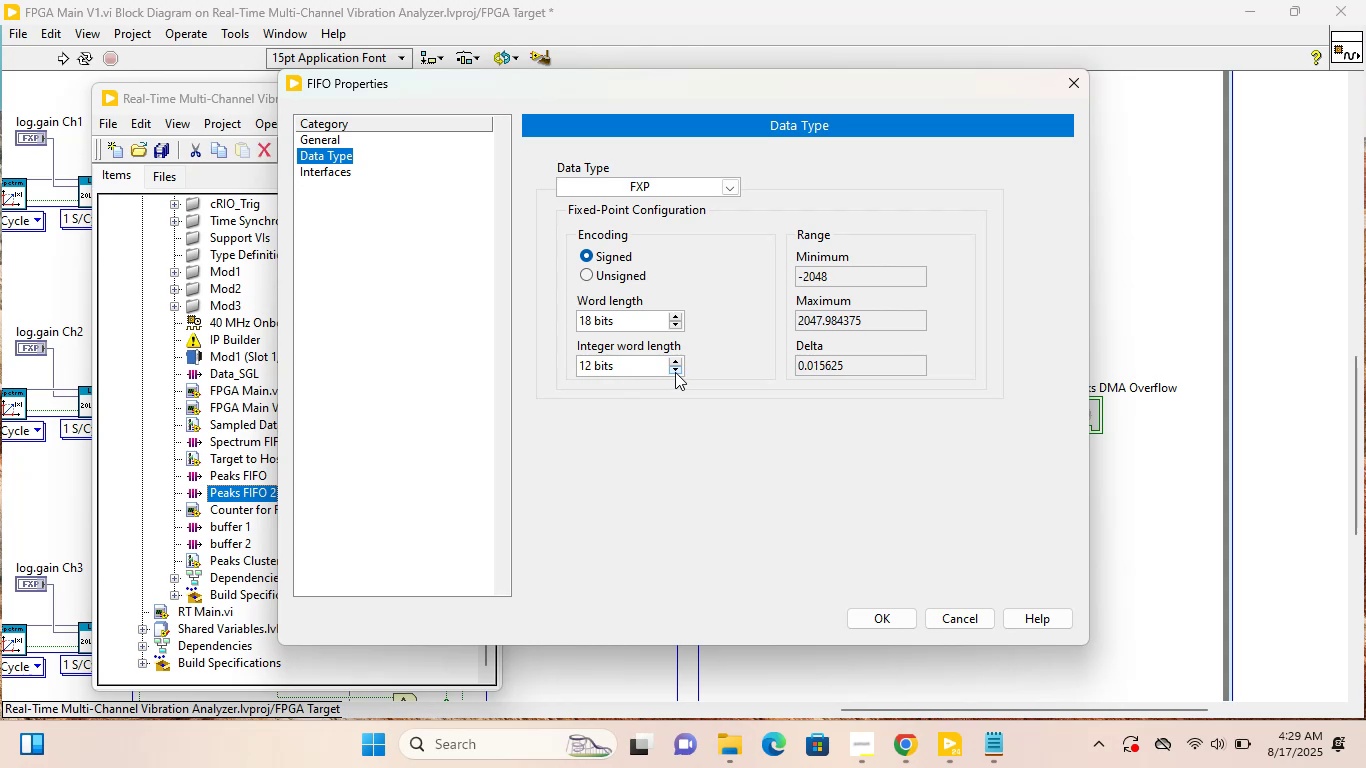 
triple_click([675, 372])
 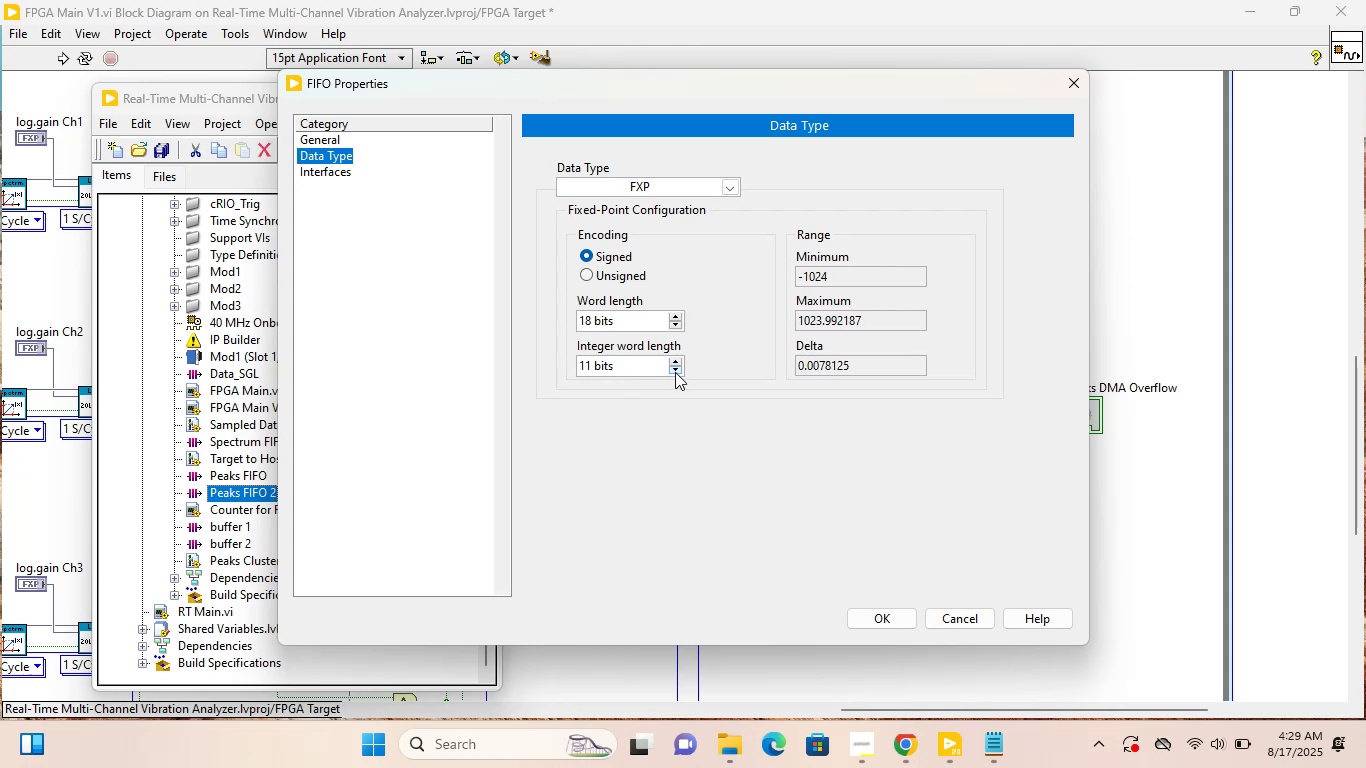 
triple_click([675, 372])
 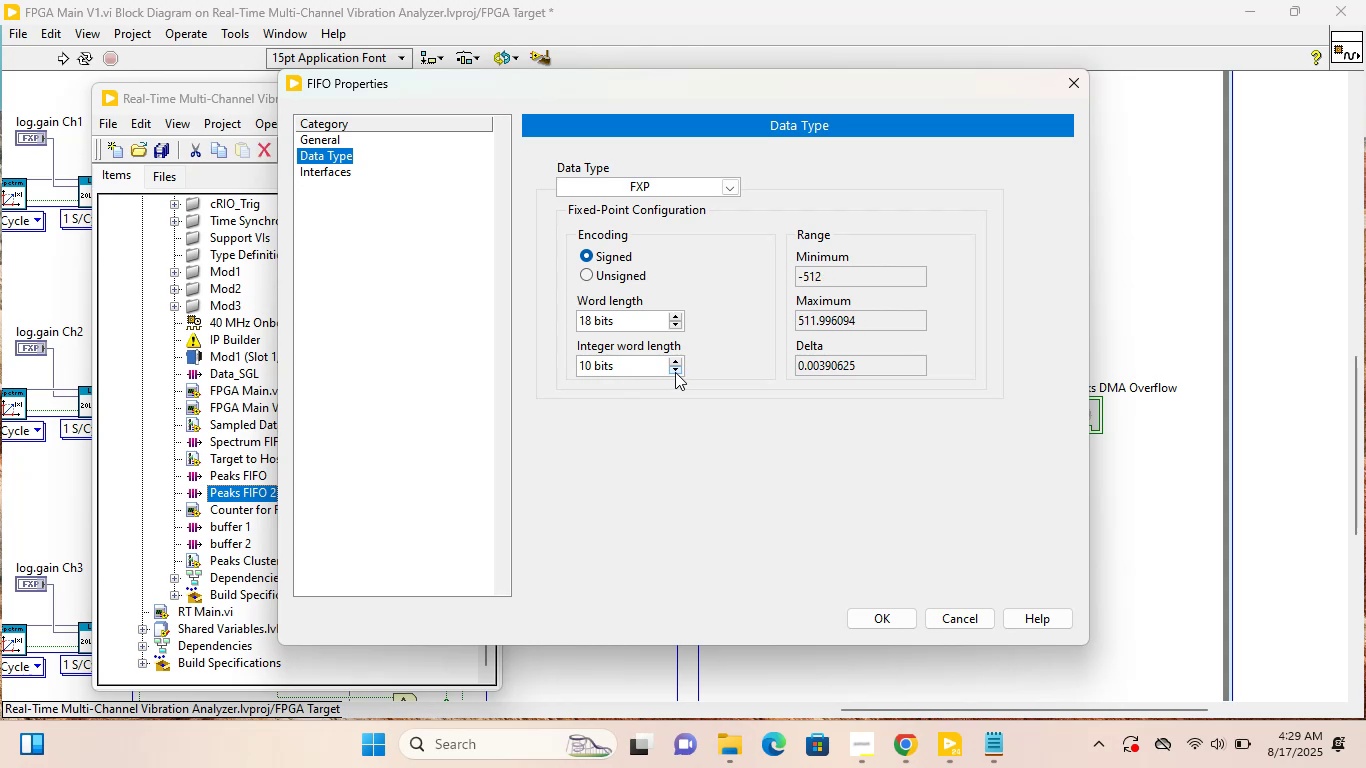 
triple_click([675, 372])
 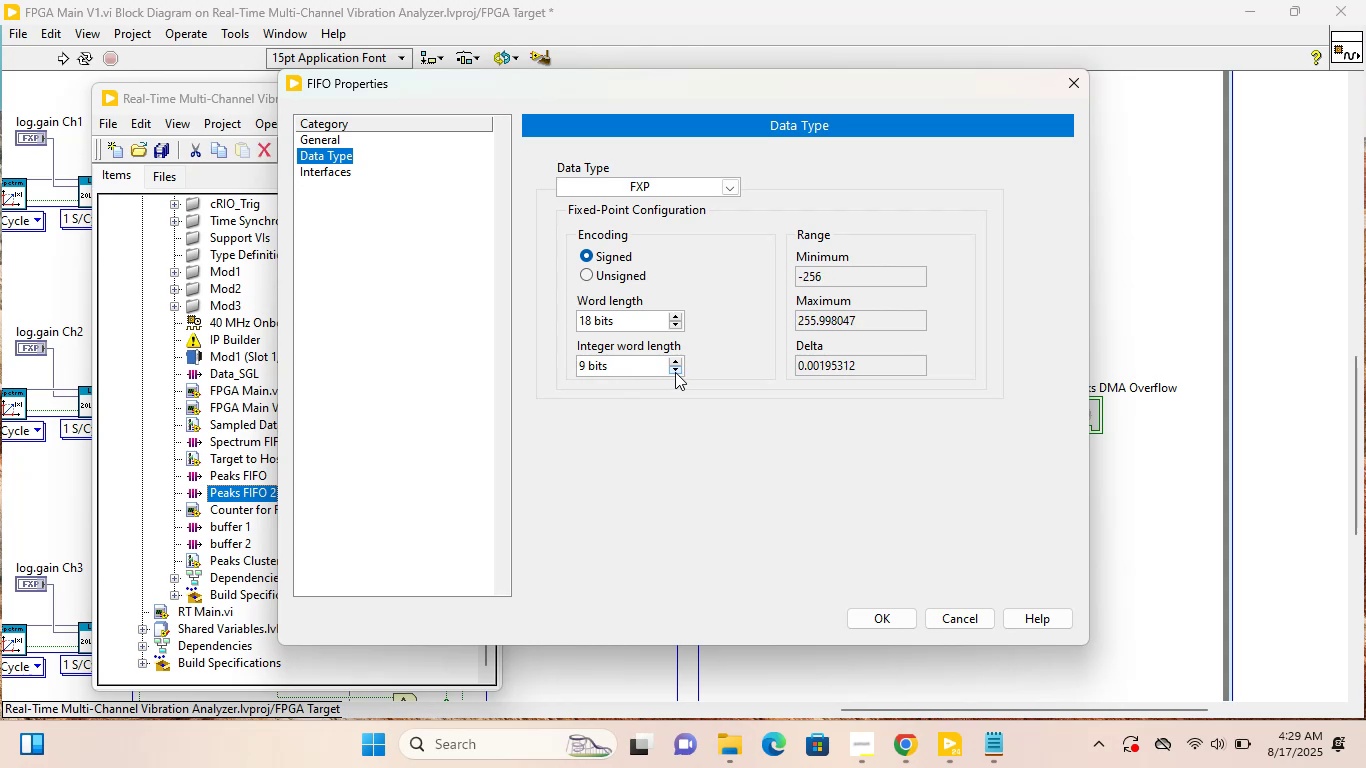 
left_click([675, 372])
 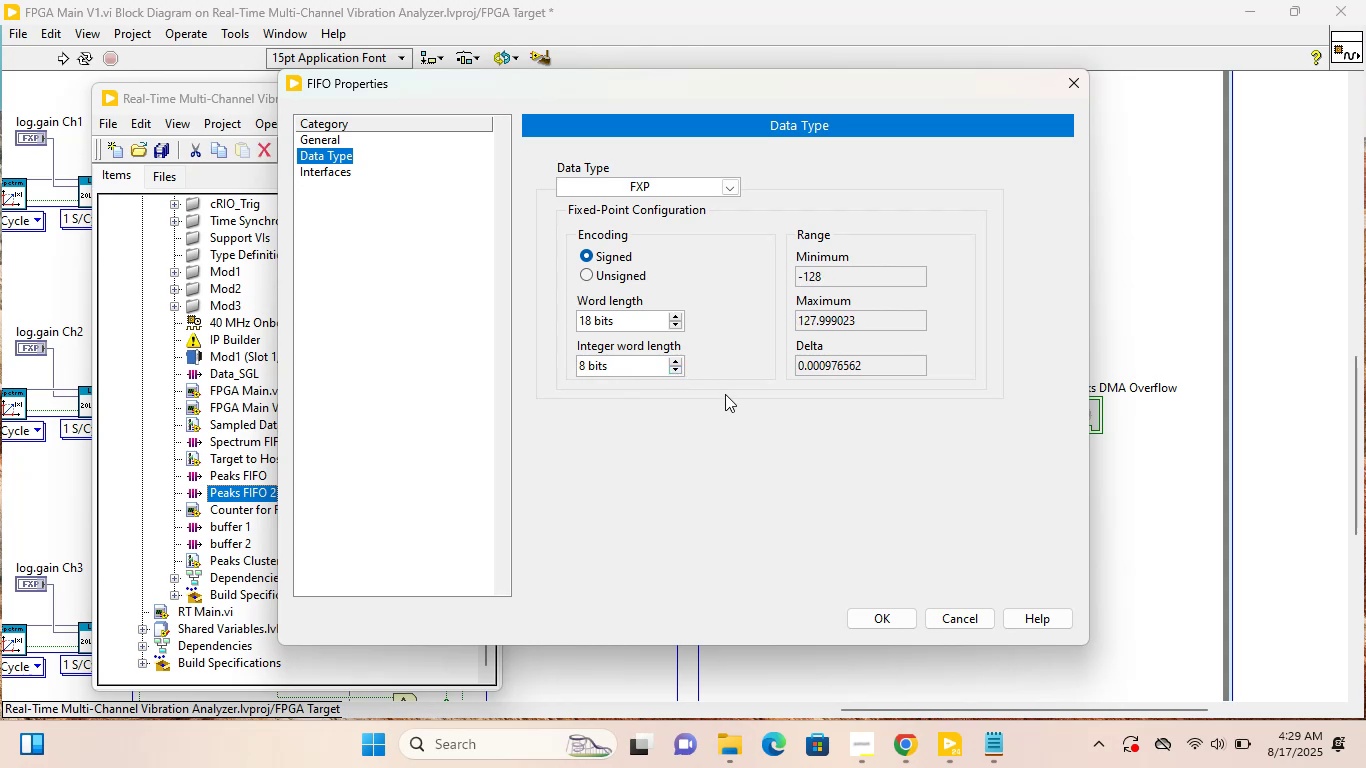 
left_click([727, 395])
 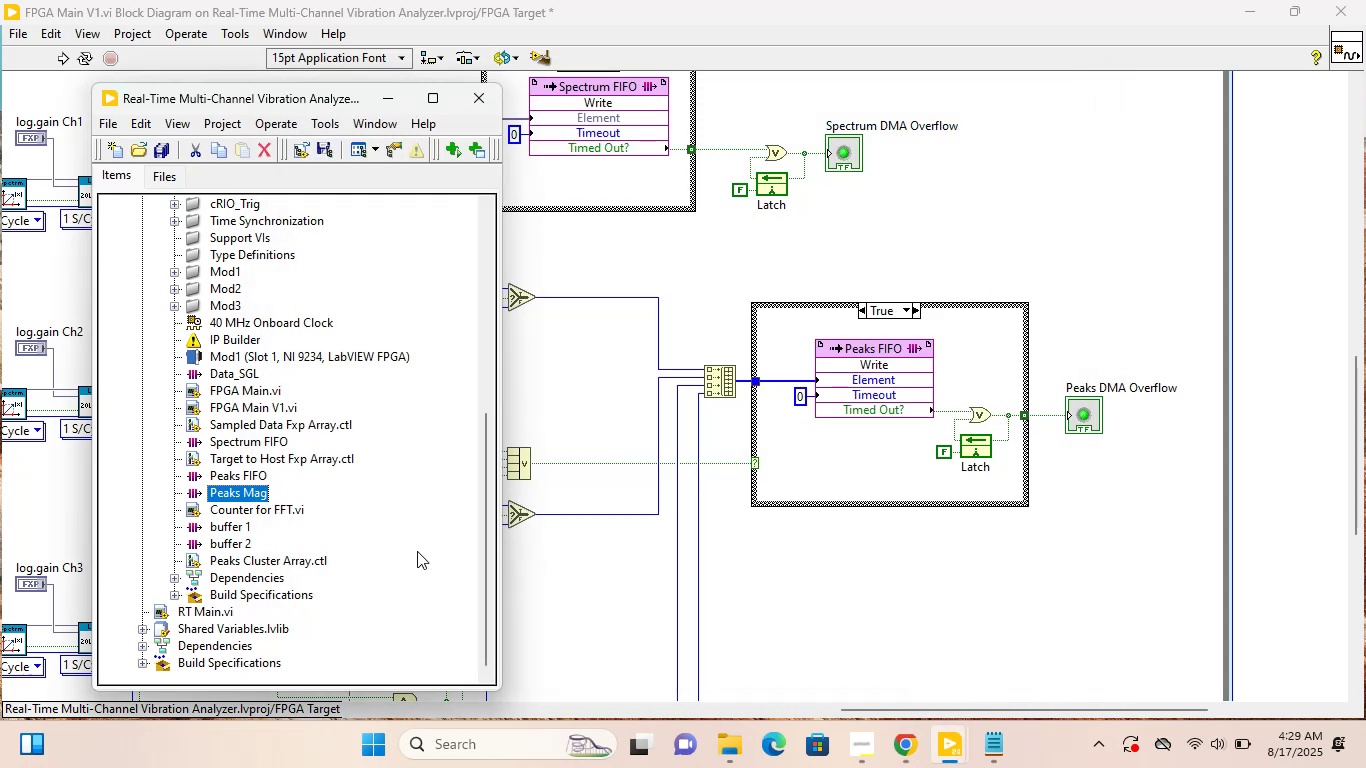 
wait(6.62)
 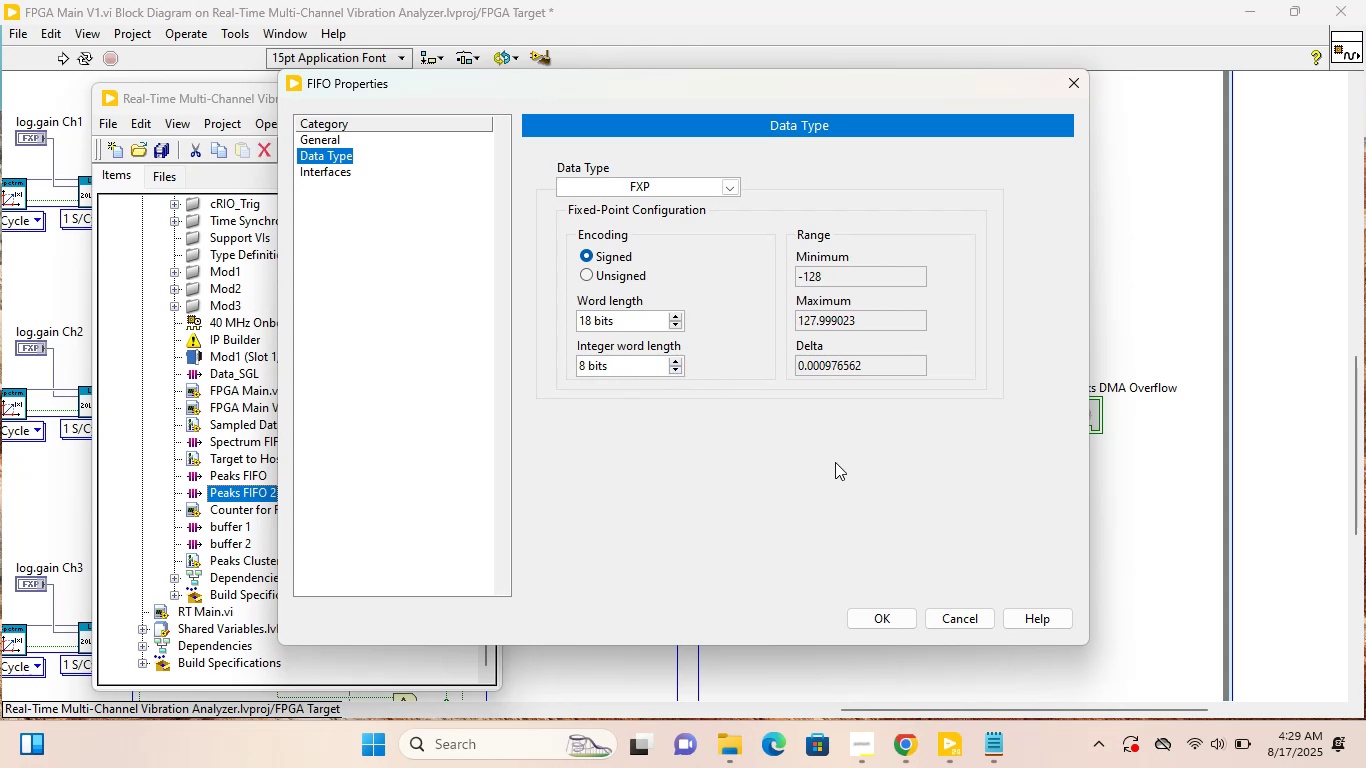 
left_click_drag(start_coordinate=[244, 491], to_coordinate=[814, 588])
 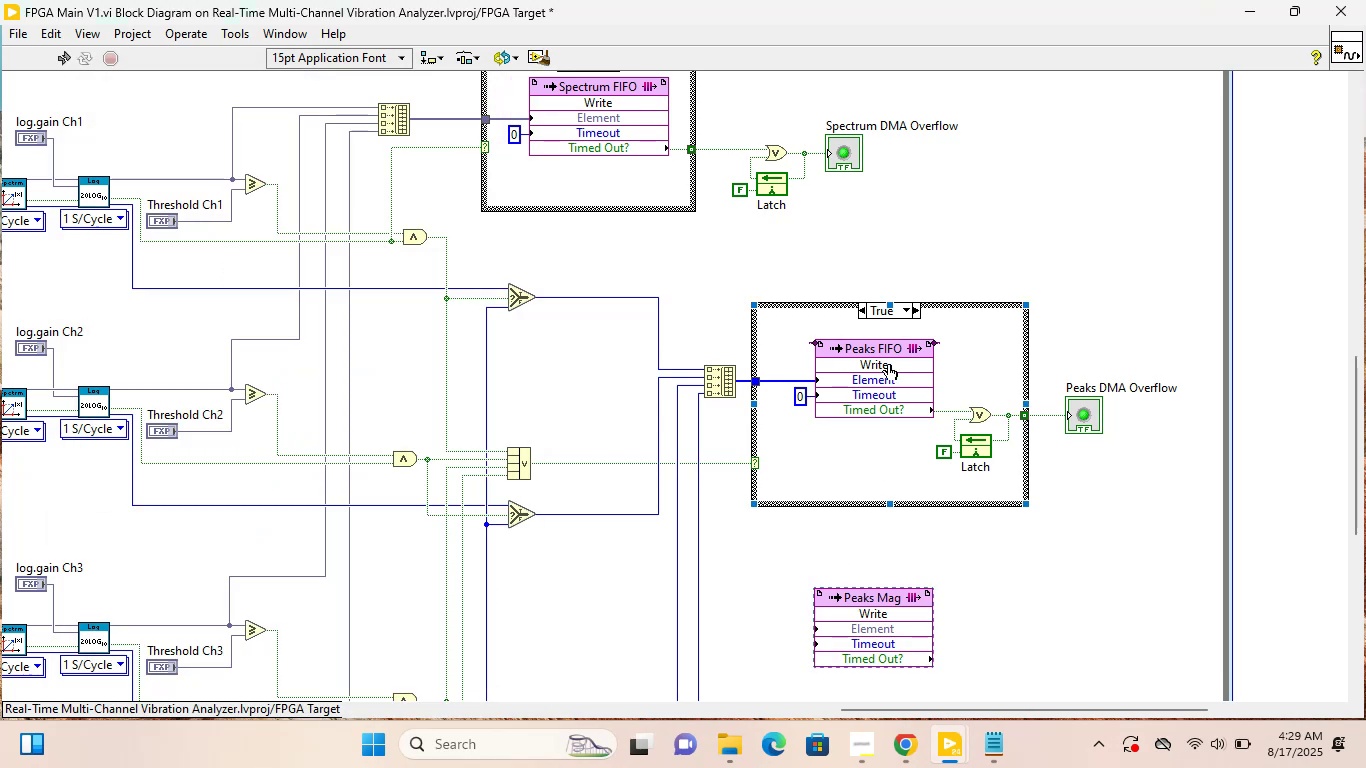 
wait(5.67)
 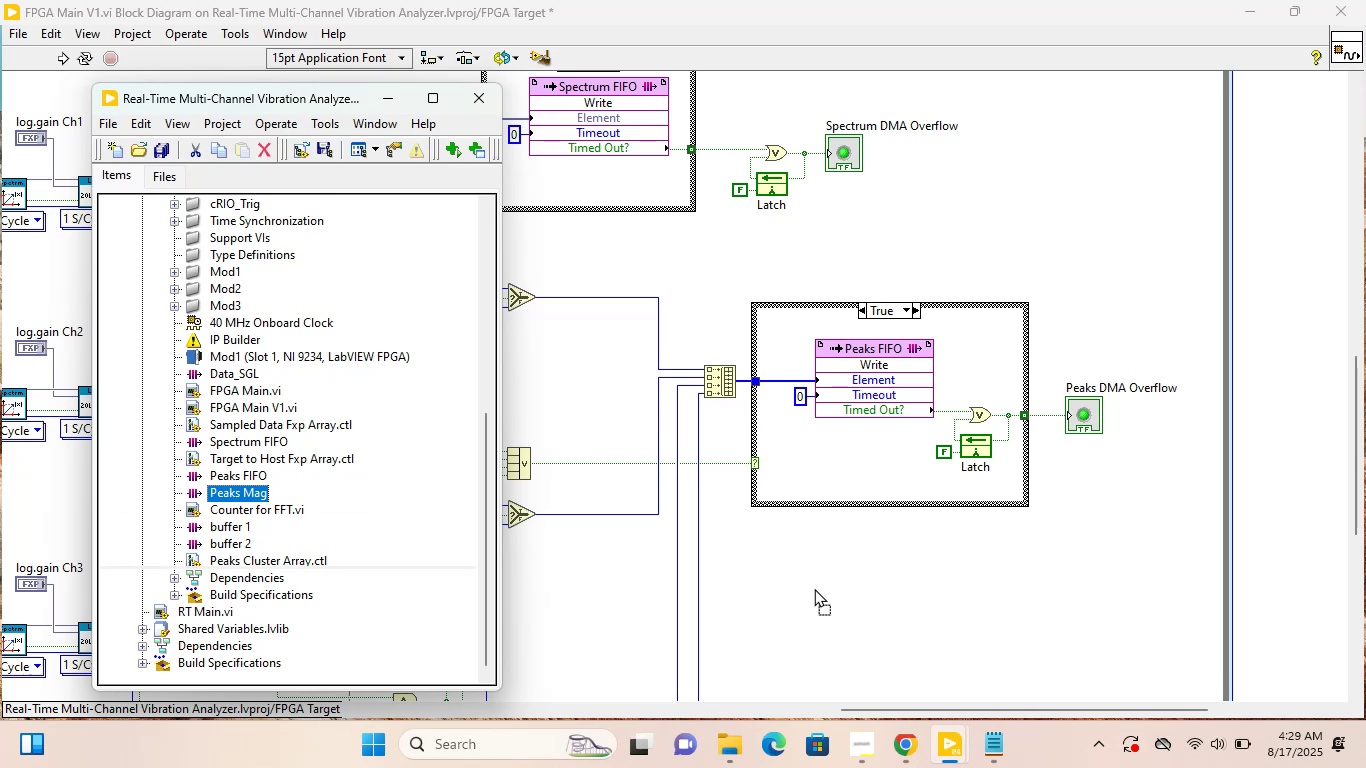 
left_click_drag(start_coordinate=[891, 305], to_coordinate=[880, 254])
 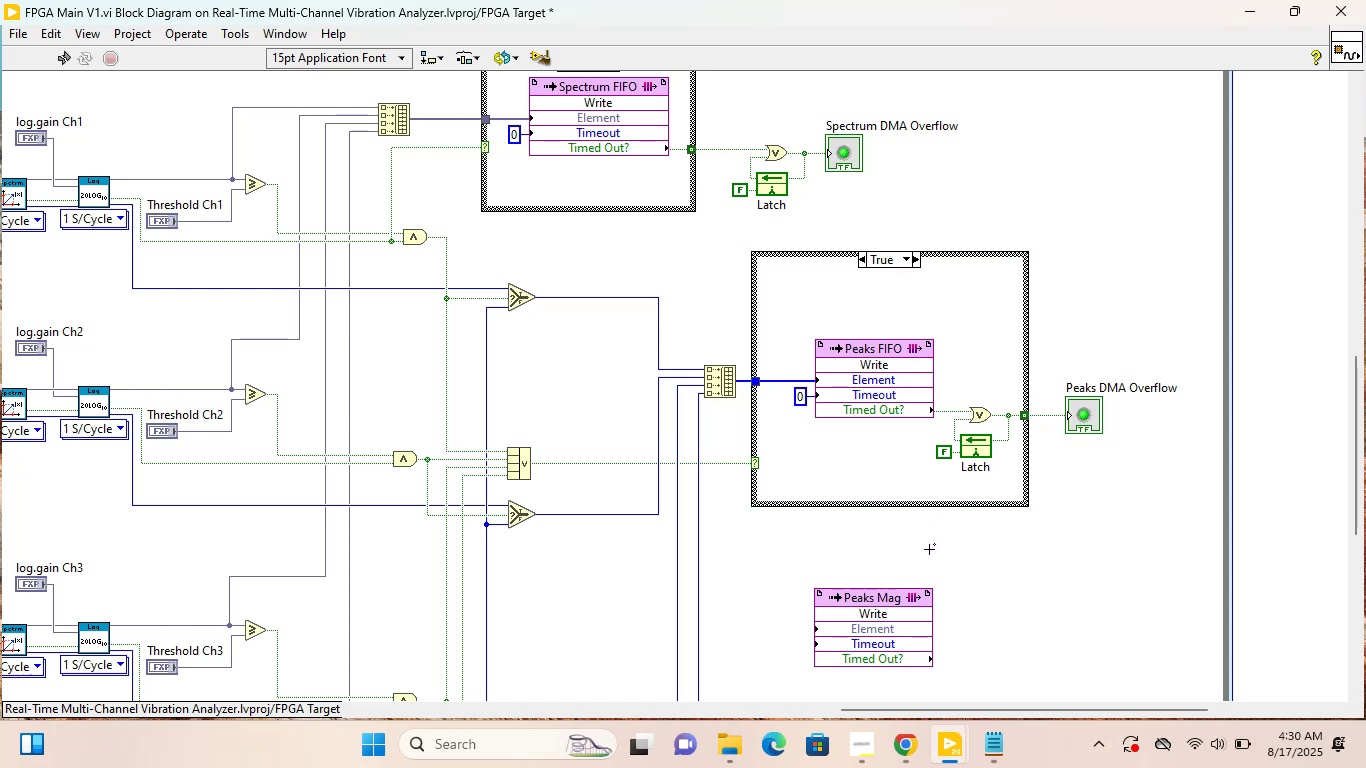 
wait(6.83)
 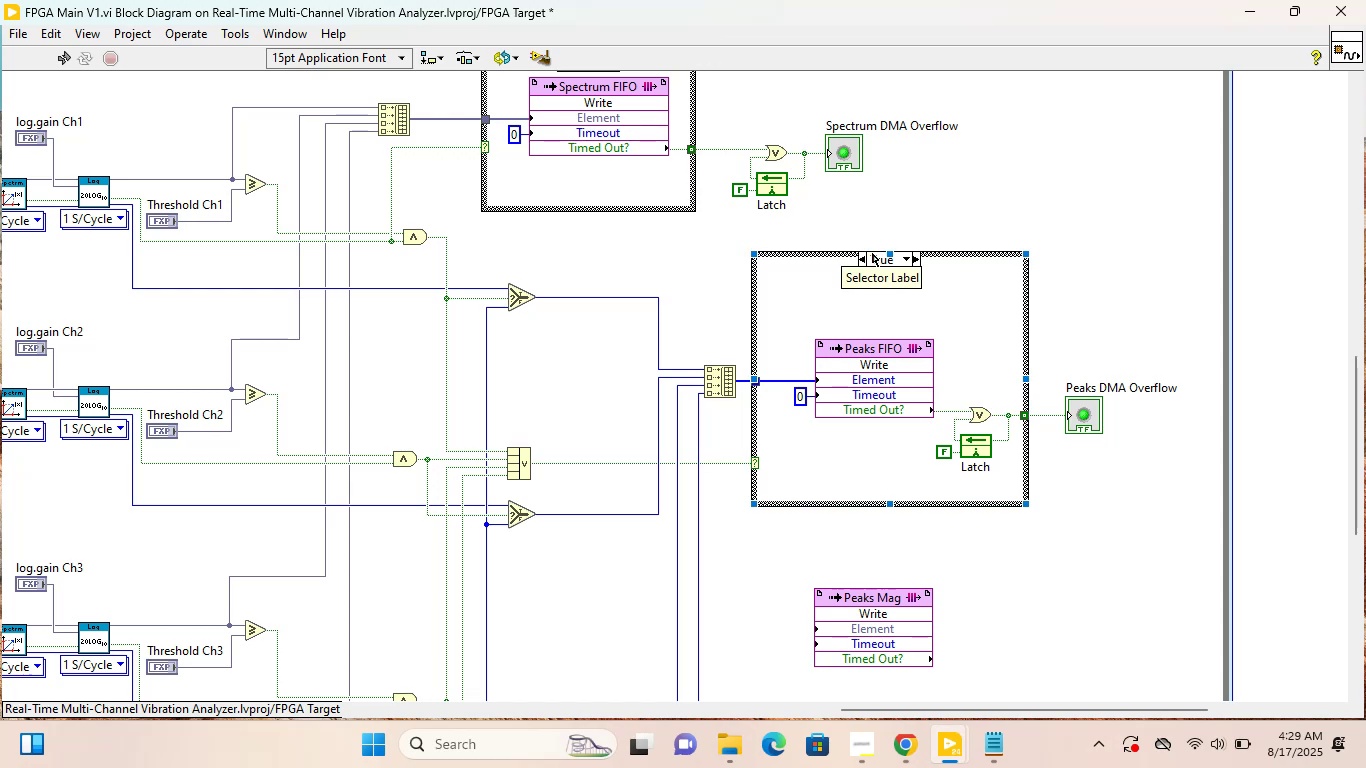 
scroll: coordinate [930, 545], scroll_direction: down, amount: 2.0
 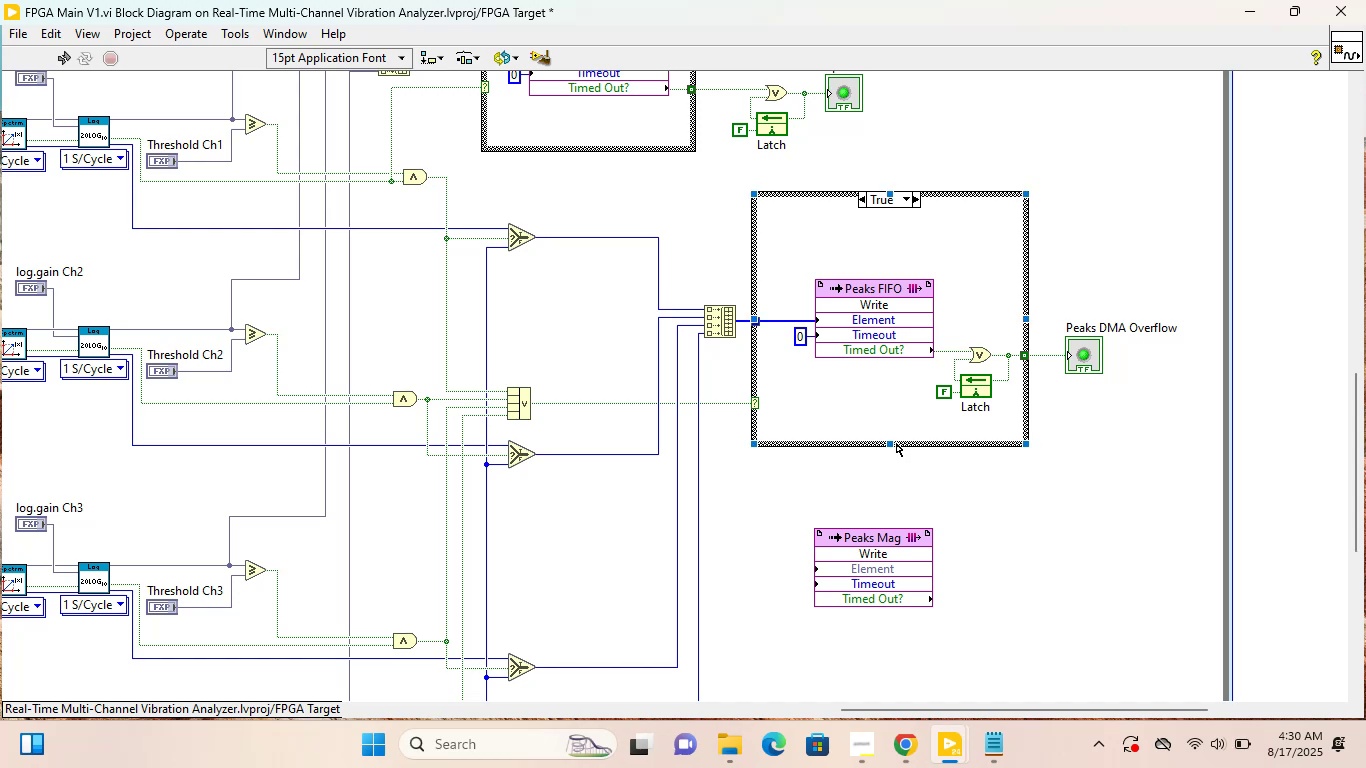 
left_click_drag(start_coordinate=[890, 442], to_coordinate=[892, 501])
 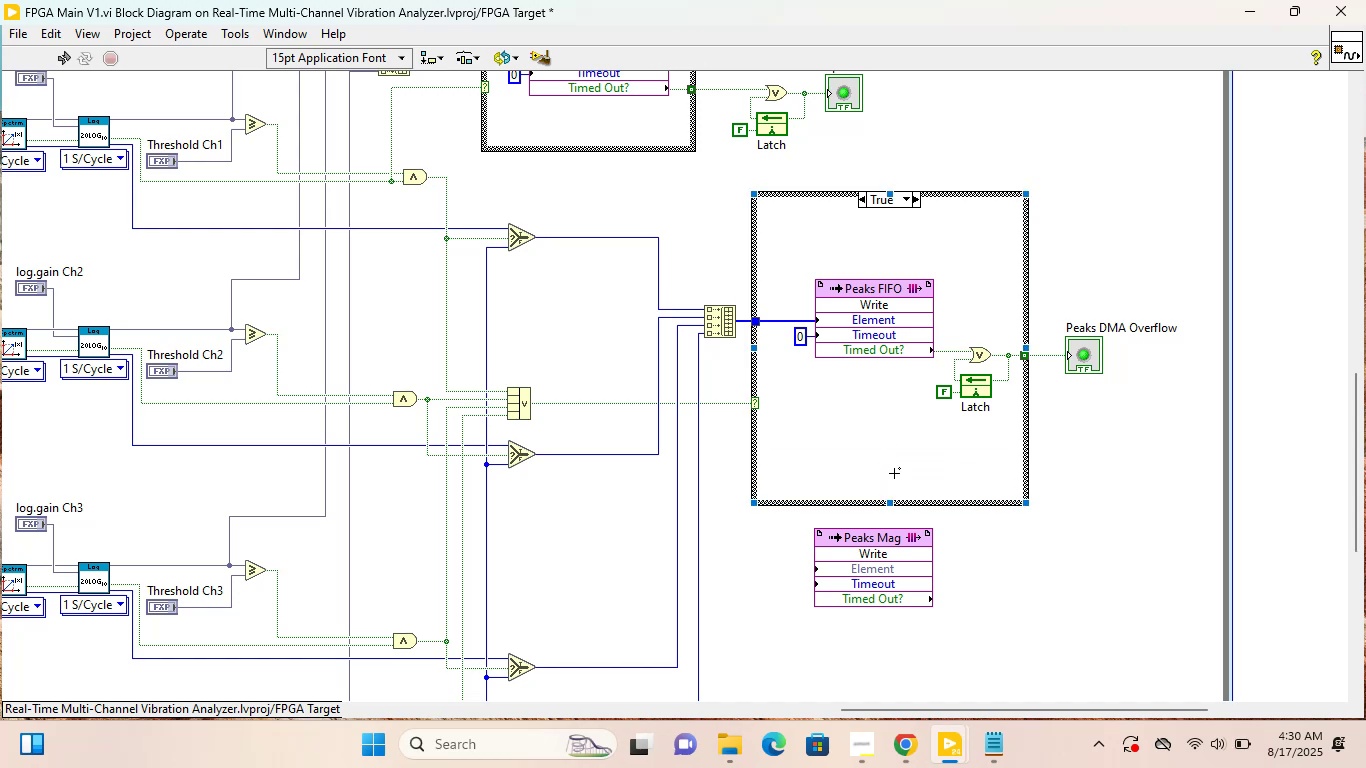 
scroll: coordinate [899, 461], scroll_direction: down, amount: 2.0
 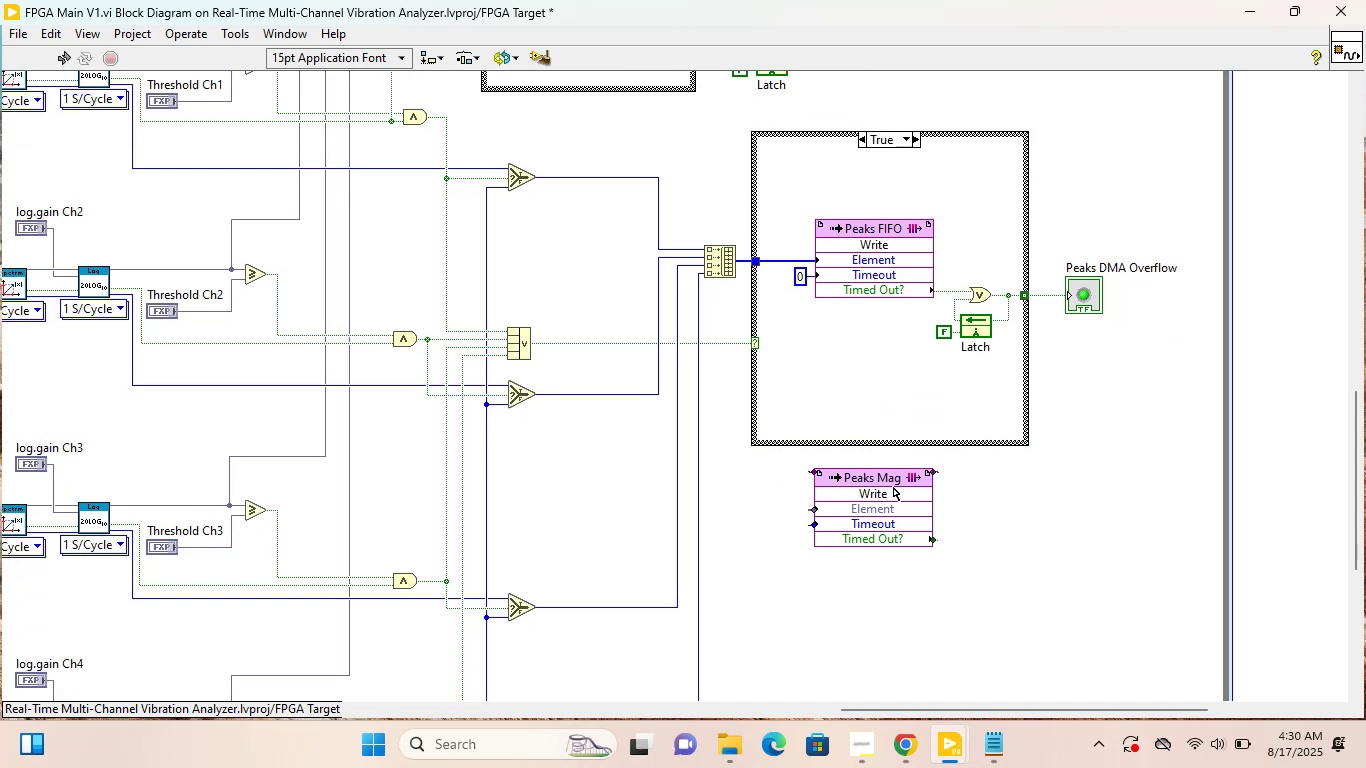 
left_click_drag(start_coordinate=[893, 476], to_coordinate=[1123, 551])
 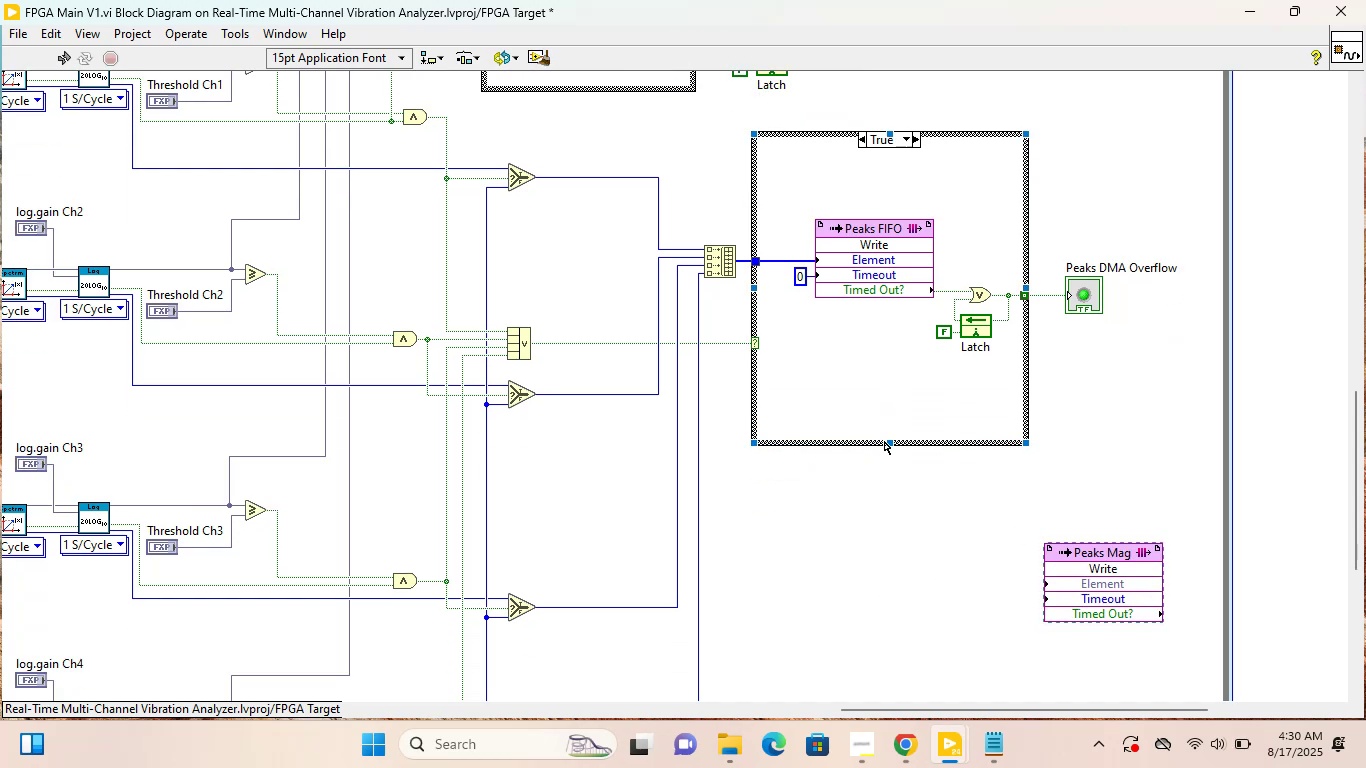 
left_click_drag(start_coordinate=[888, 443], to_coordinate=[891, 520])
 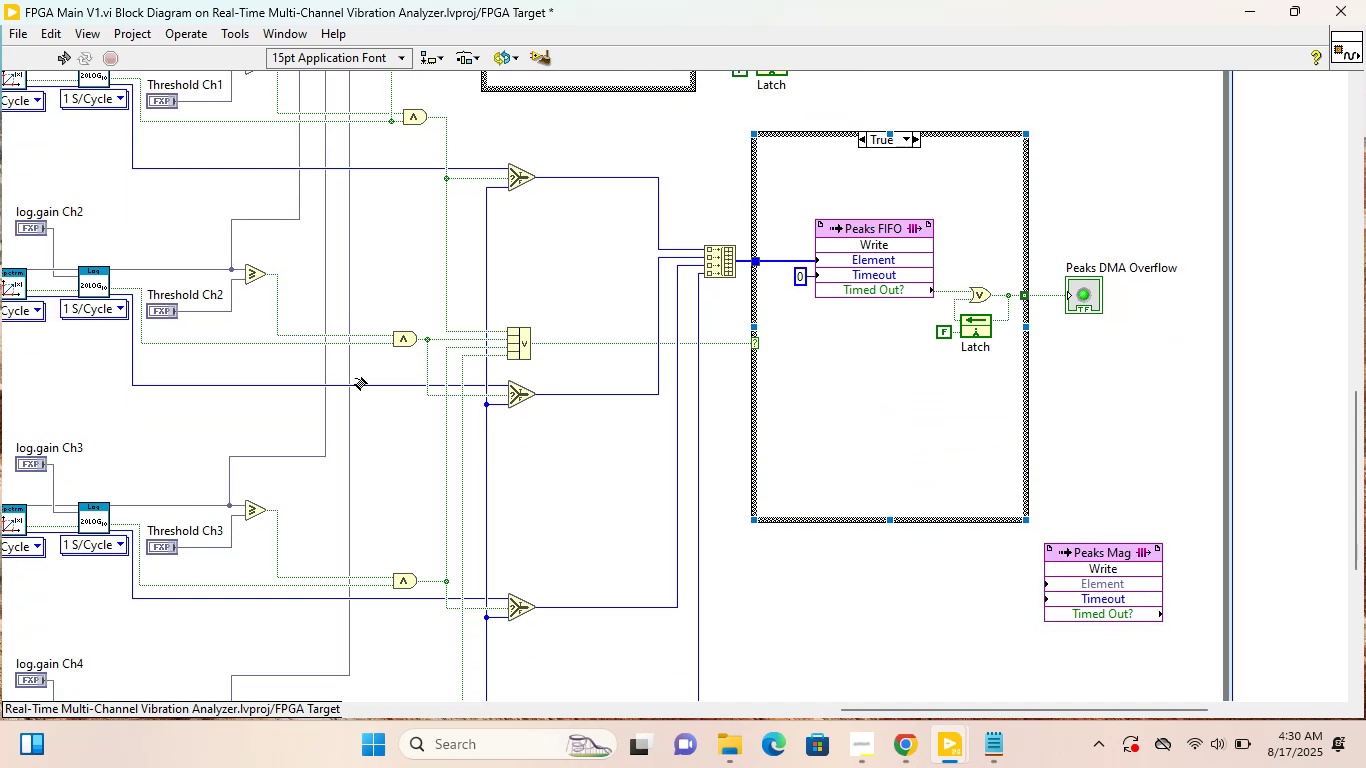 
scroll: coordinate [260, 342], scroll_direction: up, amount: 4.0
 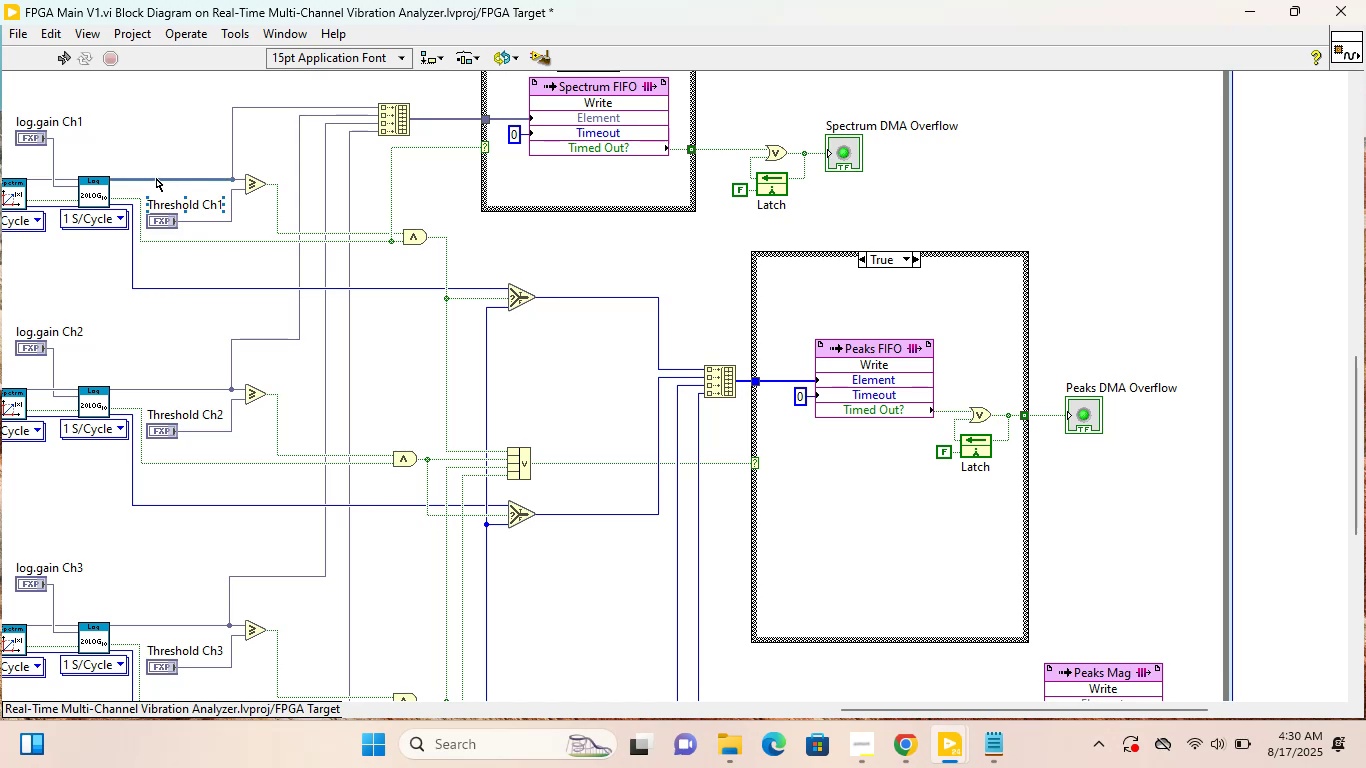 
hold_key(key=ControlLeft, duration=1.52)
left_click_drag(start_coordinate=[143, 164], to_coordinate=[181, 167])
 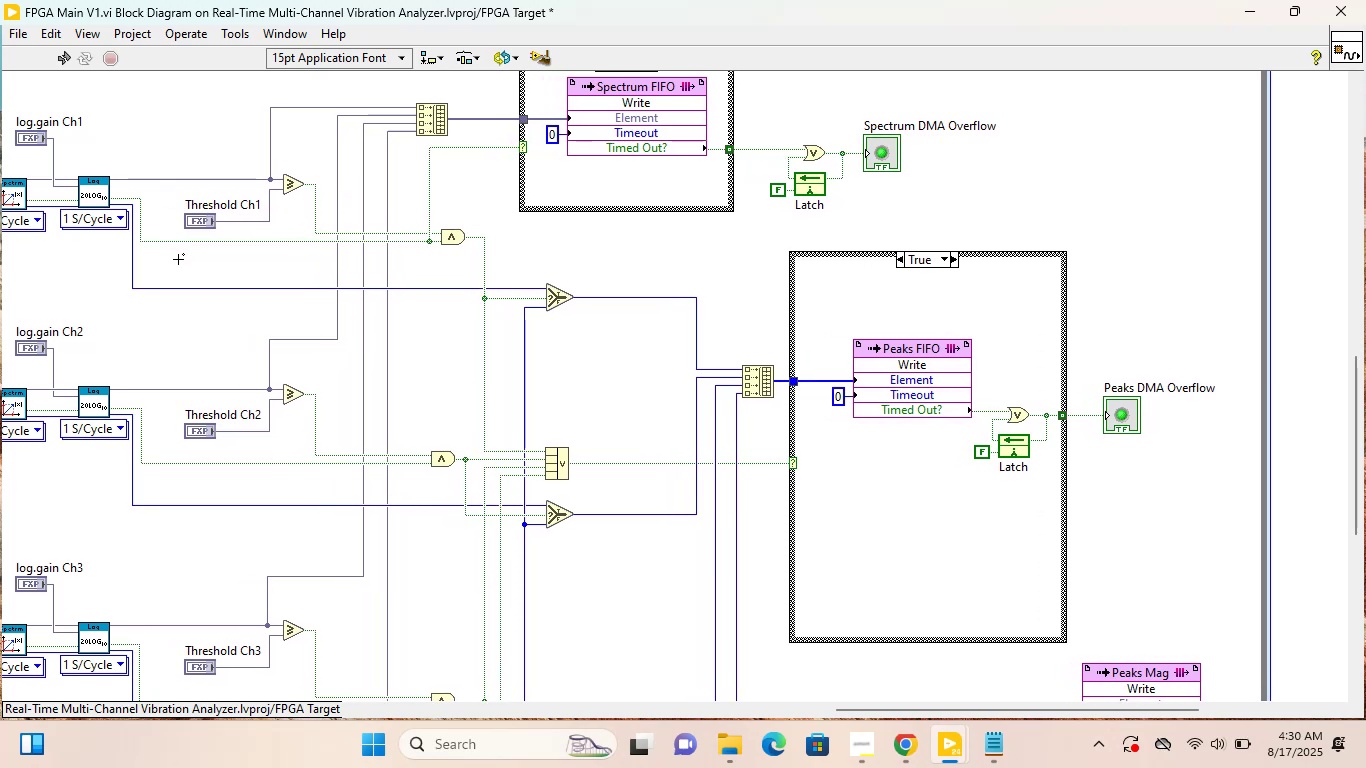 
hold_key(key=ControlLeft, duration=1.51)
 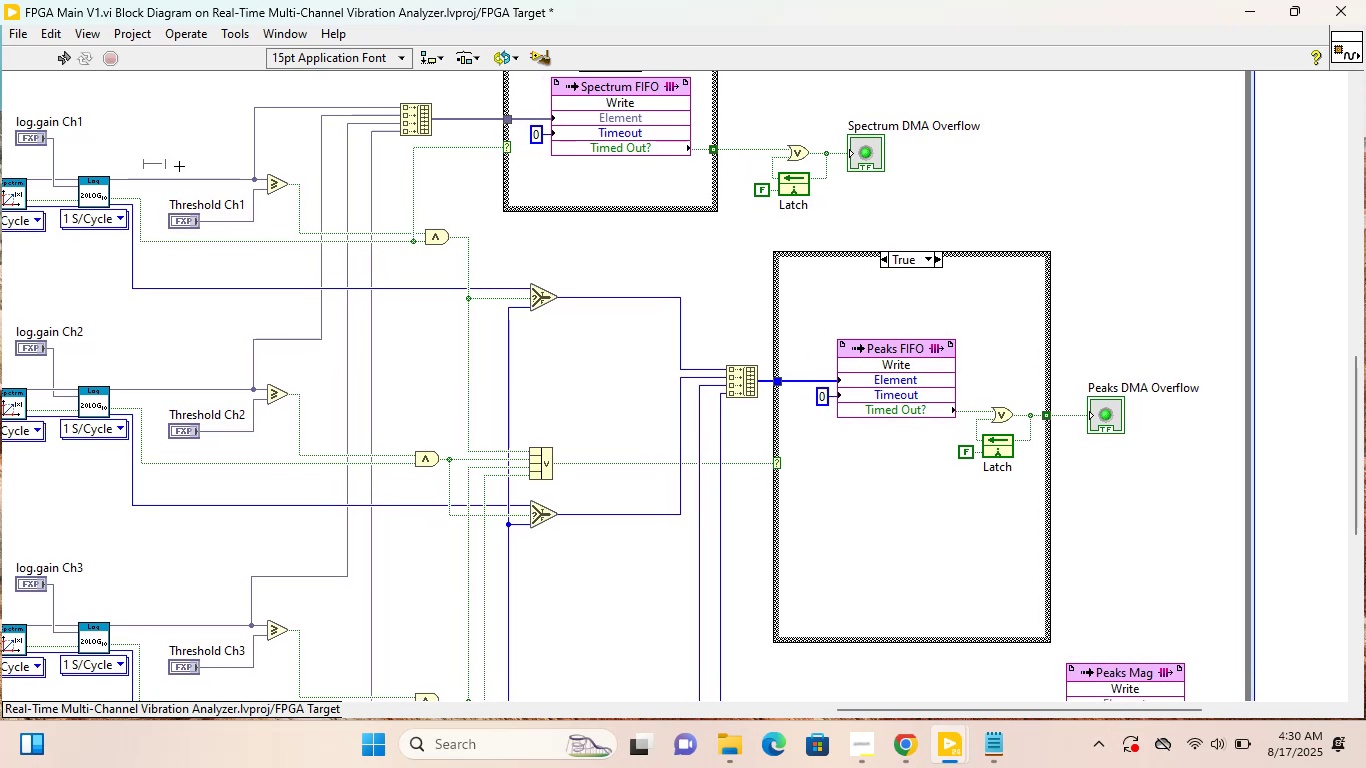 
hold_key(key=ControlLeft, duration=1.51)
 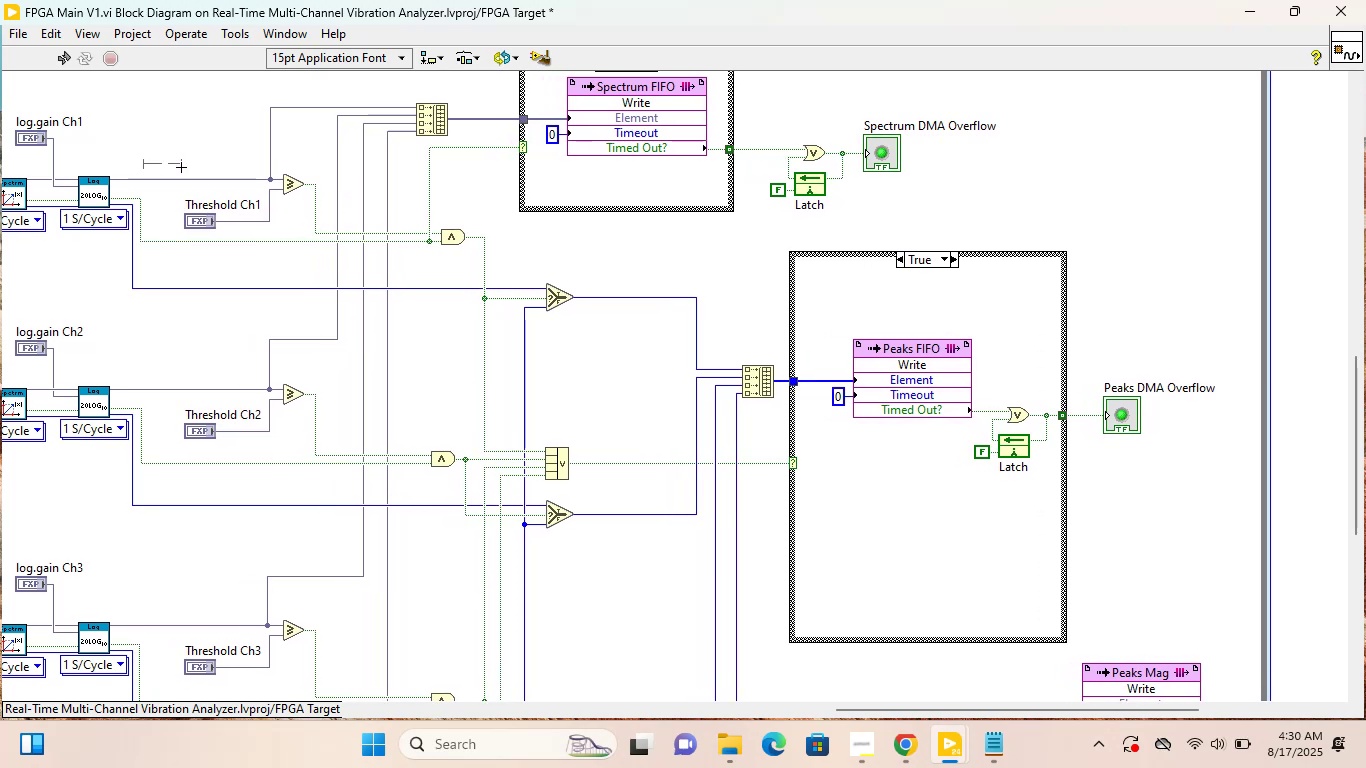 
hold_key(key=ControlLeft, duration=0.39)
 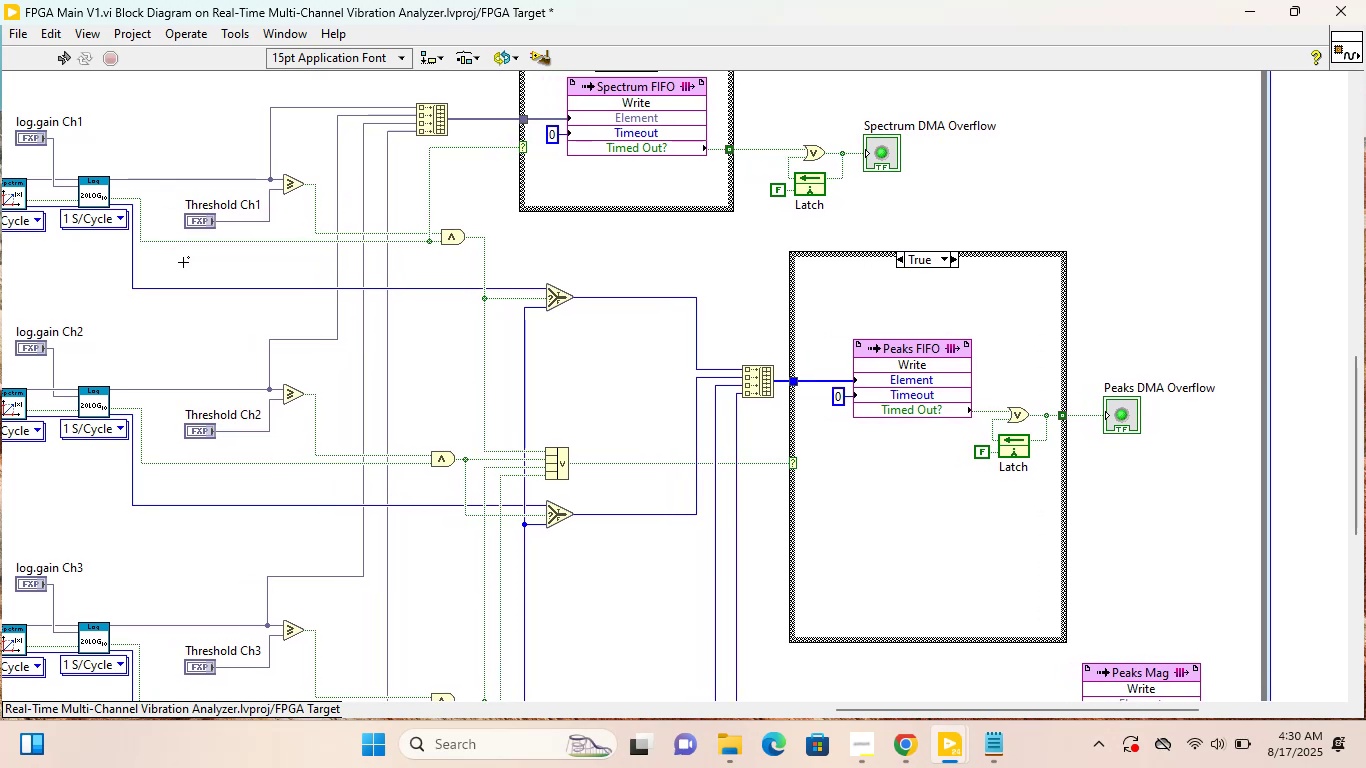 
scroll: coordinate [233, 278], scroll_direction: up, amount: 19.0
 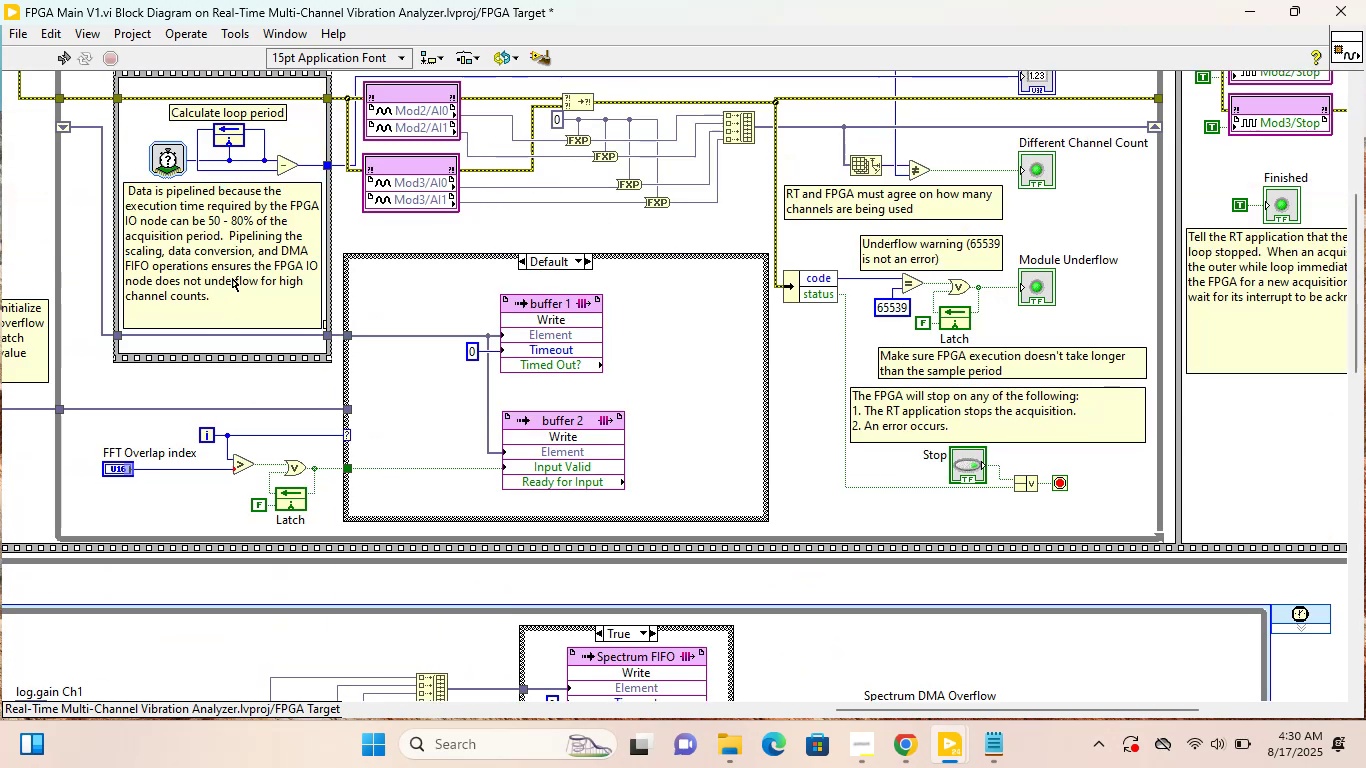 
scroll: coordinate [759, 359], scroll_direction: down, amount: 24.0
 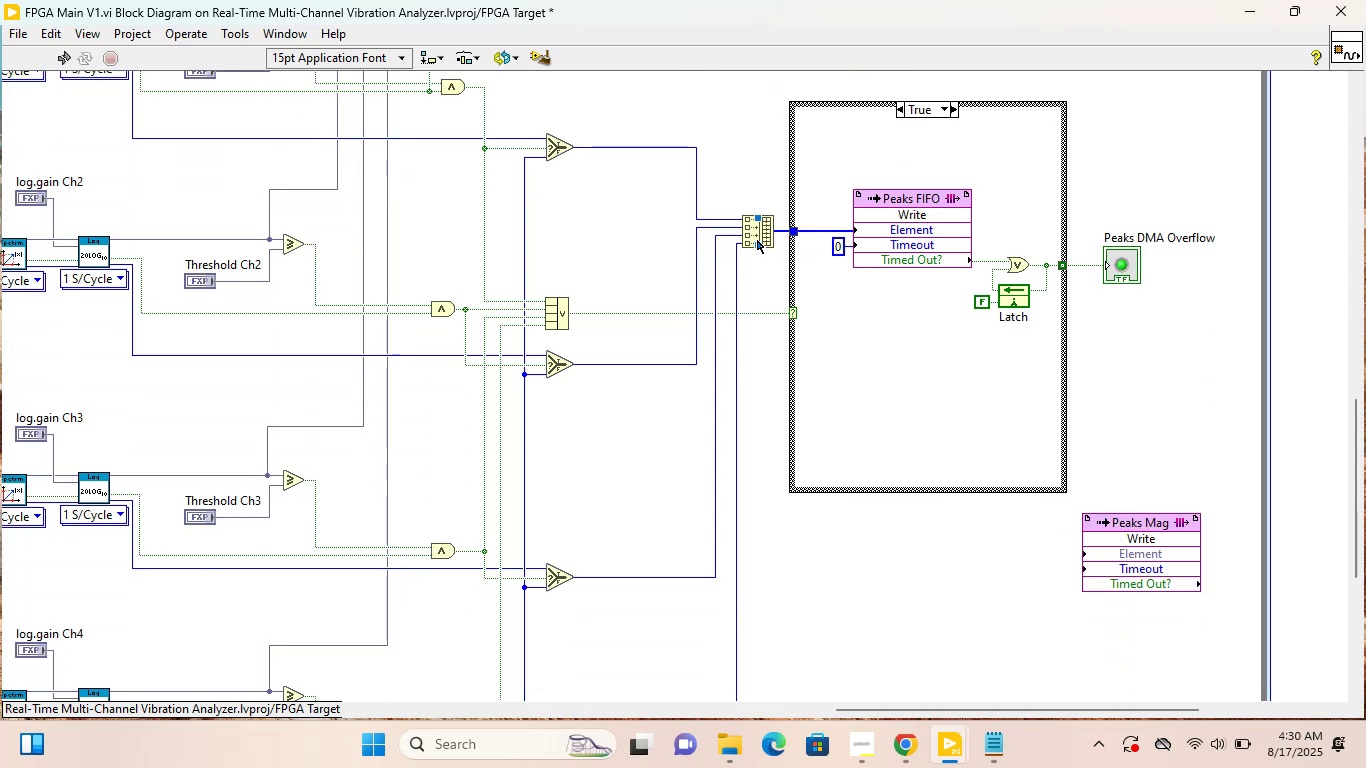 
left_click([758, 235])
 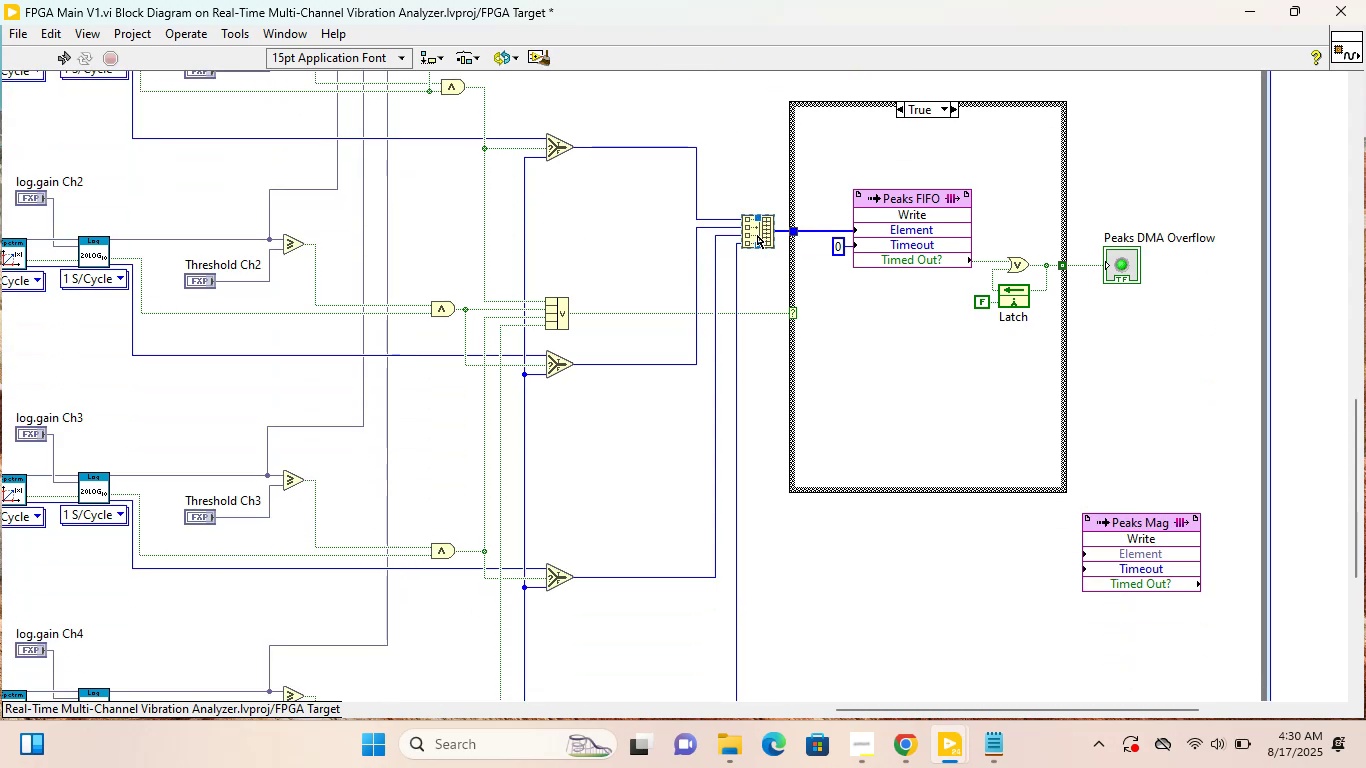 
hold_key(key=ShiftLeft, duration=2.31)
left_click_drag(start_coordinate=[755, 230], to_coordinate=[731, 426])
 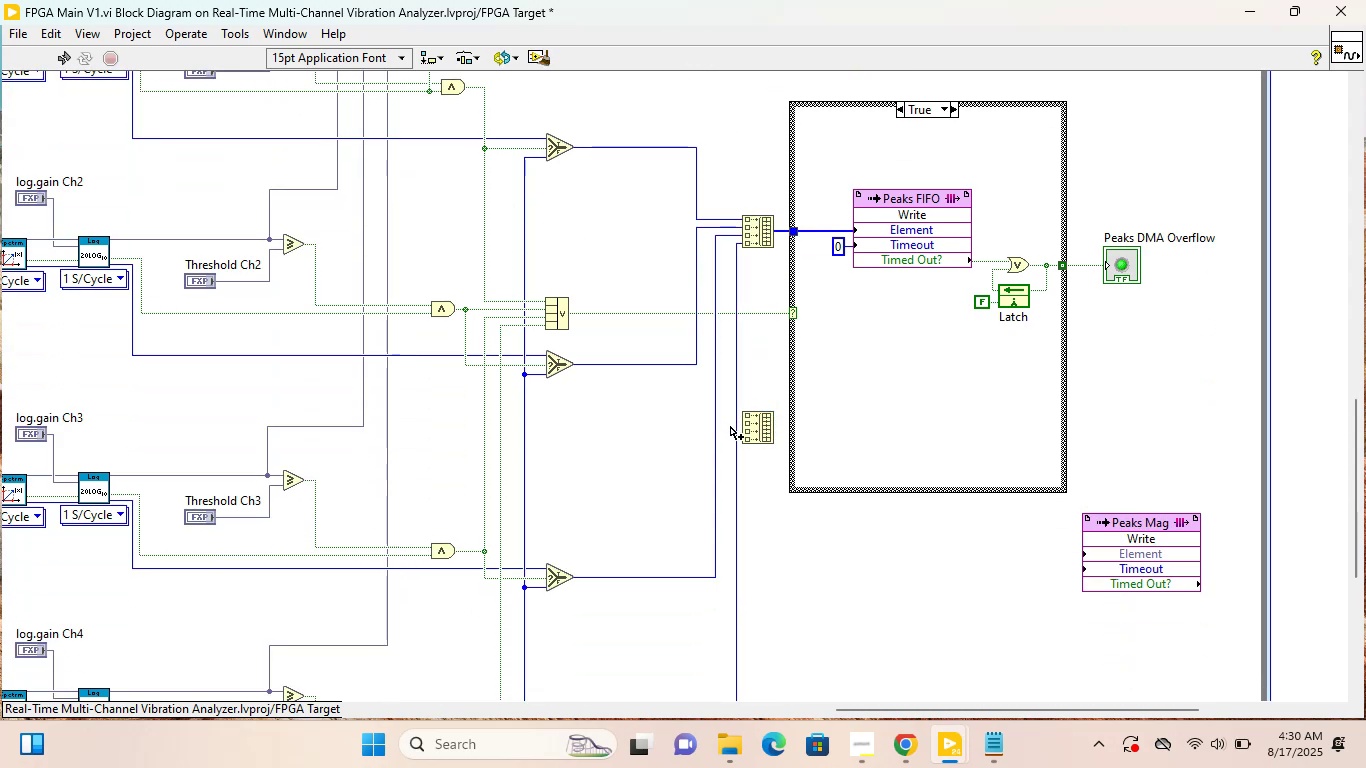 
hold_key(key=ControlLeft, duration=1.2)
 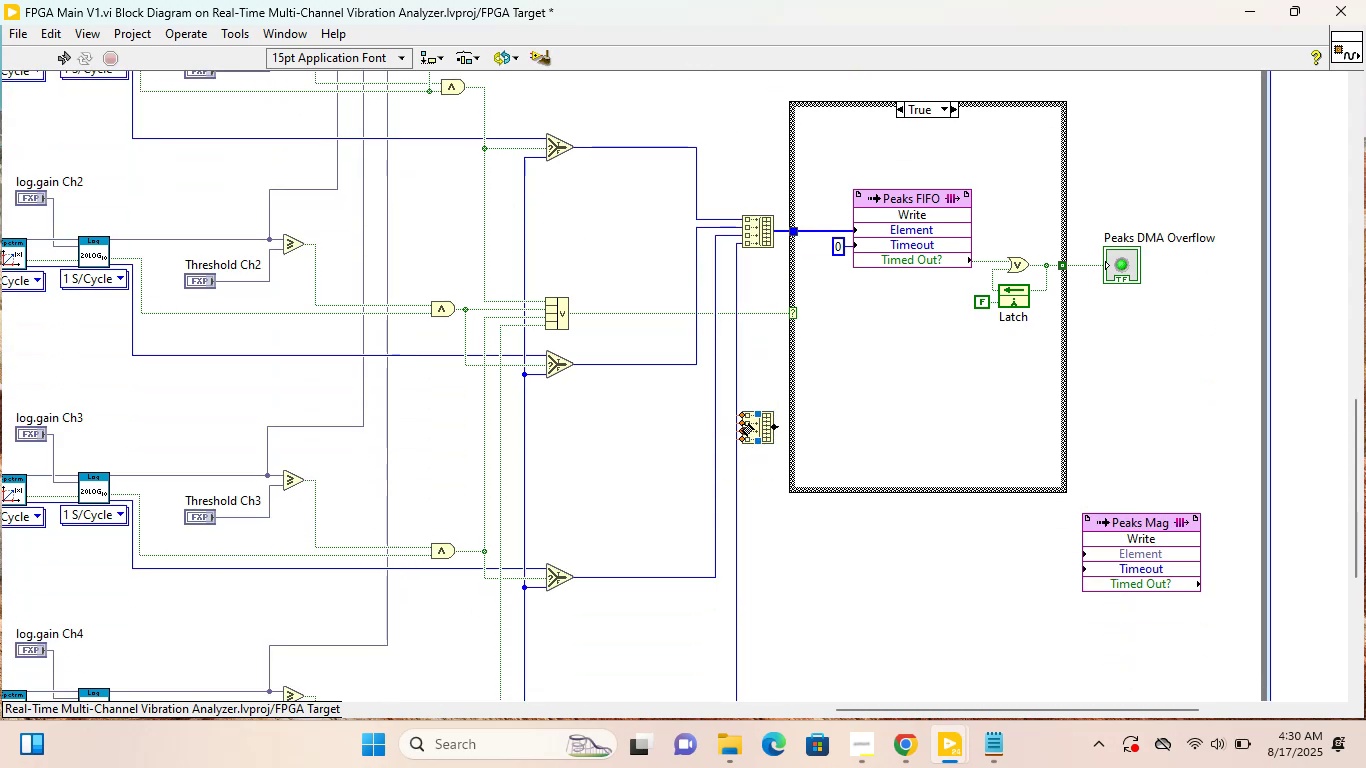 
left_click([740, 413])
 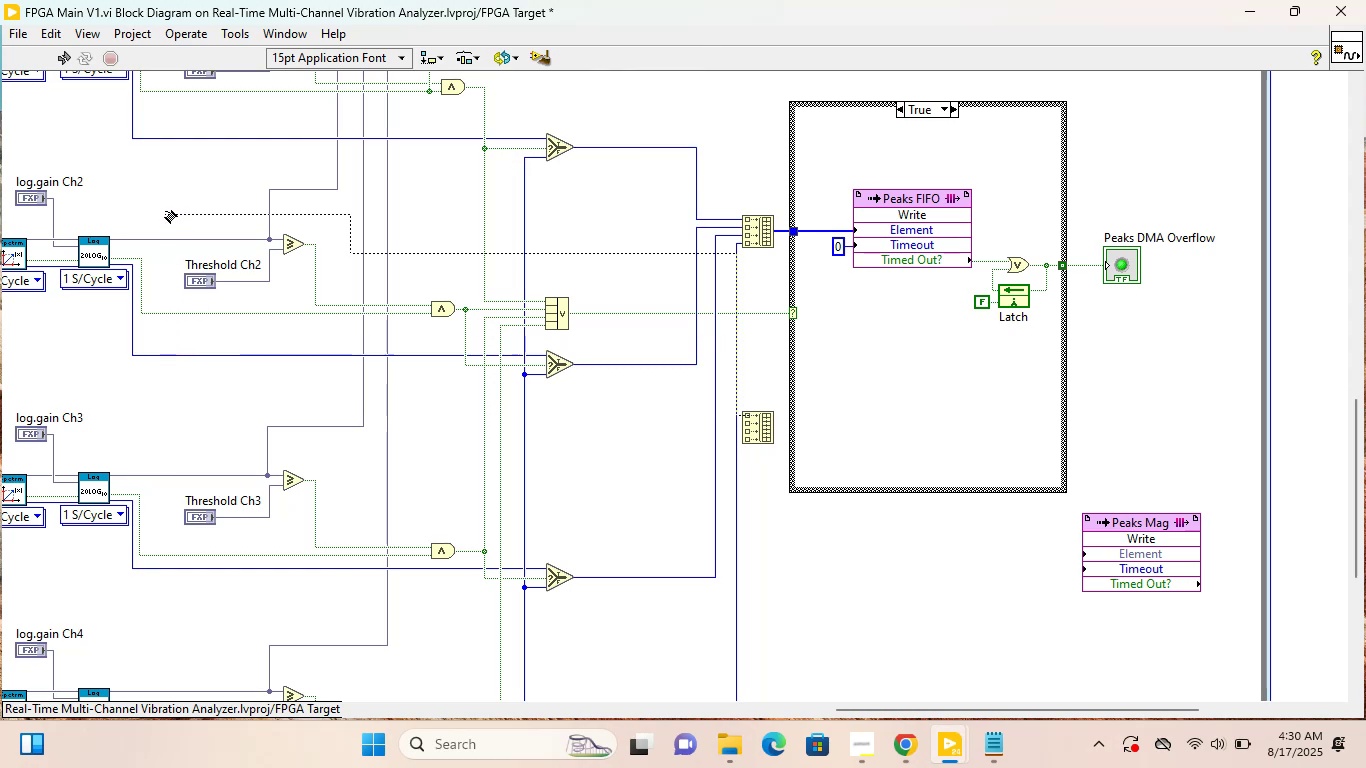 
scroll: coordinate [165, 111], scroll_direction: up, amount: 1.0
 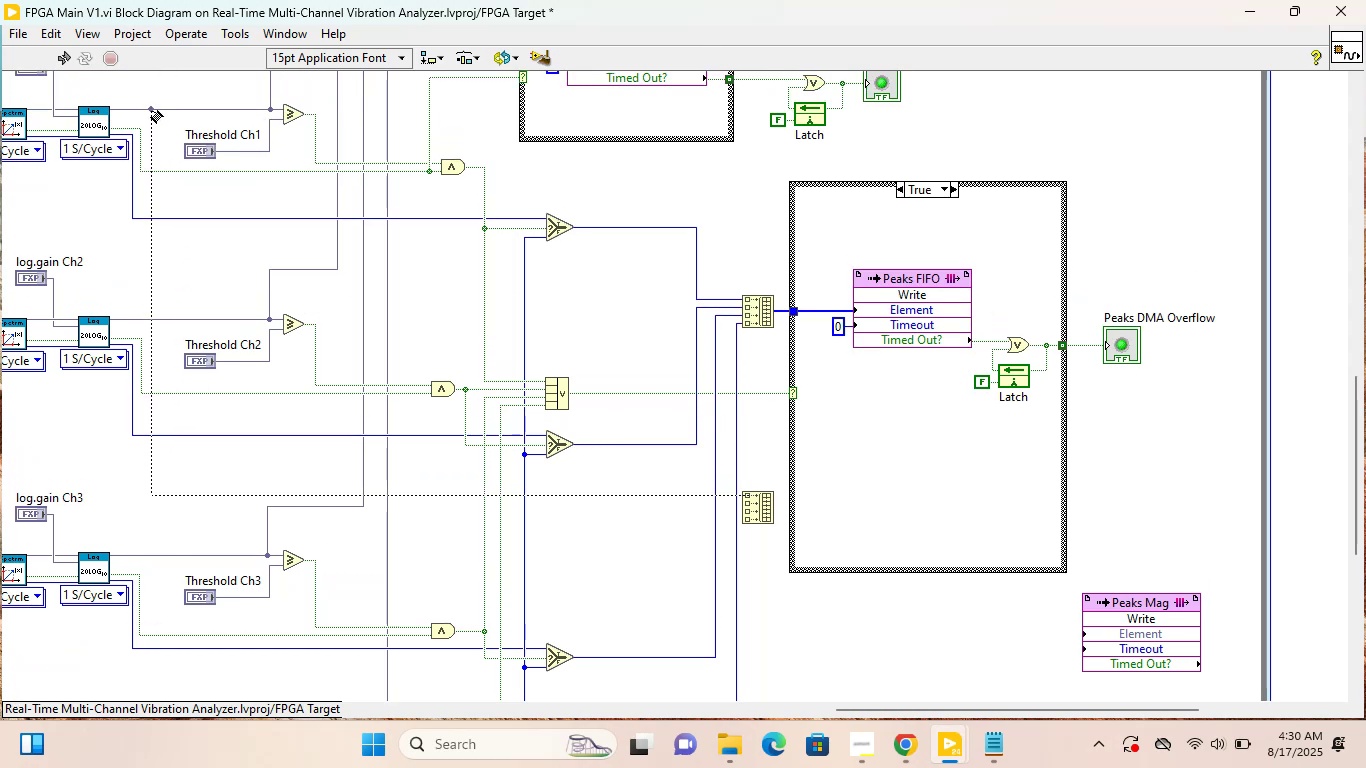 
wait(7.11)
 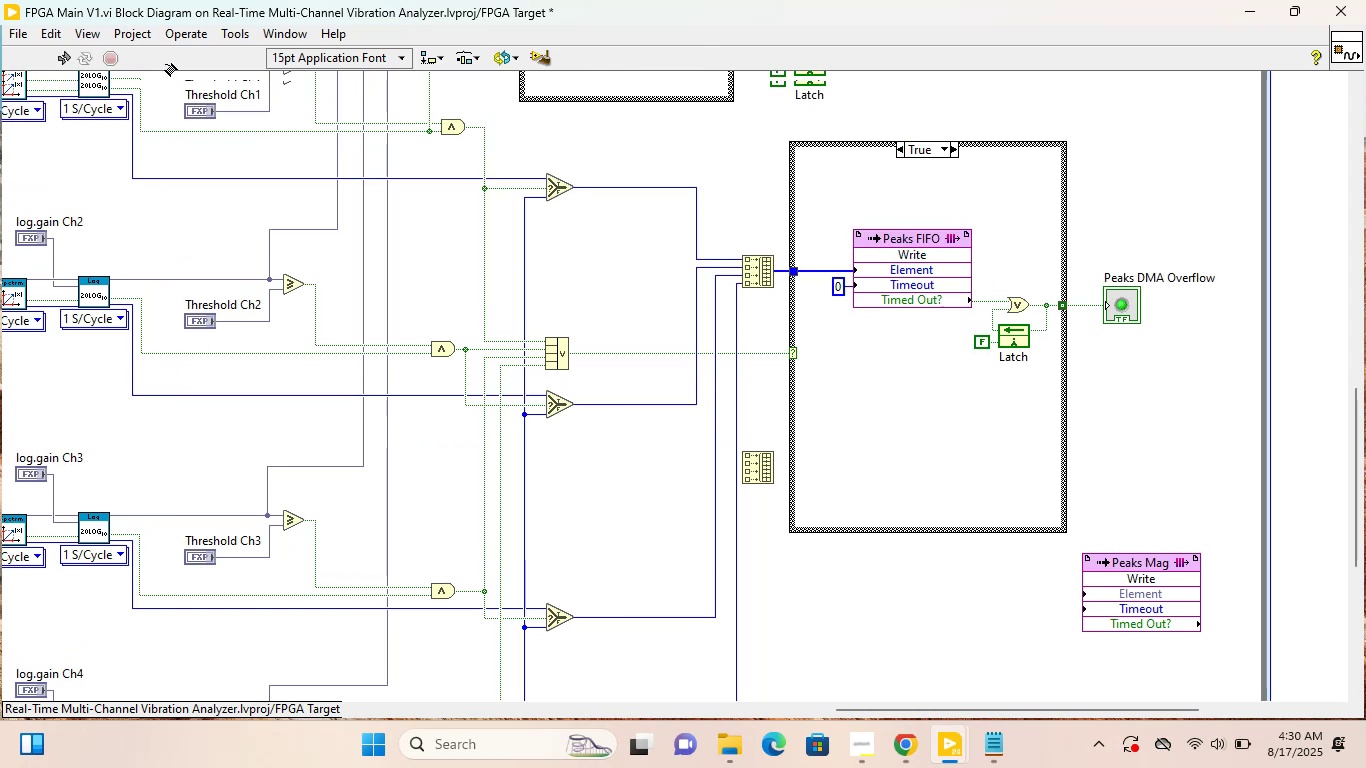 
left_click([151, 111])
 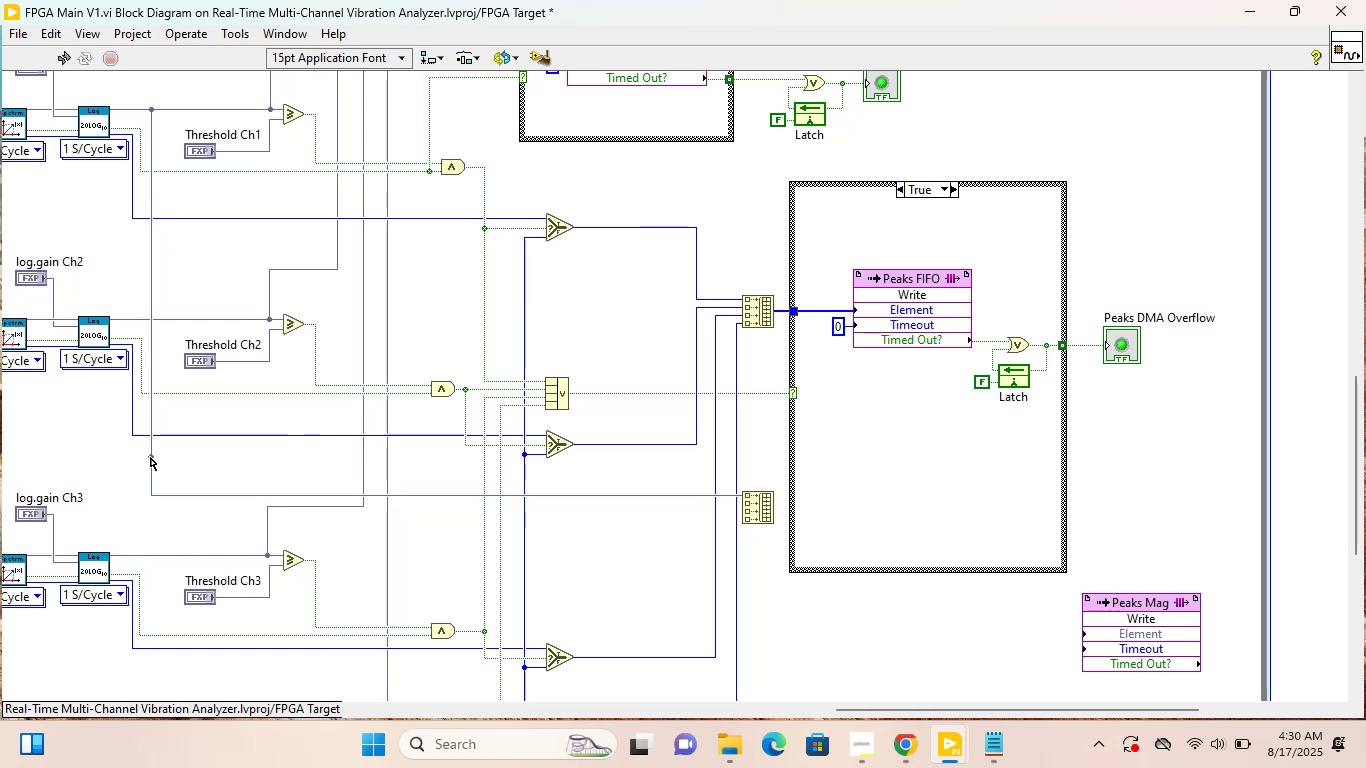 
left_click([153, 459])
 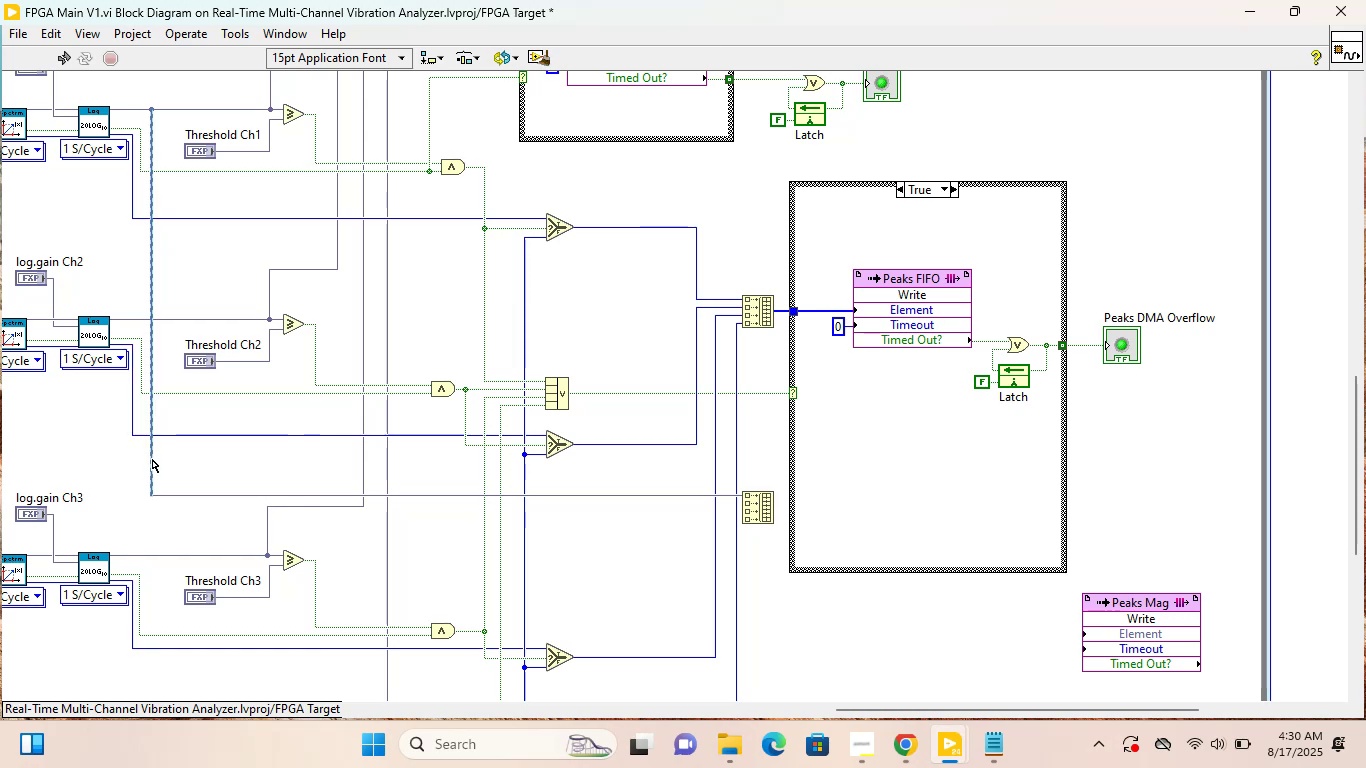 
hold_key(key=ShiftLeft, duration=1.5)
left_click_drag(start_coordinate=[151, 459], to_coordinate=[168, 463])
 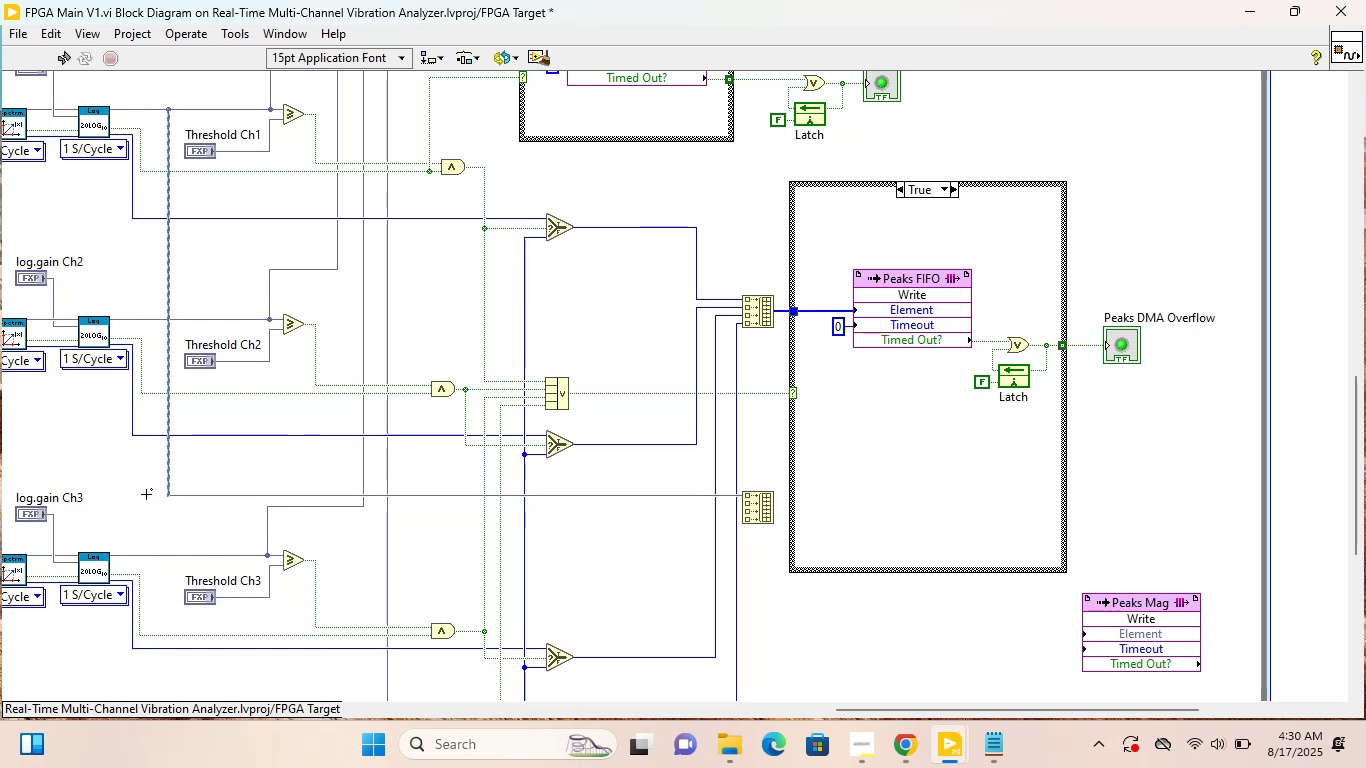 
left_click([146, 494])
 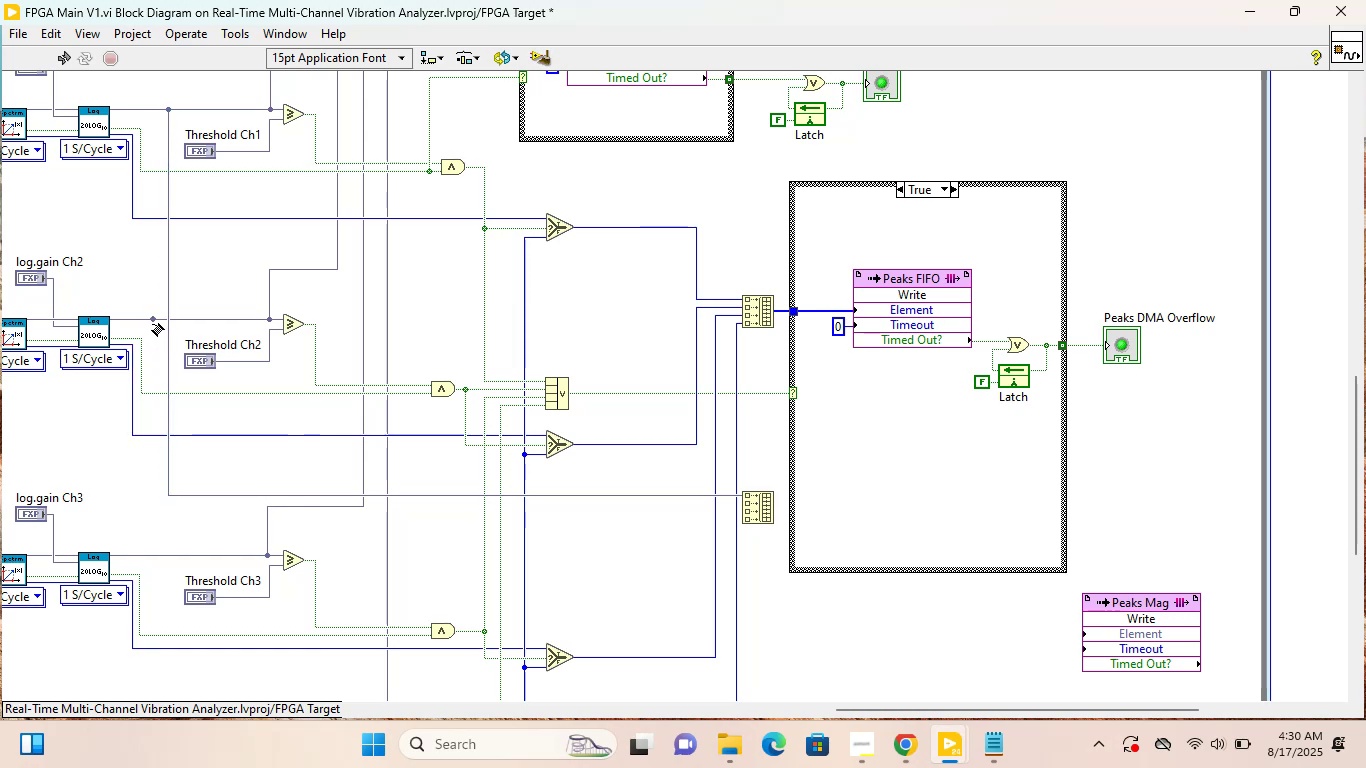 
left_click([152, 323])
 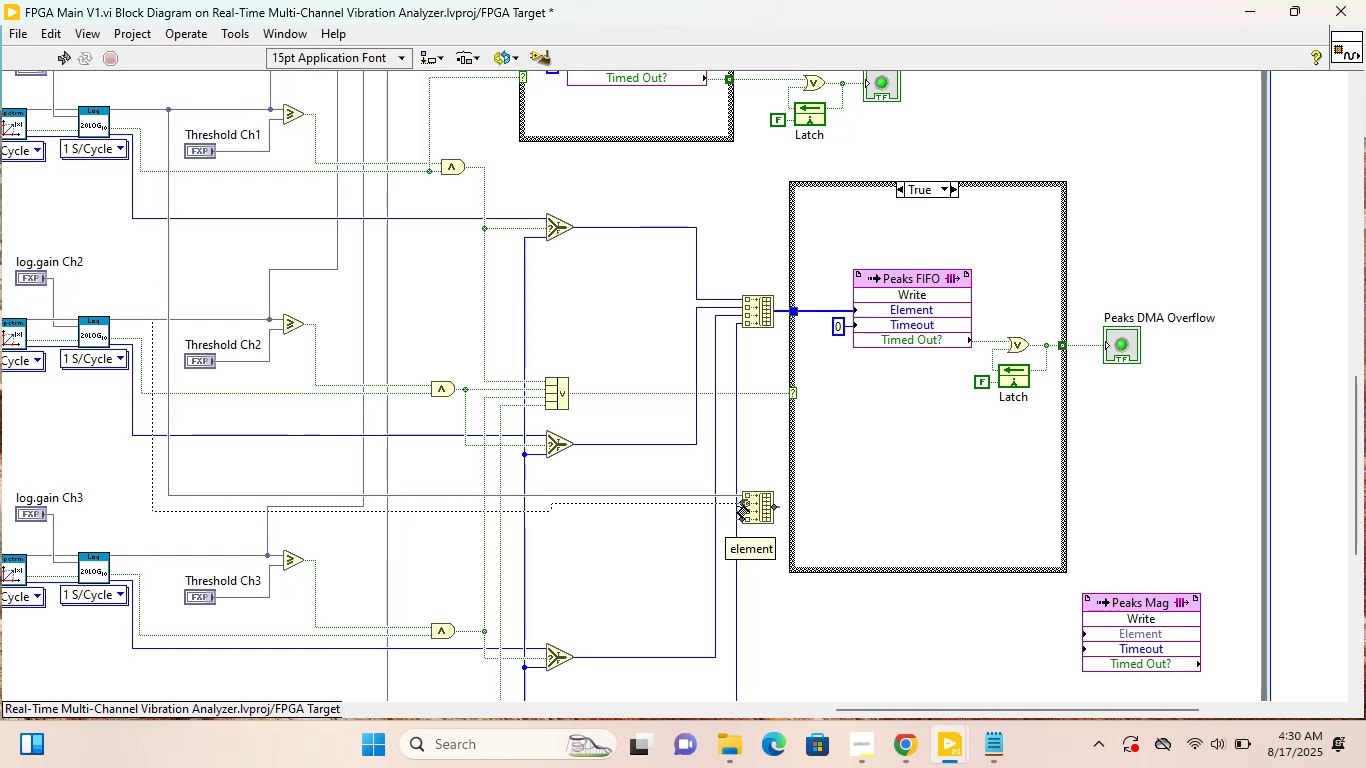 
key(Escape)
 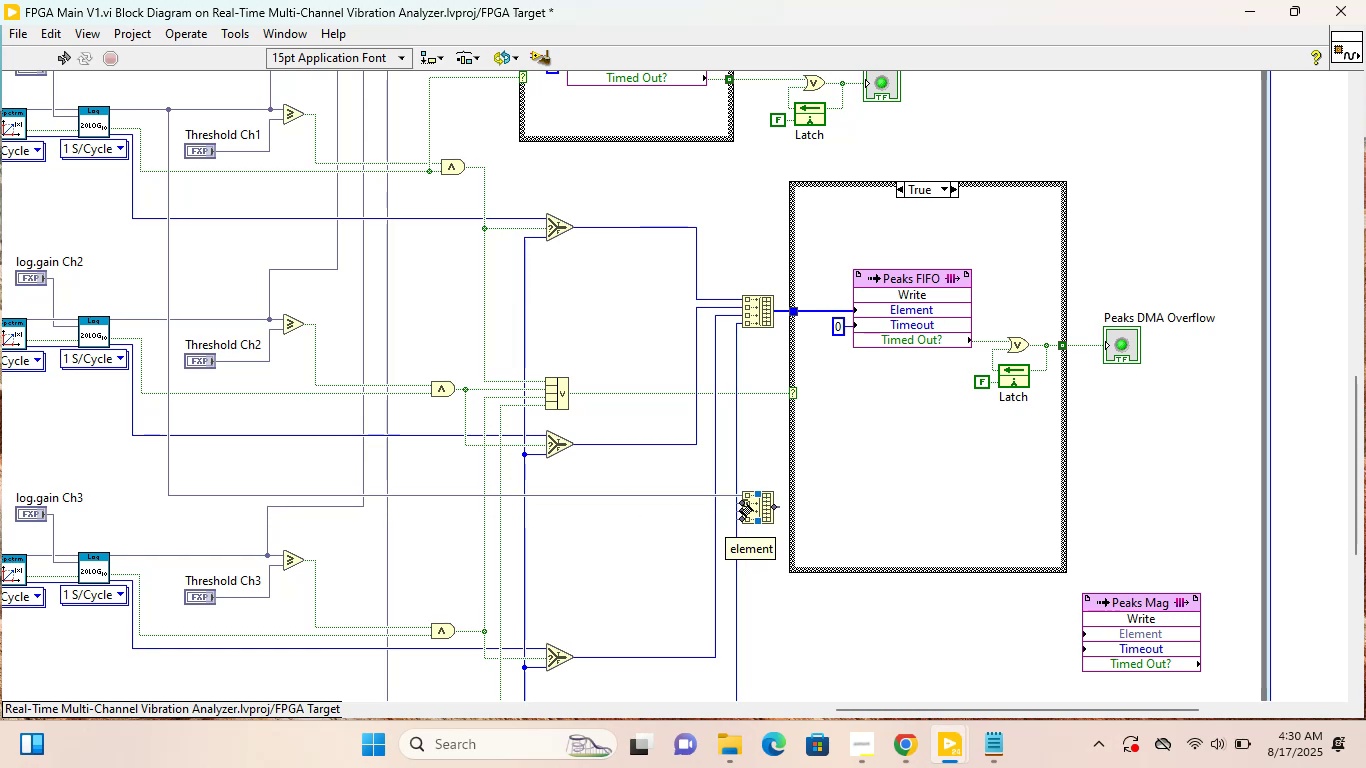 
hold_key(key=ShiftLeft, duration=1.38)
left_click_drag(start_coordinate=[759, 506], to_coordinate=[751, 488])
 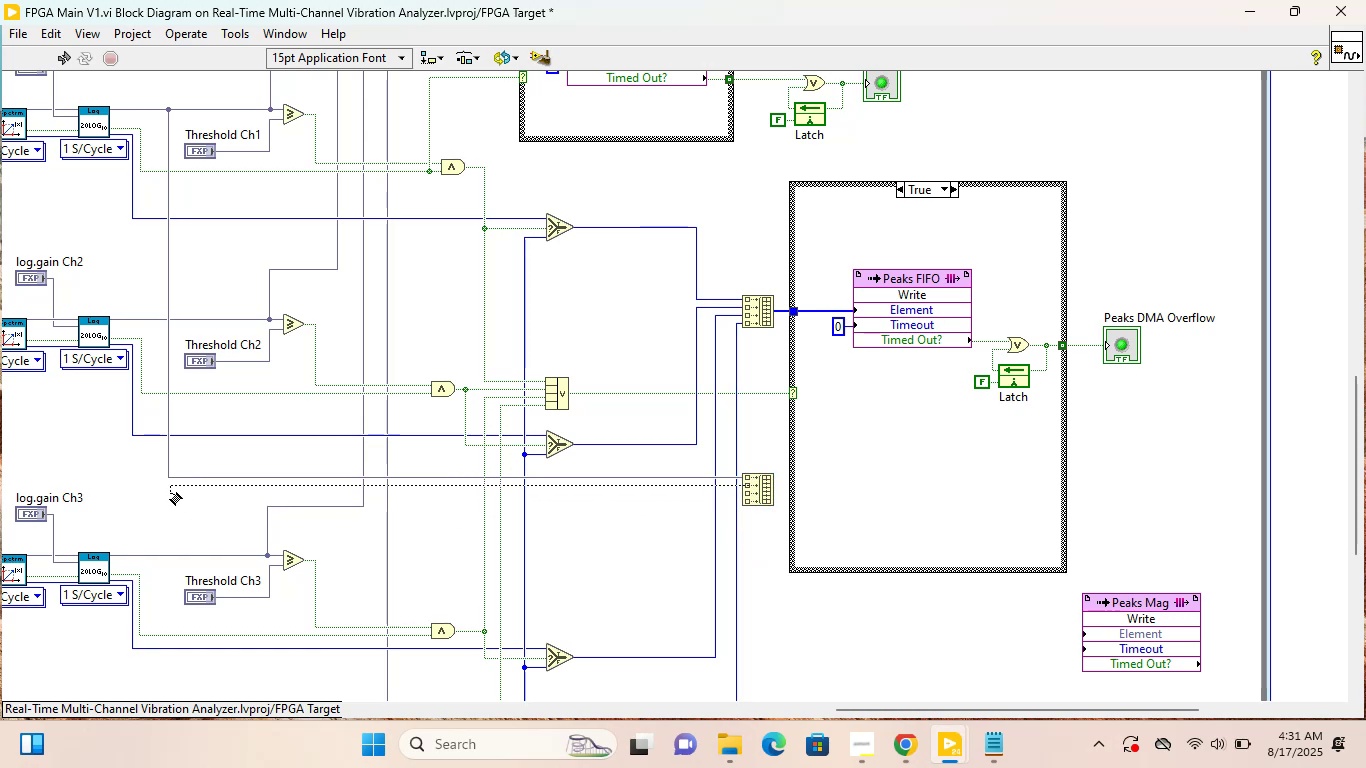 
left_click([154, 484])
 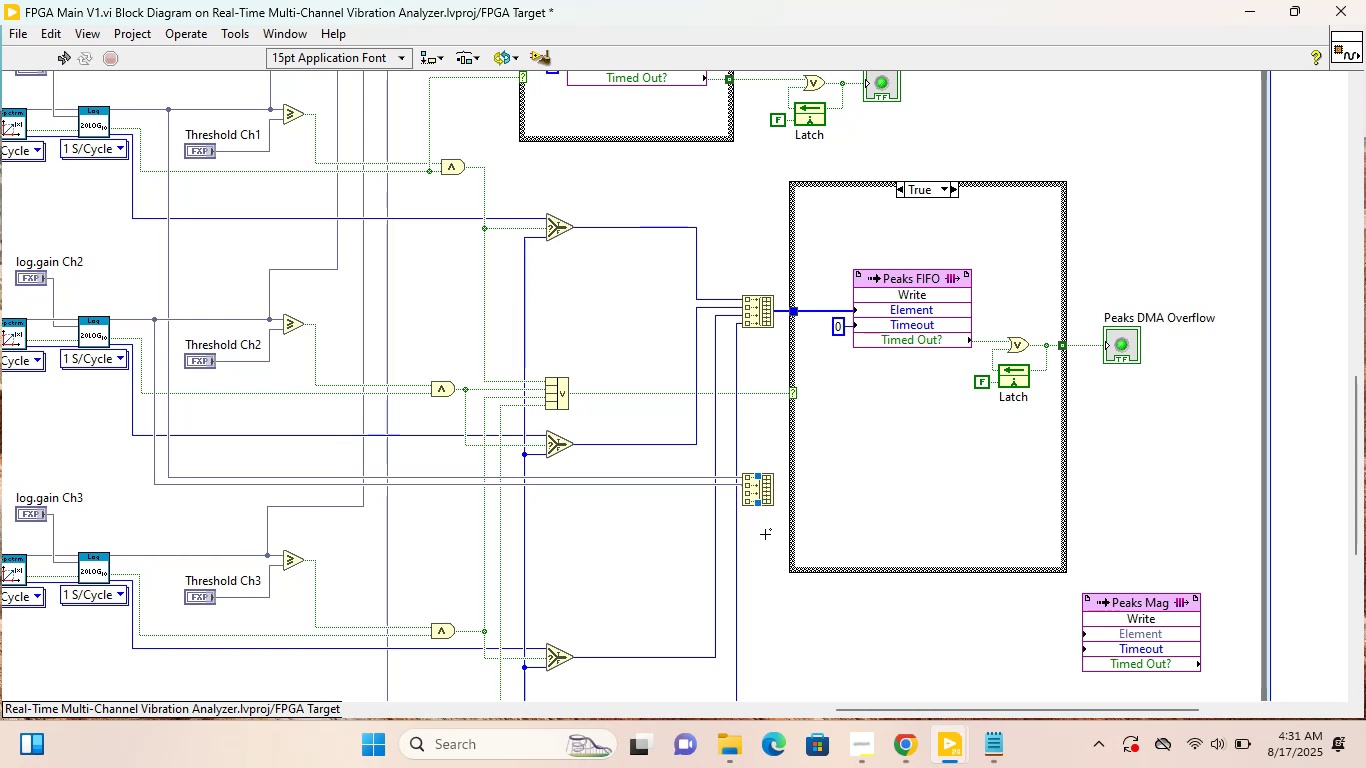 
wait(7.42)
 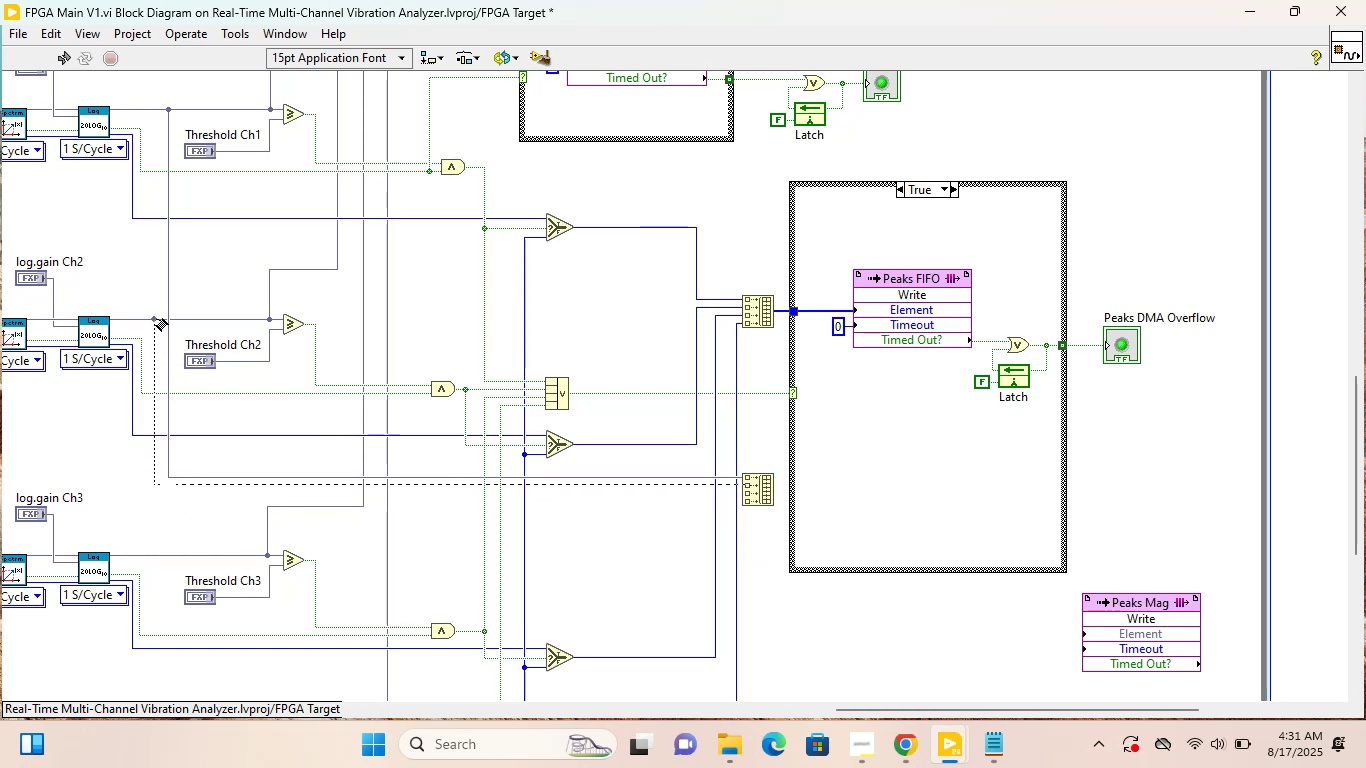 
left_click([697, 427])
 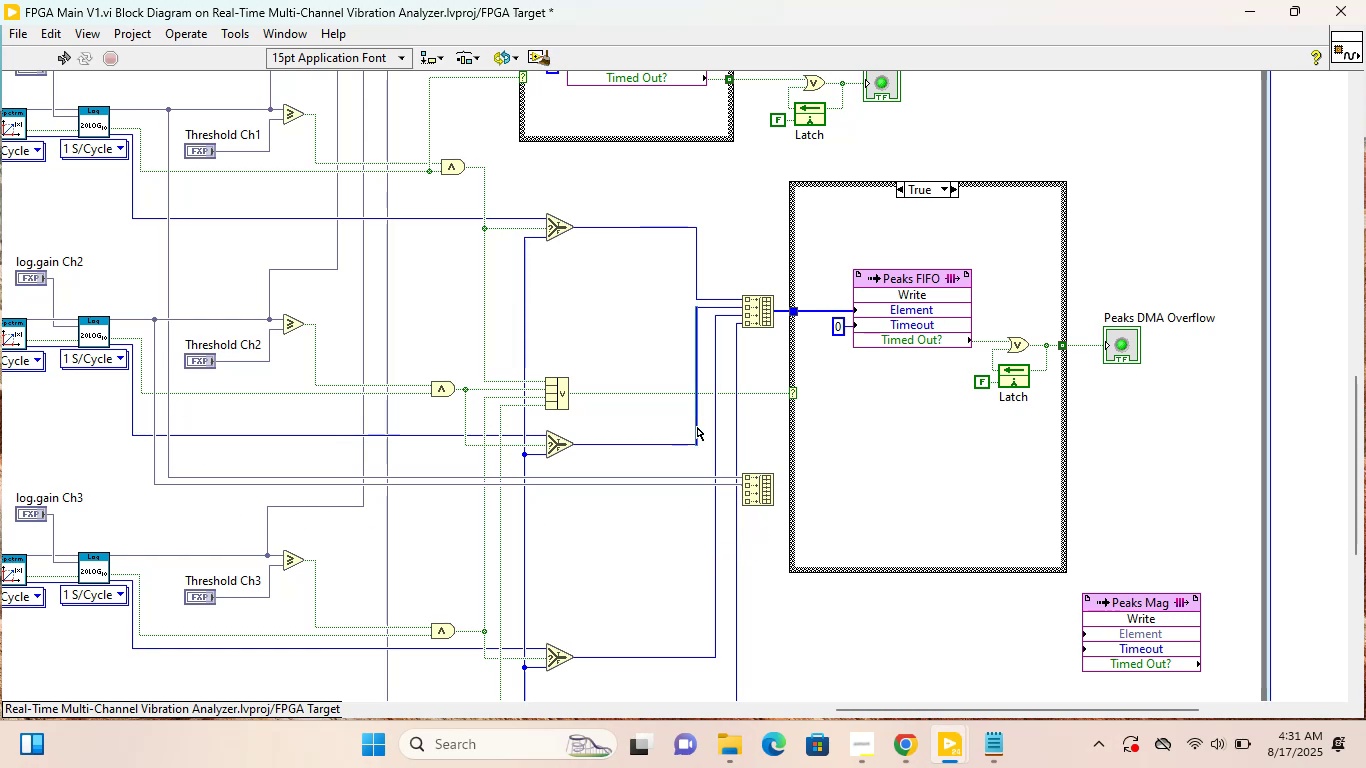 
hold_key(key=ShiftLeft, duration=1.52)
left_click([693, 283])
 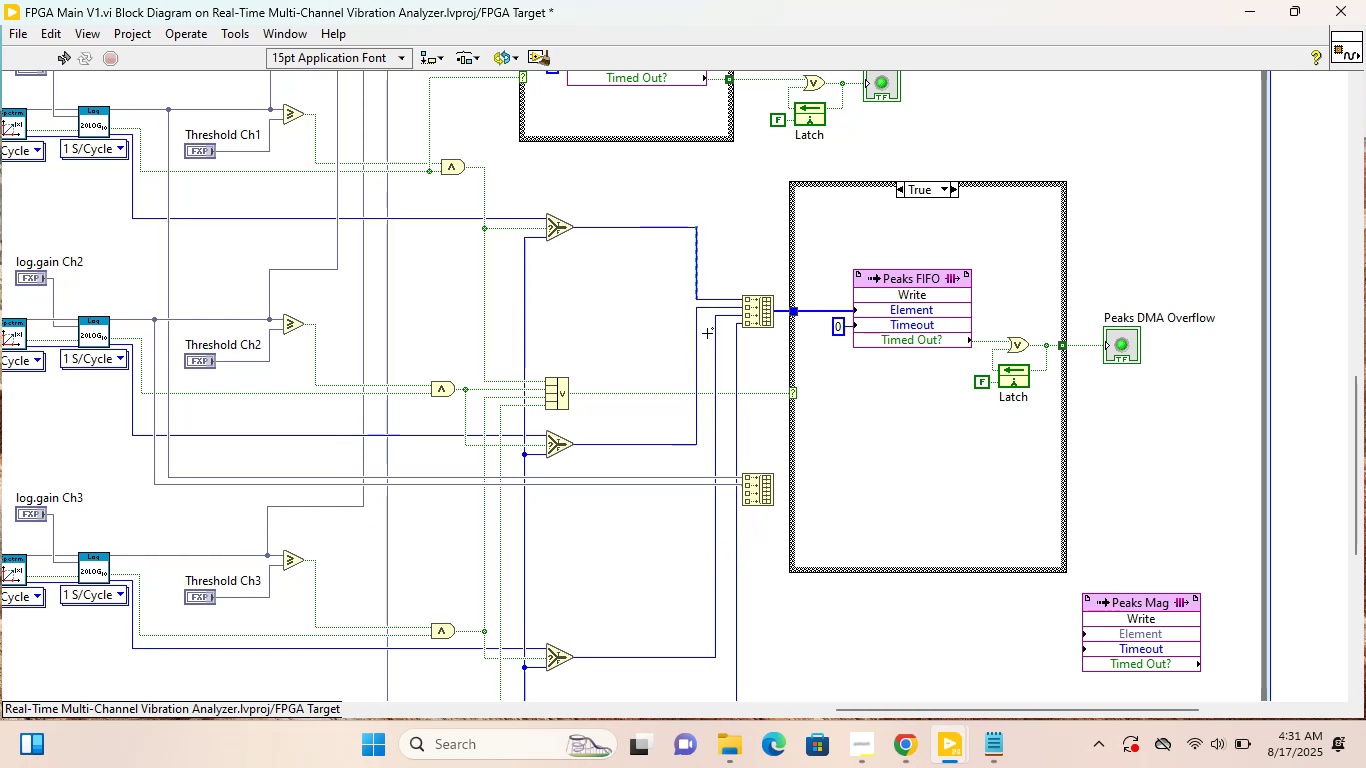 
hold_key(key=ShiftLeft, duration=1.51)
left_click([715, 380])
 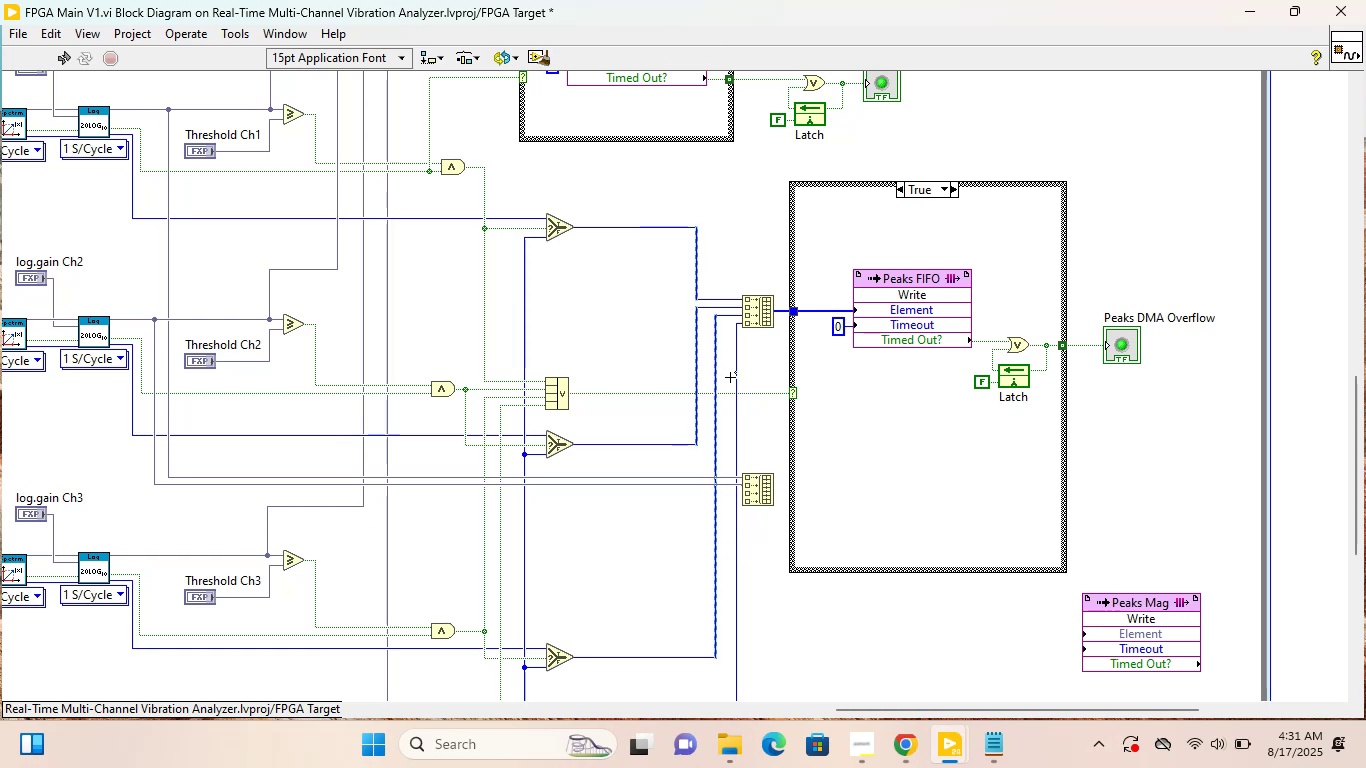 
hold_key(key=ShiftLeft, duration=1.51)
left_click_drag(start_coordinate=[733, 376], to_coordinate=[656, 369])
 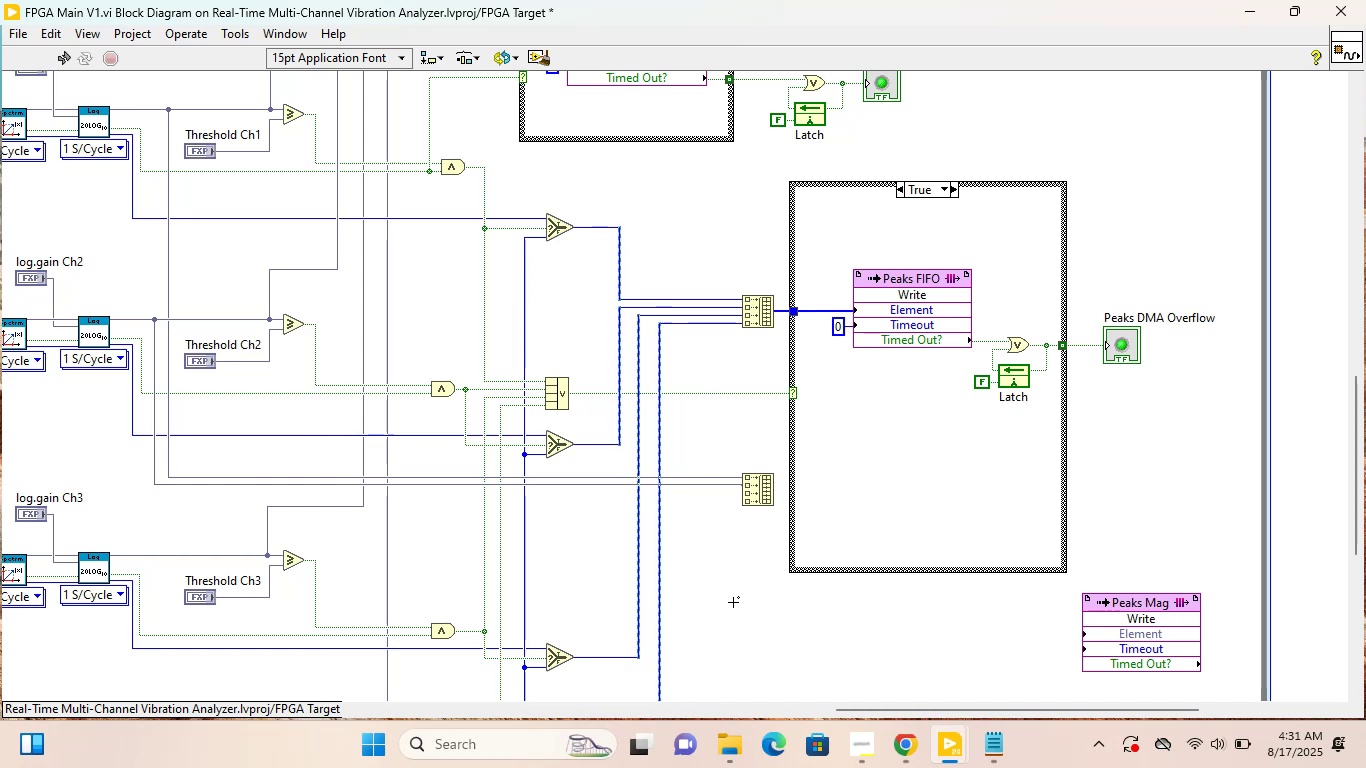 
hold_key(key=ShiftLeft, duration=0.79)
 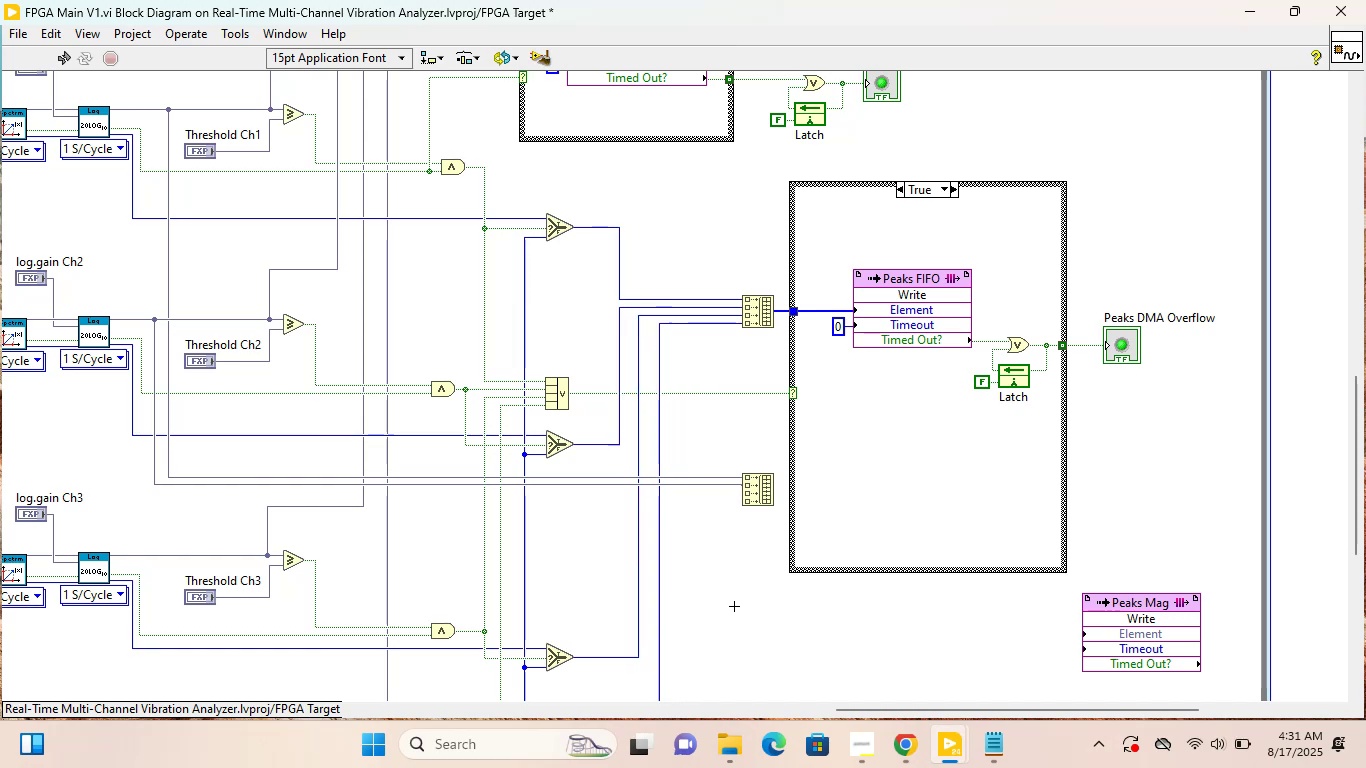 
scroll: coordinate [728, 585], scroll_direction: down, amount: 8.0
 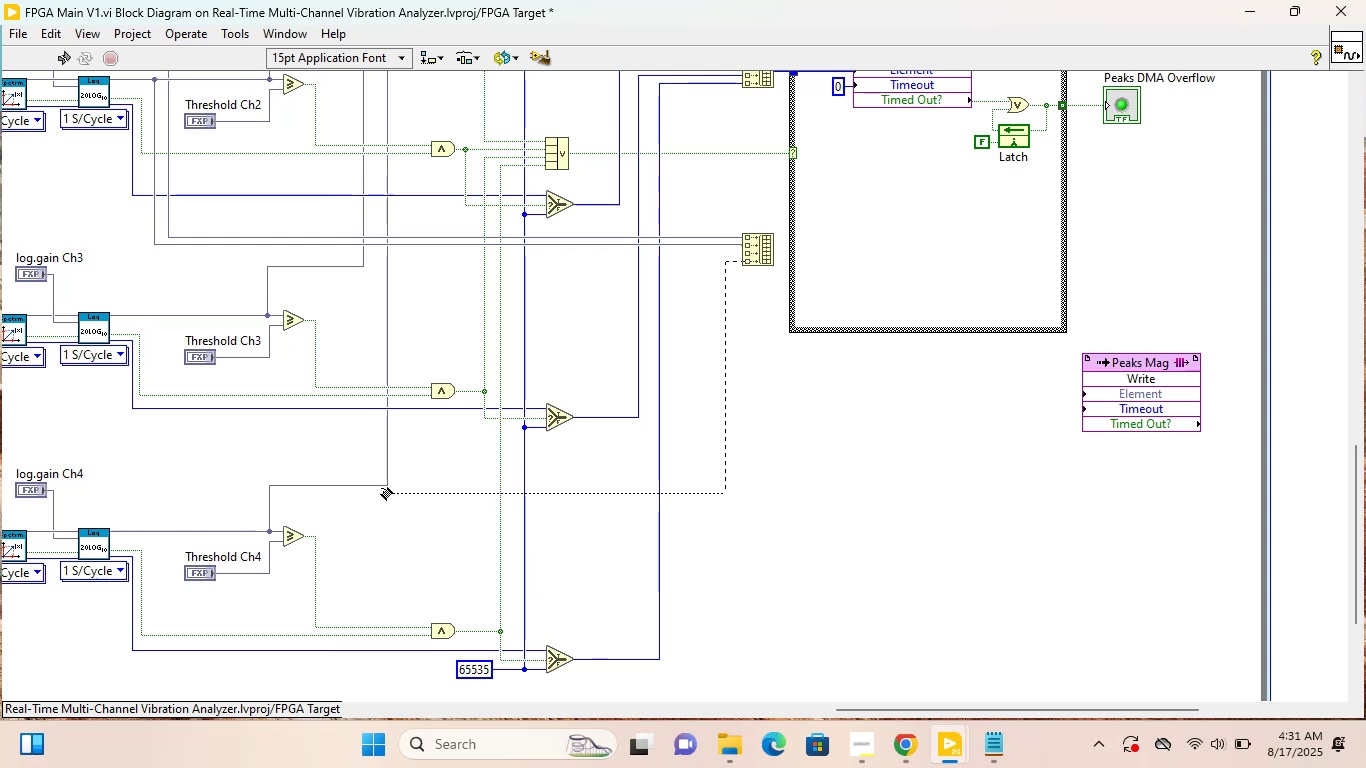 
wait(14.79)
 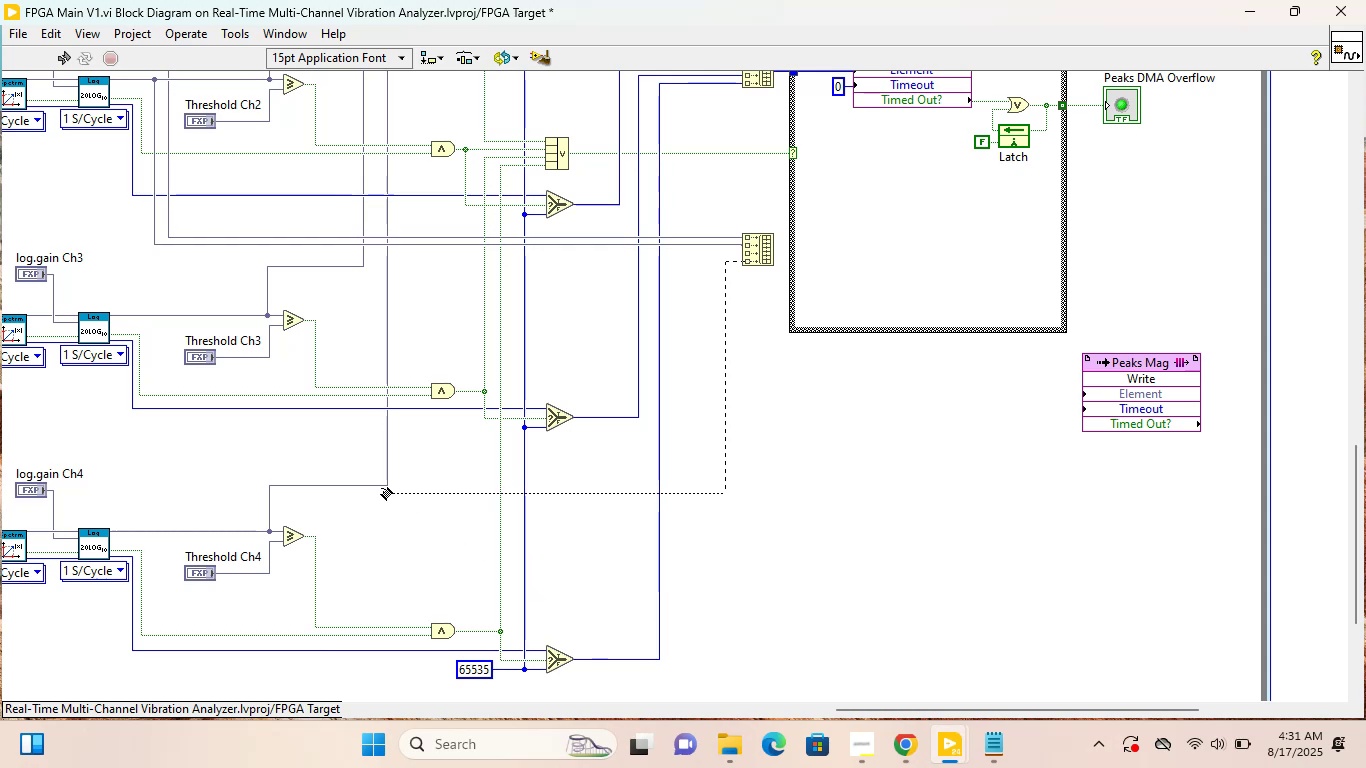 
left_click([388, 486])
 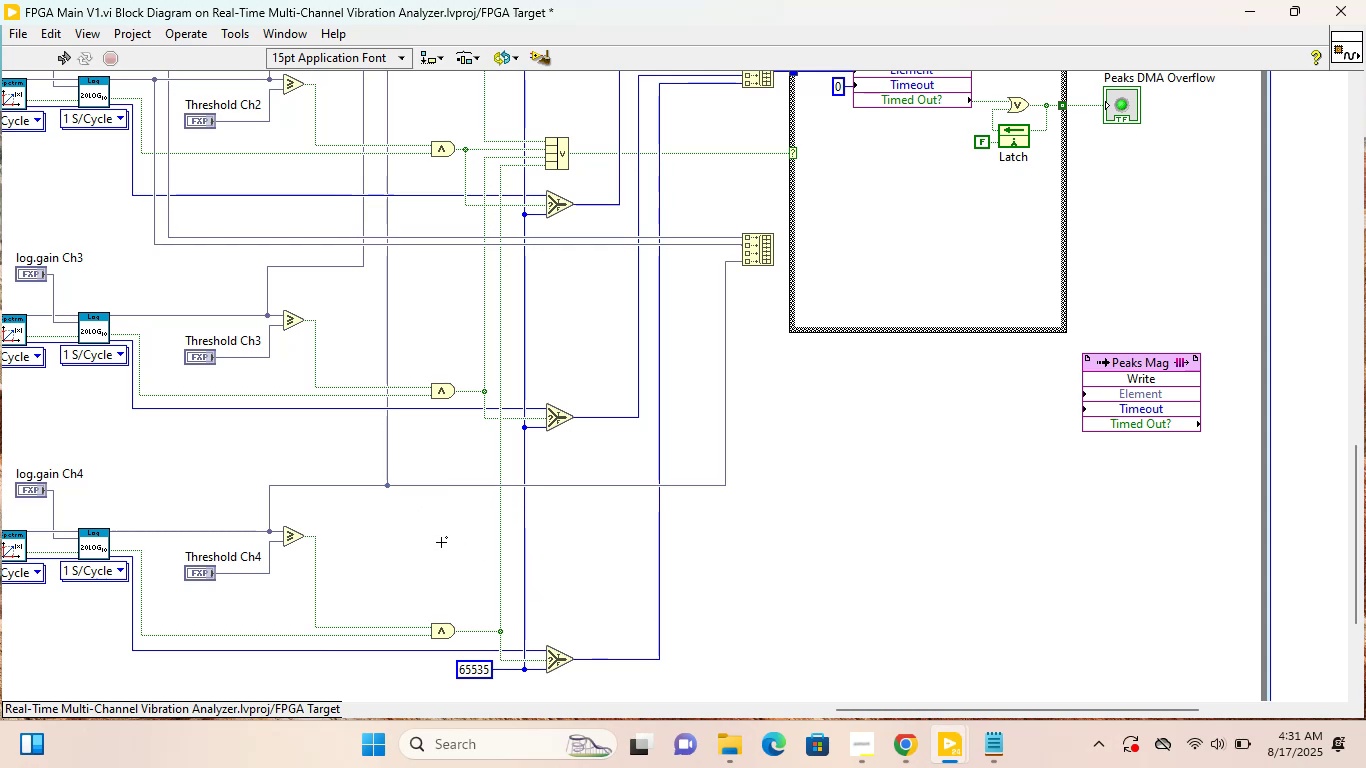 
scroll: coordinate [455, 524], scroll_direction: up, amount: 10.0
 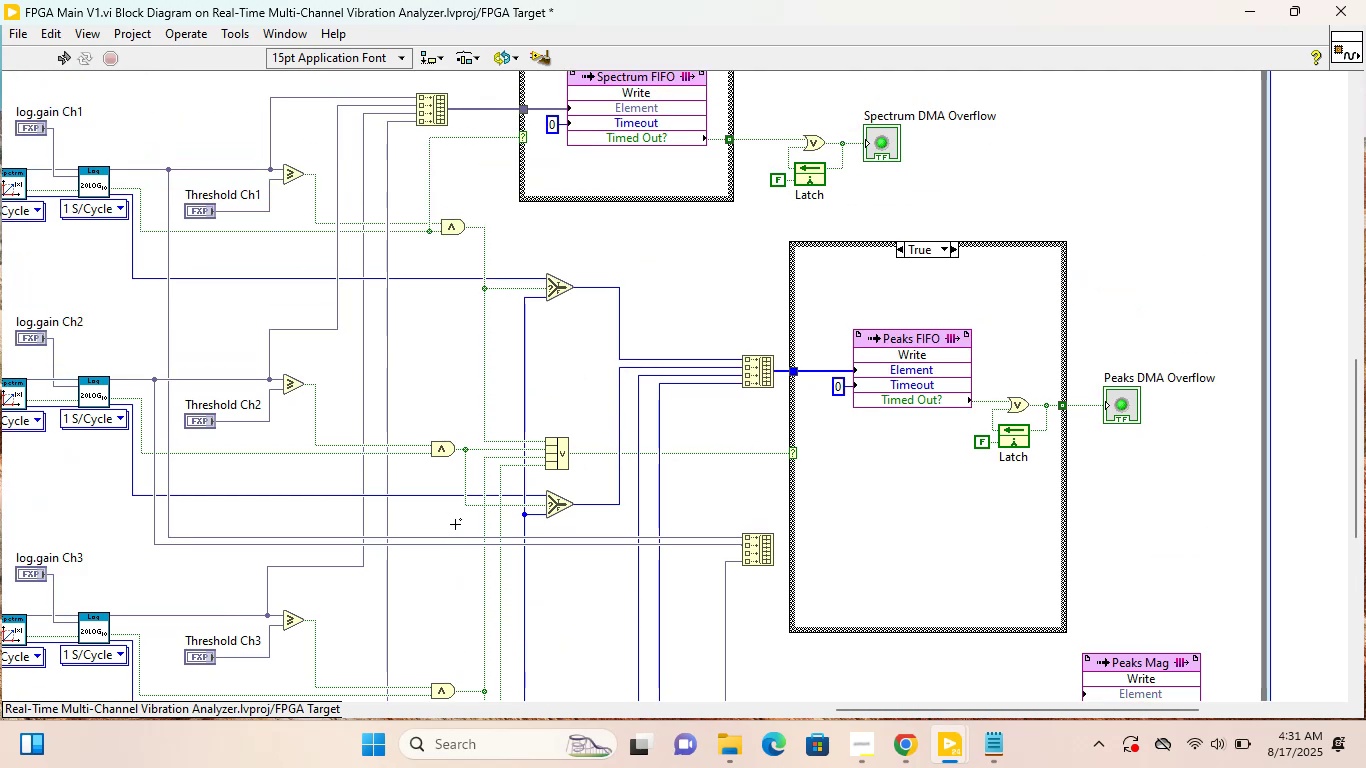 
key(Control+Z)
 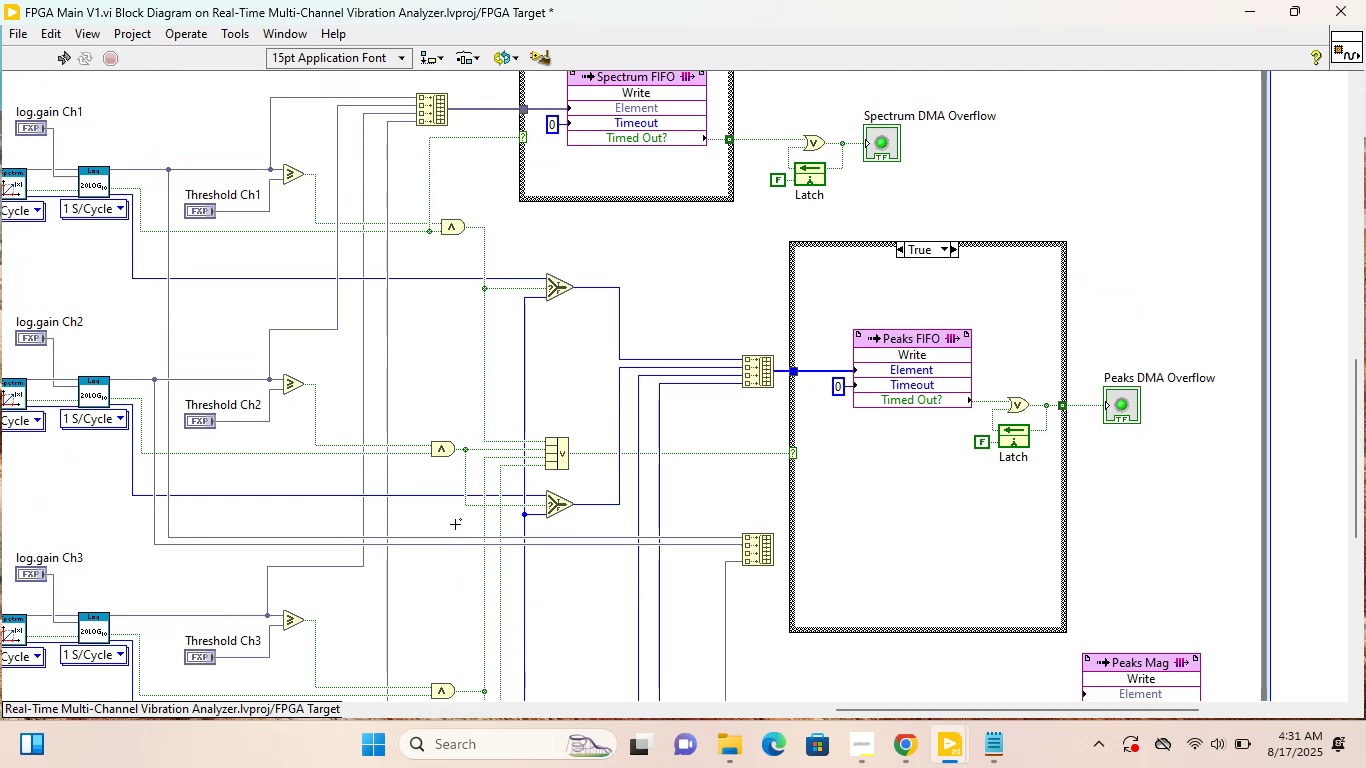 
key(Control+Z)
 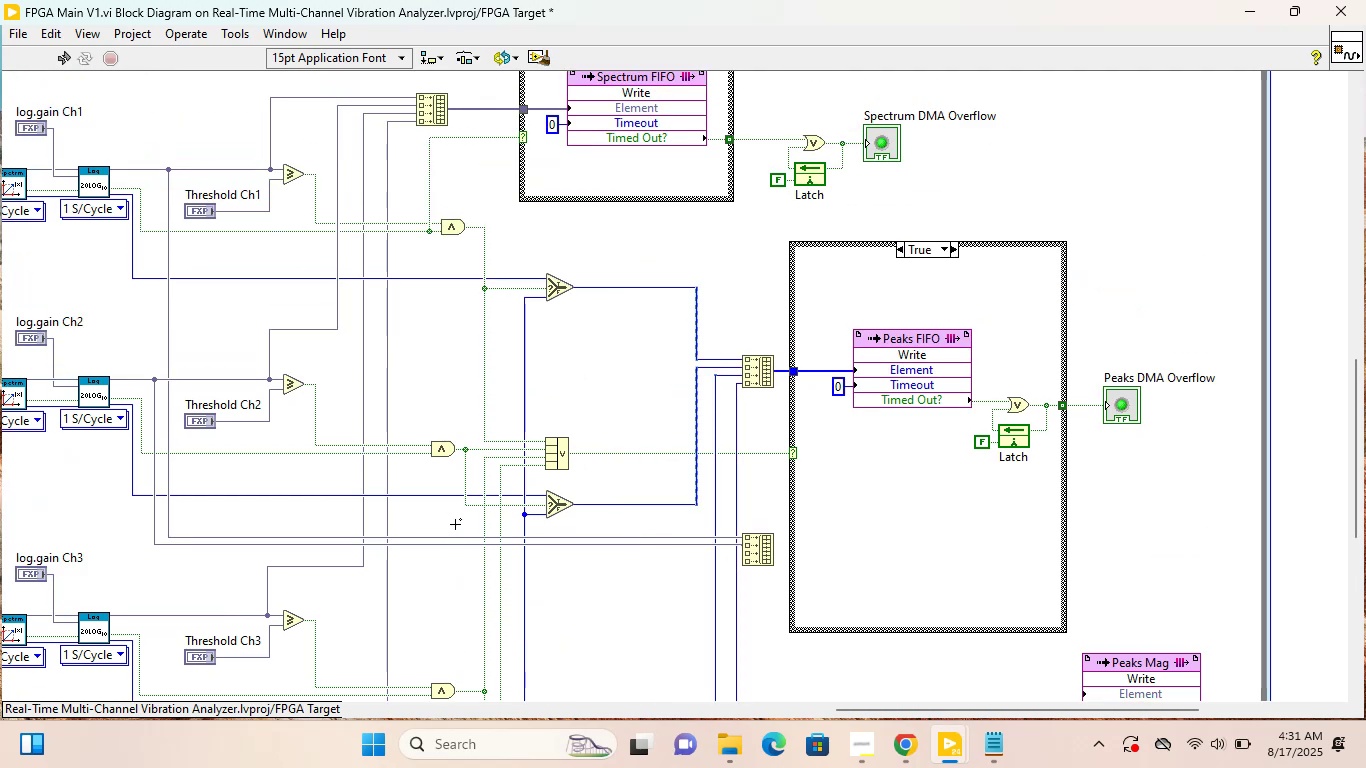 
key(Control+Z)
 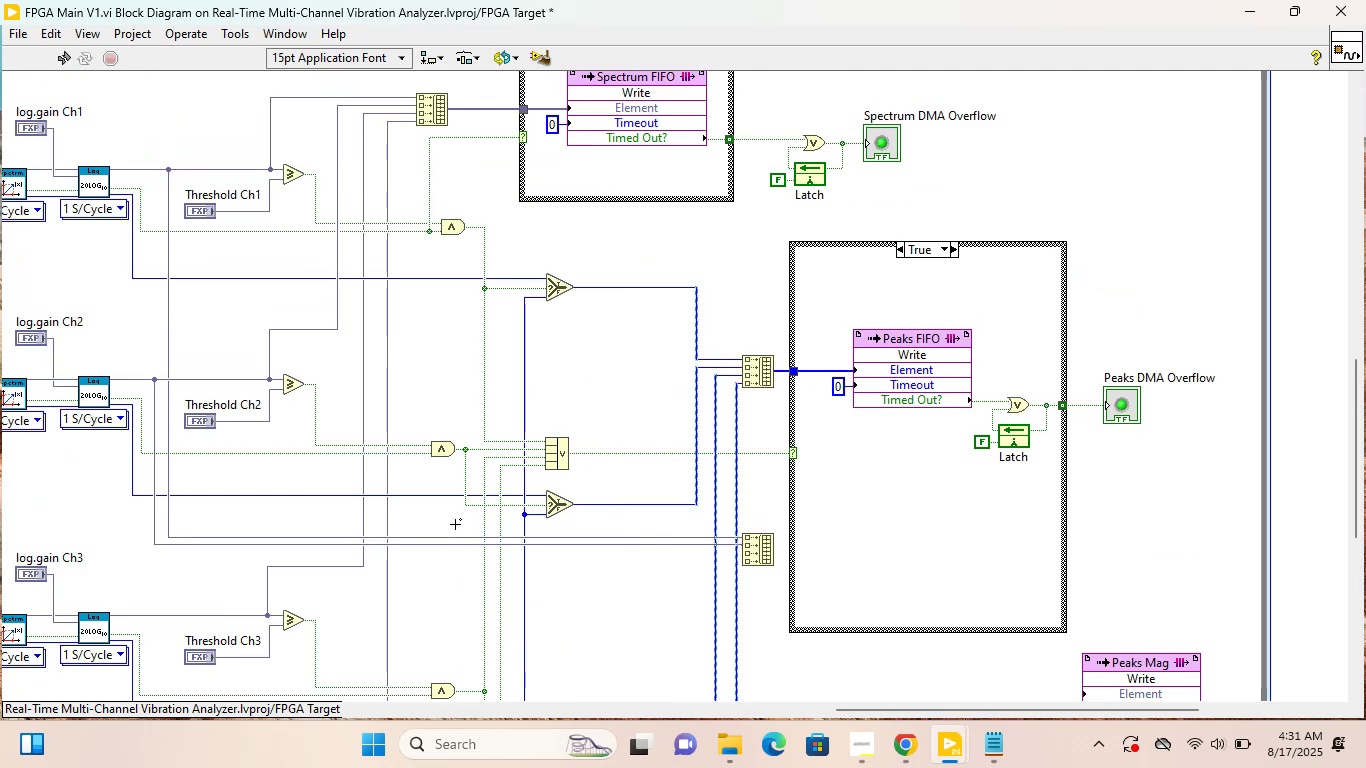 
key(Control+Z)
 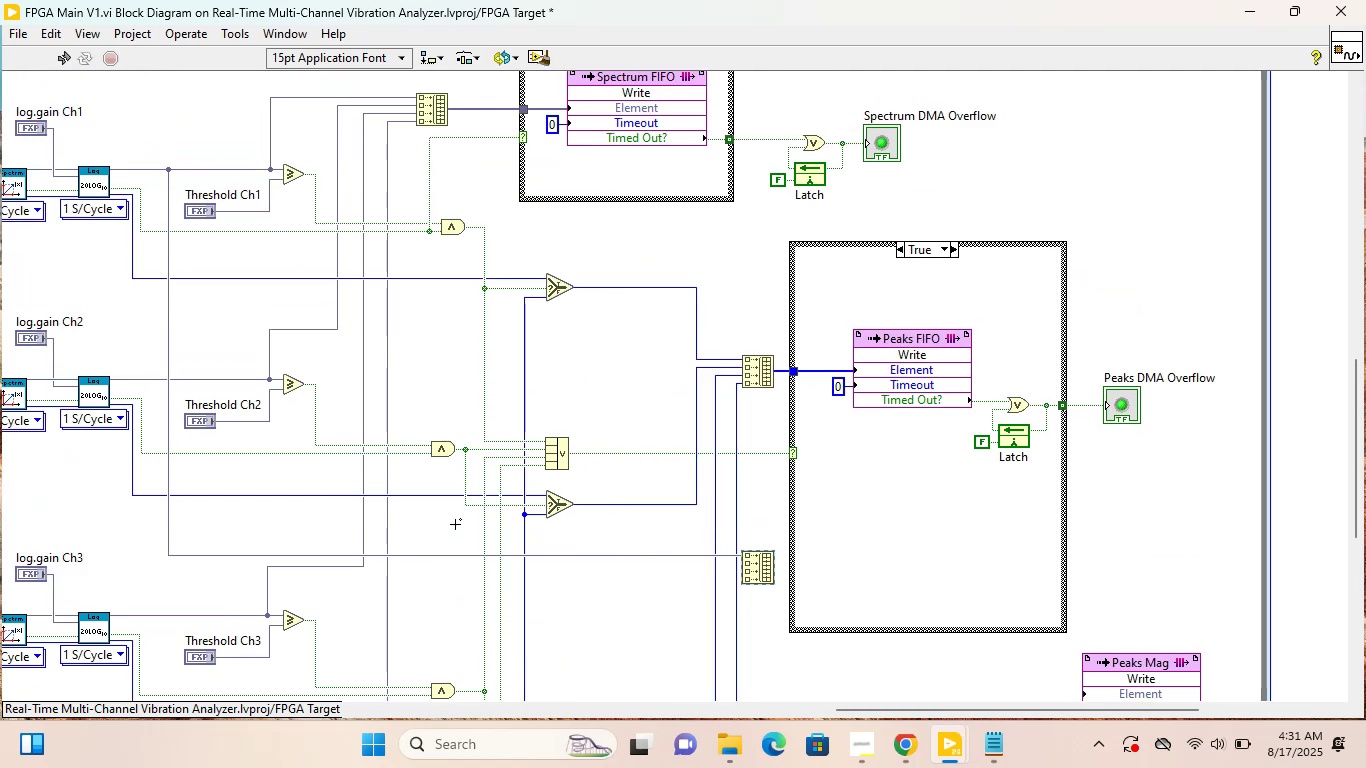 
key(Control+Z)
 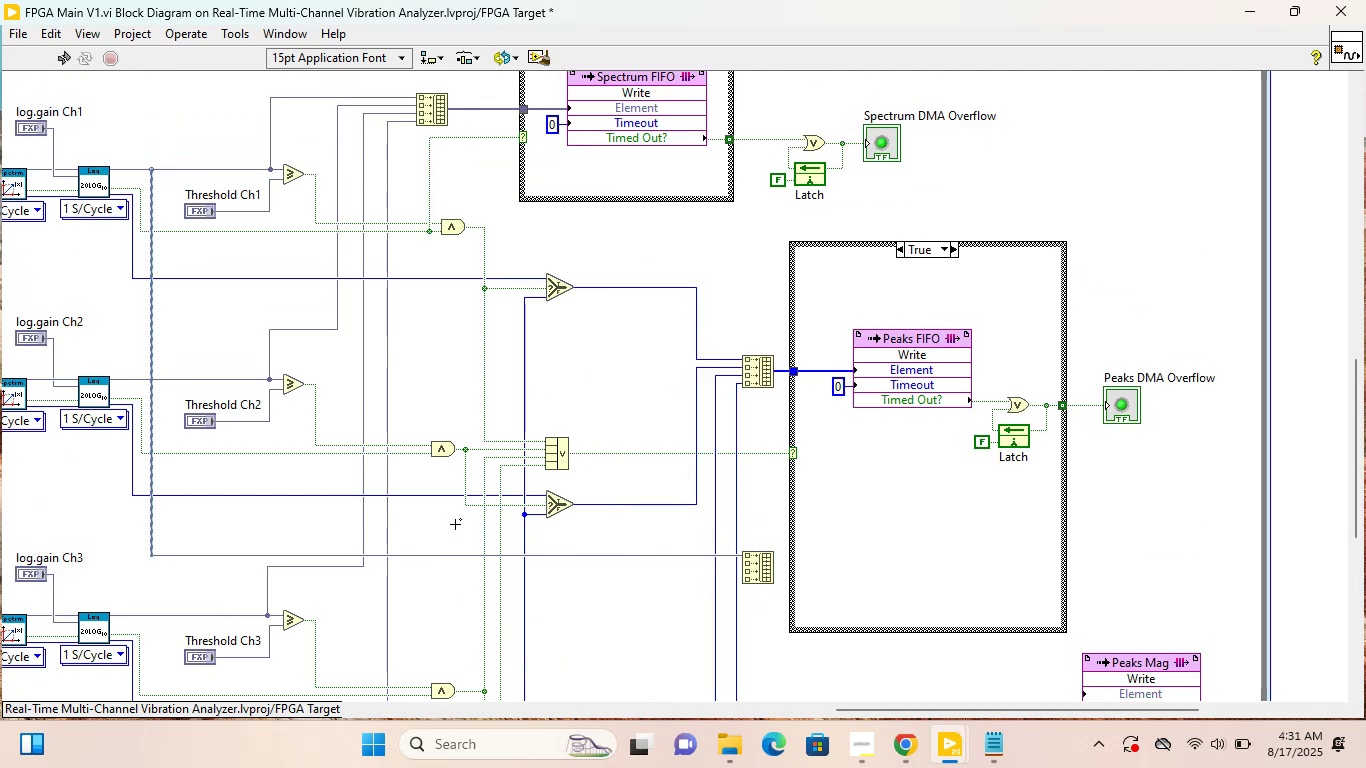 
key(Control+Z)
 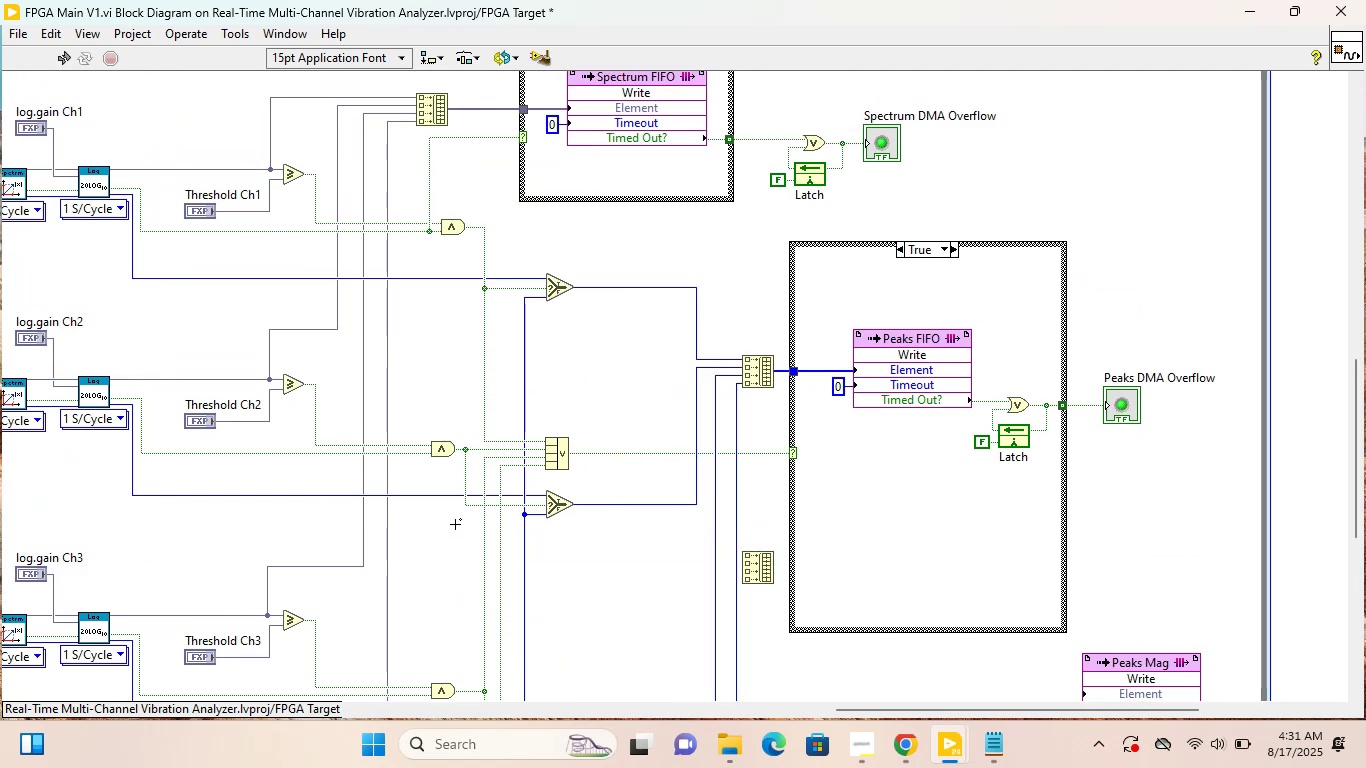 
key(Control+Z)
 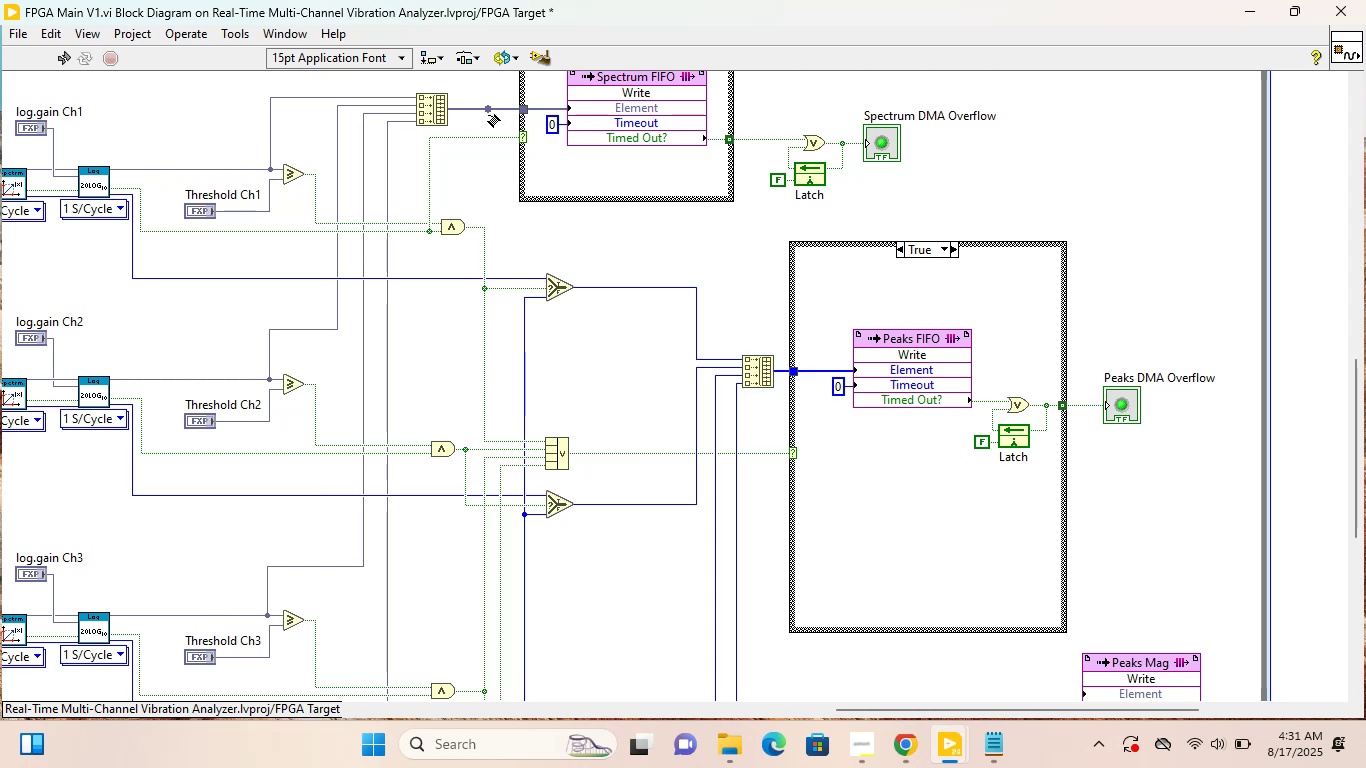 
wait(11.31)
 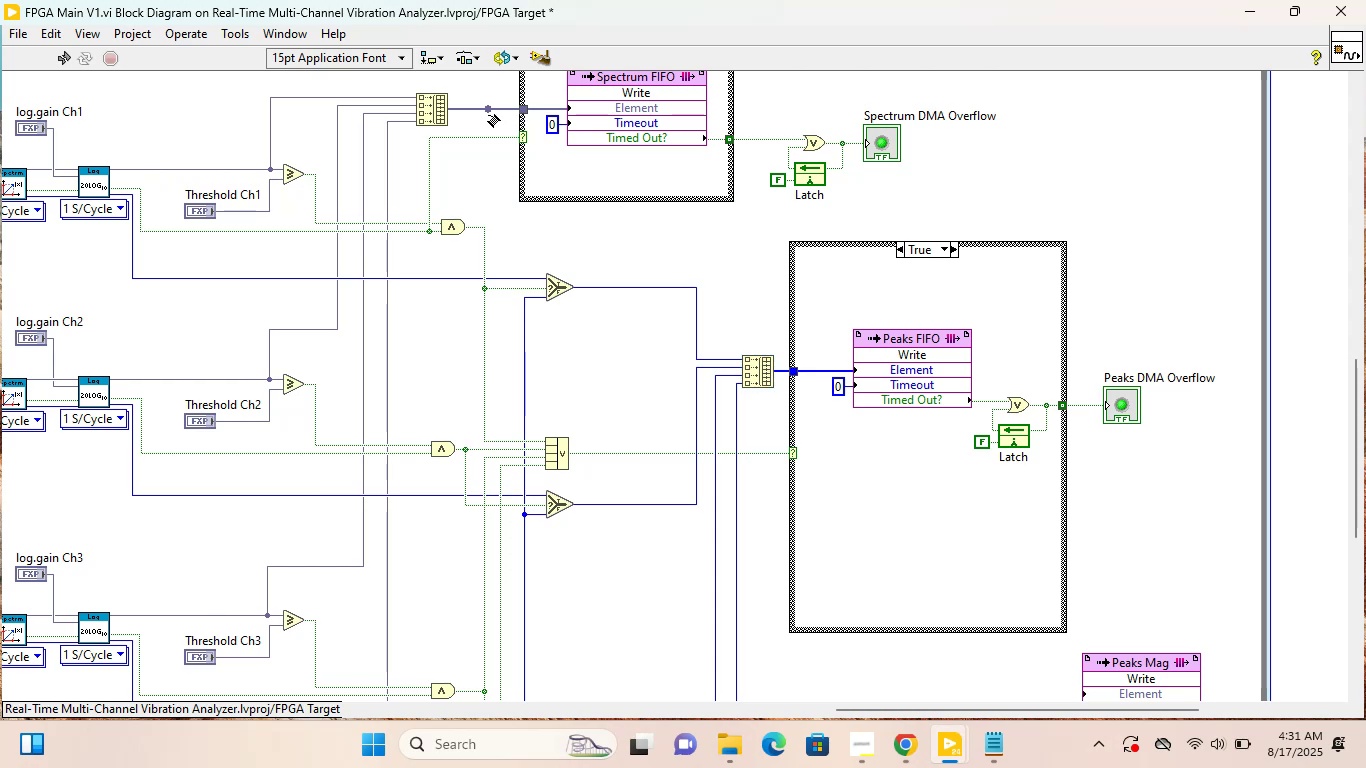 
key(Control+Z)
 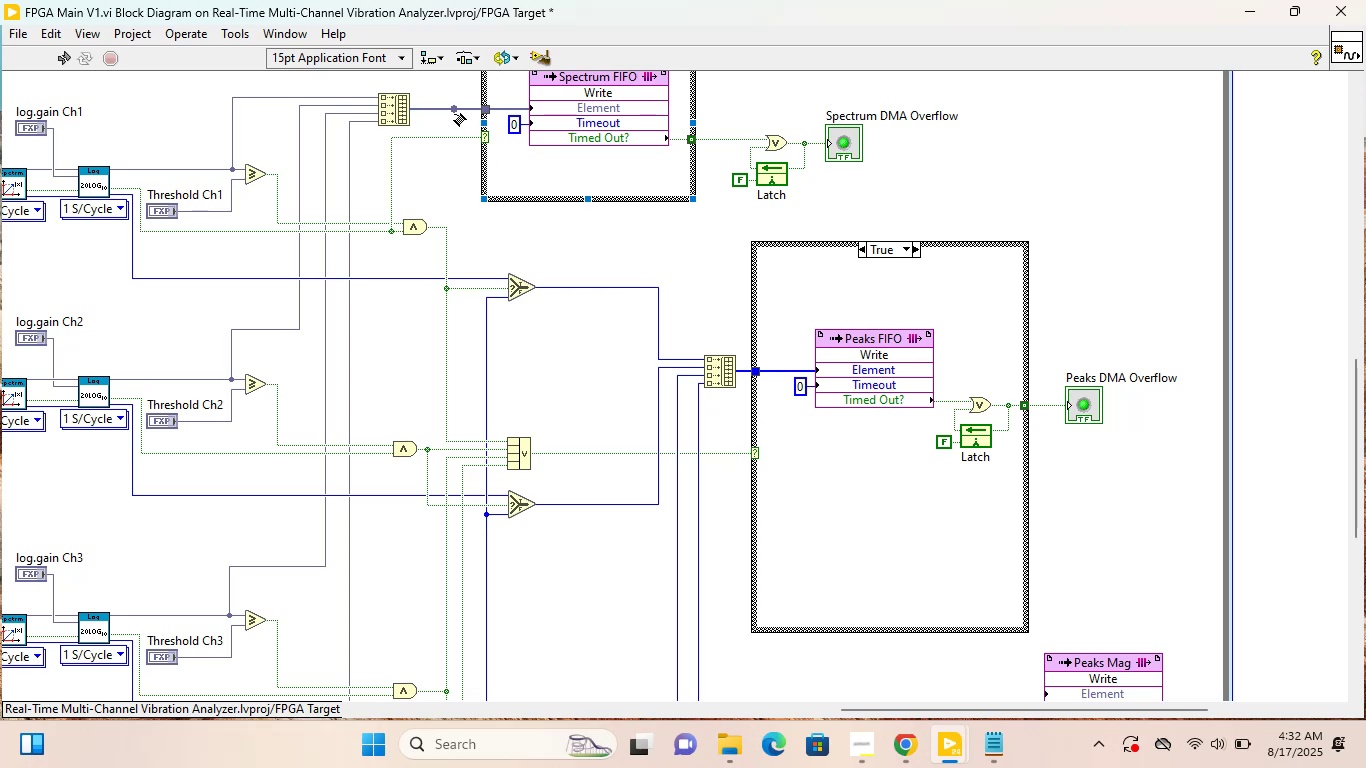 
wait(7.38)
 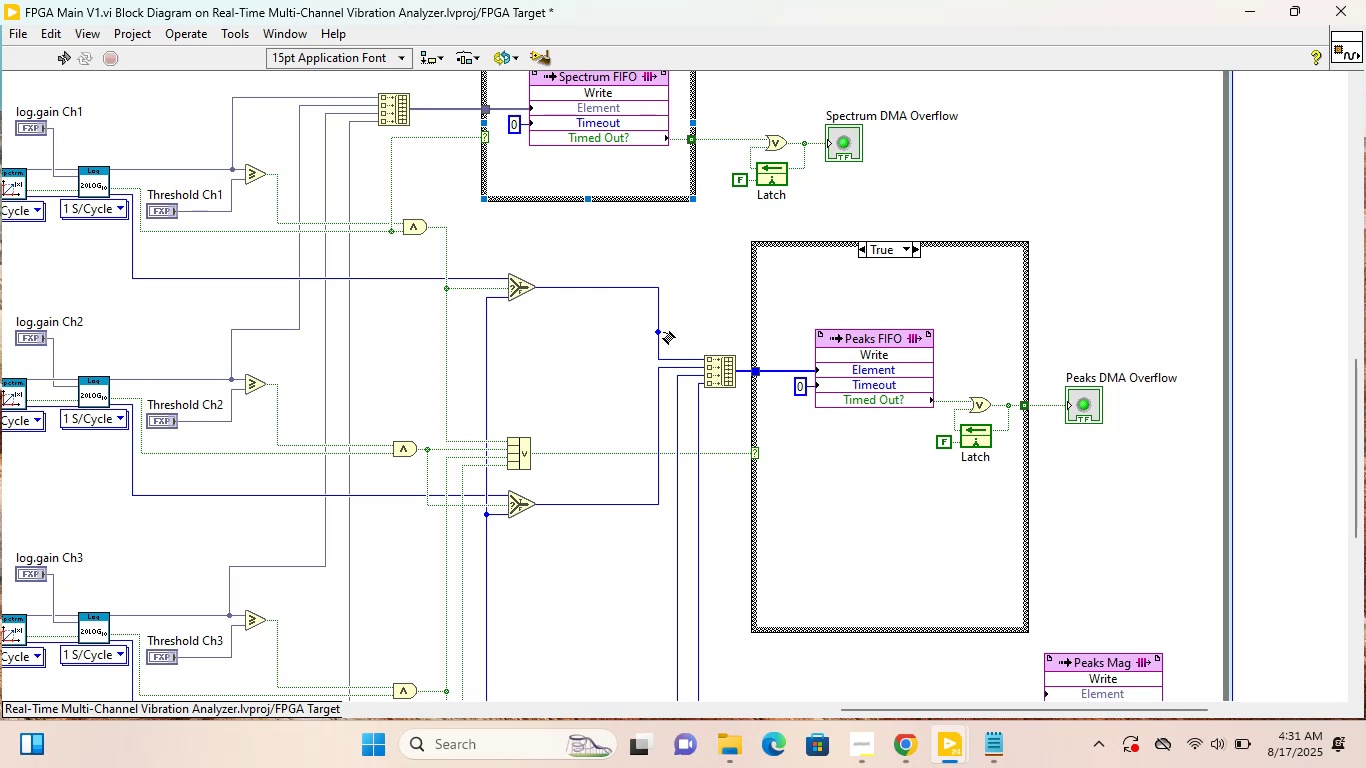 
left_click([454, 114])
 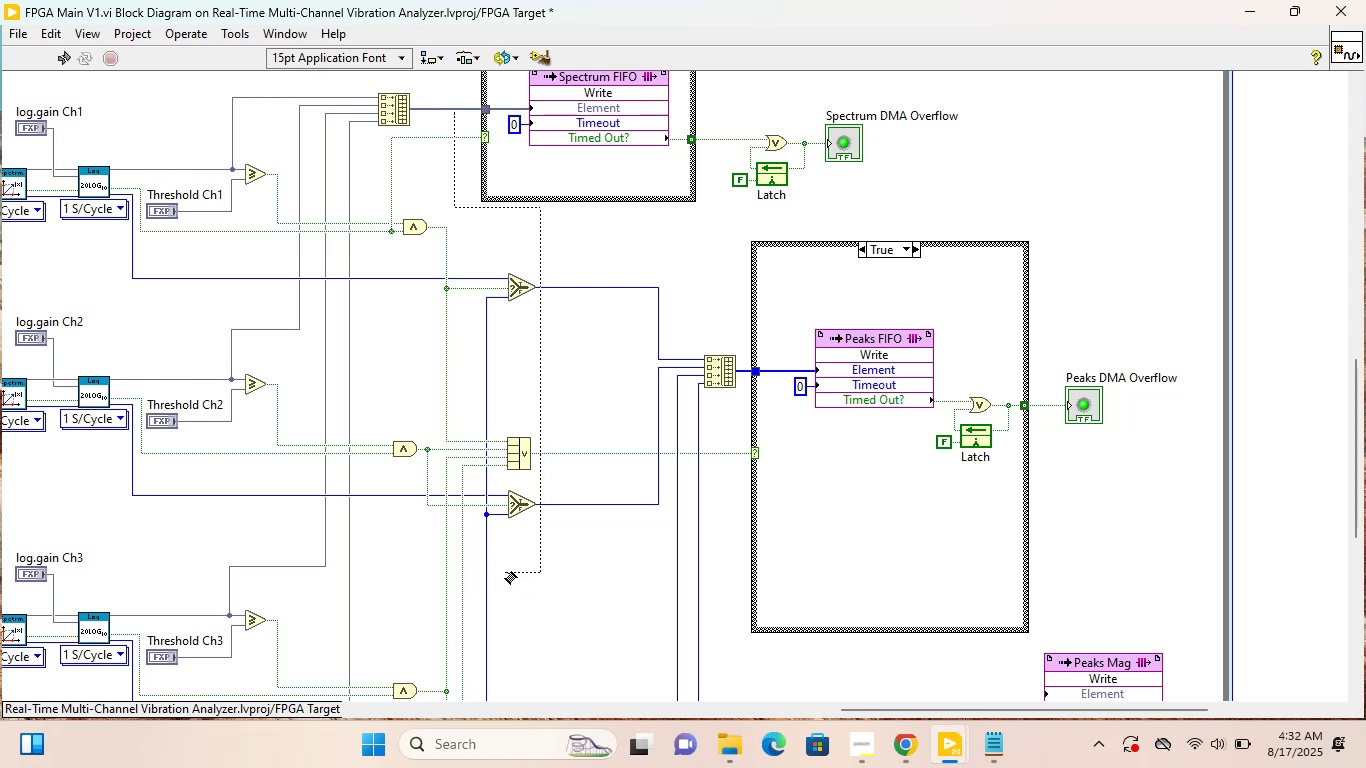 
wait(12.0)
 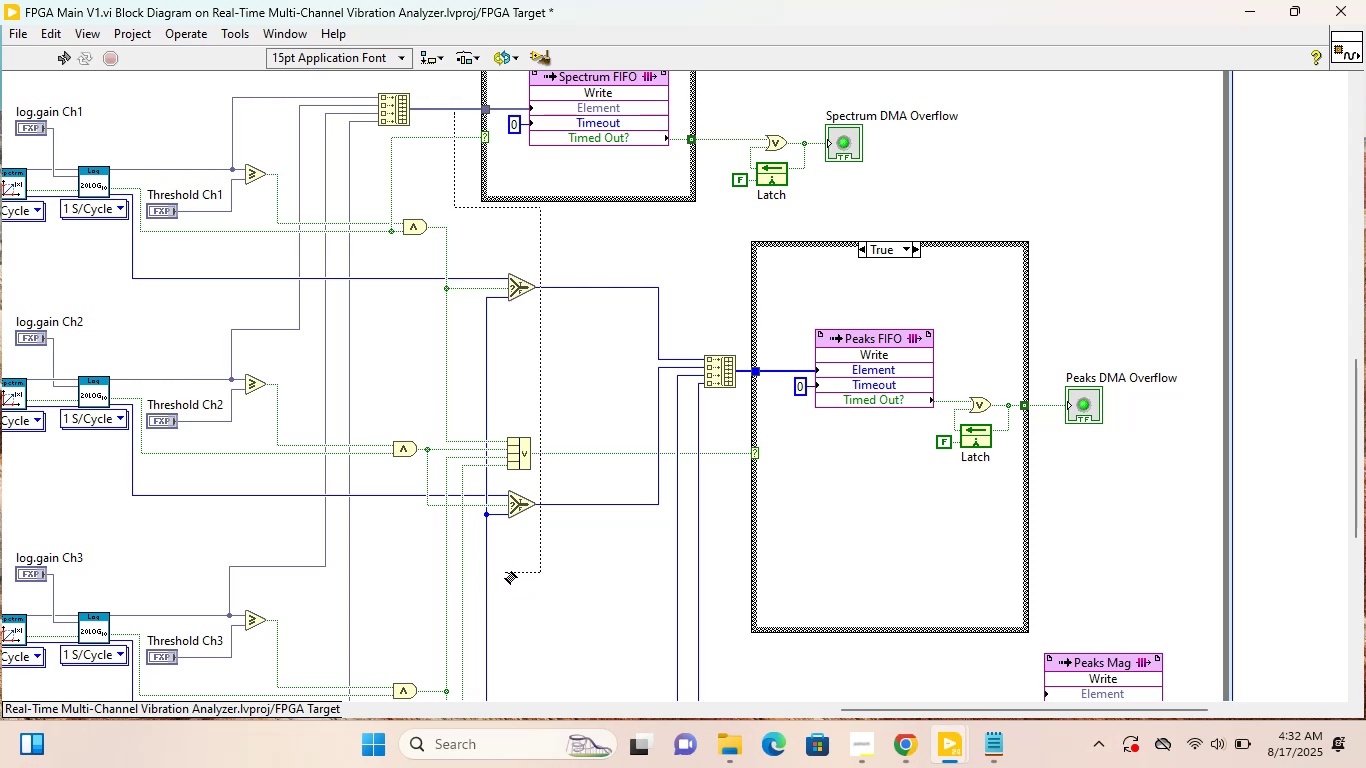 
left_click([752, 560])
 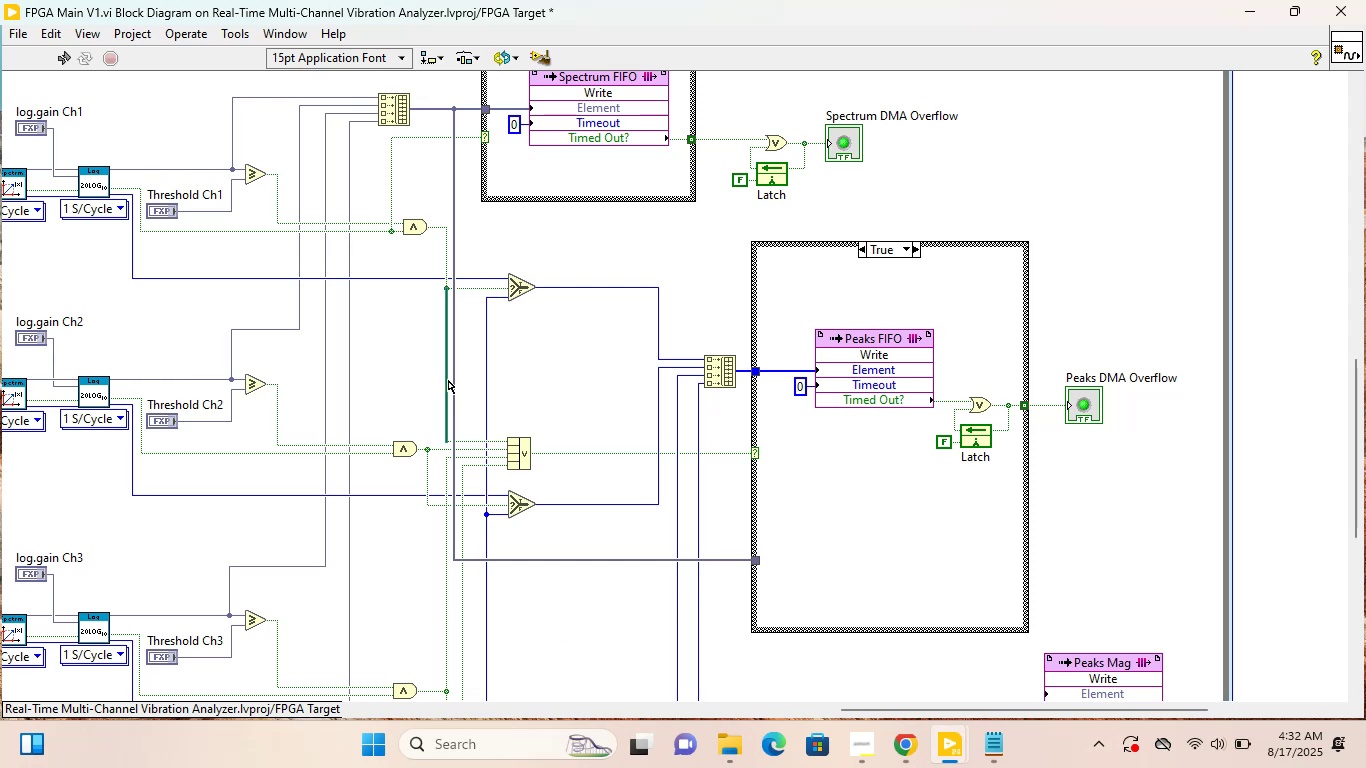 
wait(6.44)
 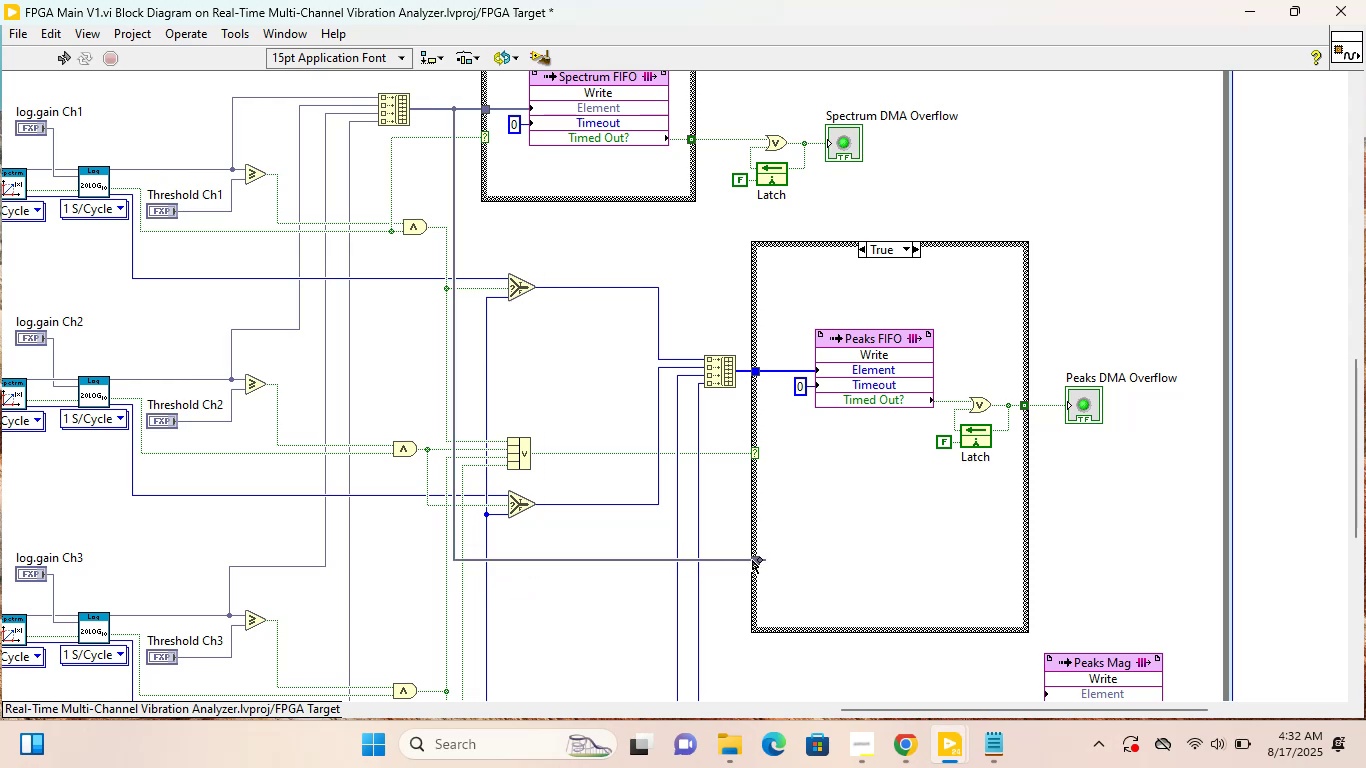 
left_click([454, 386])
 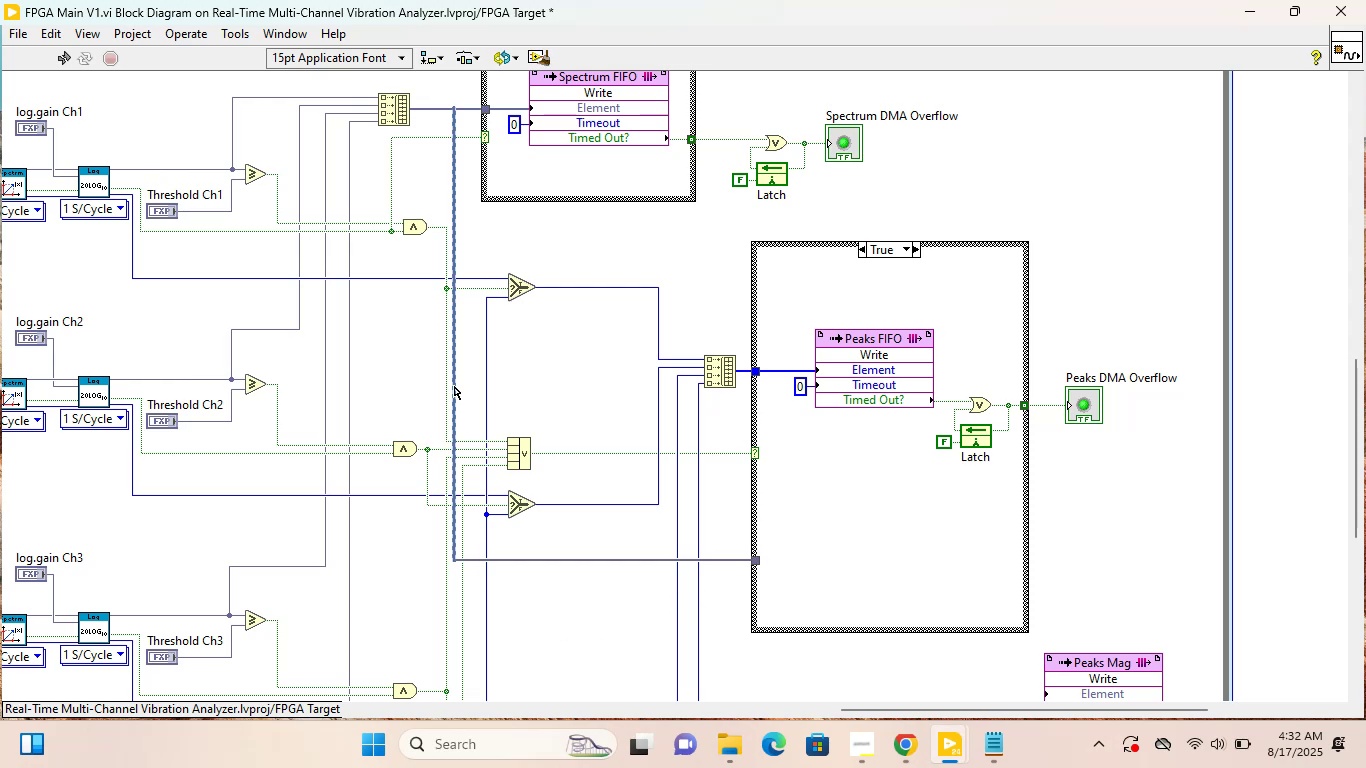 
hold_key(key=ShiftLeft, duration=1.52)
left_click_drag(start_coordinate=[453, 378], to_coordinate=[435, 382])
 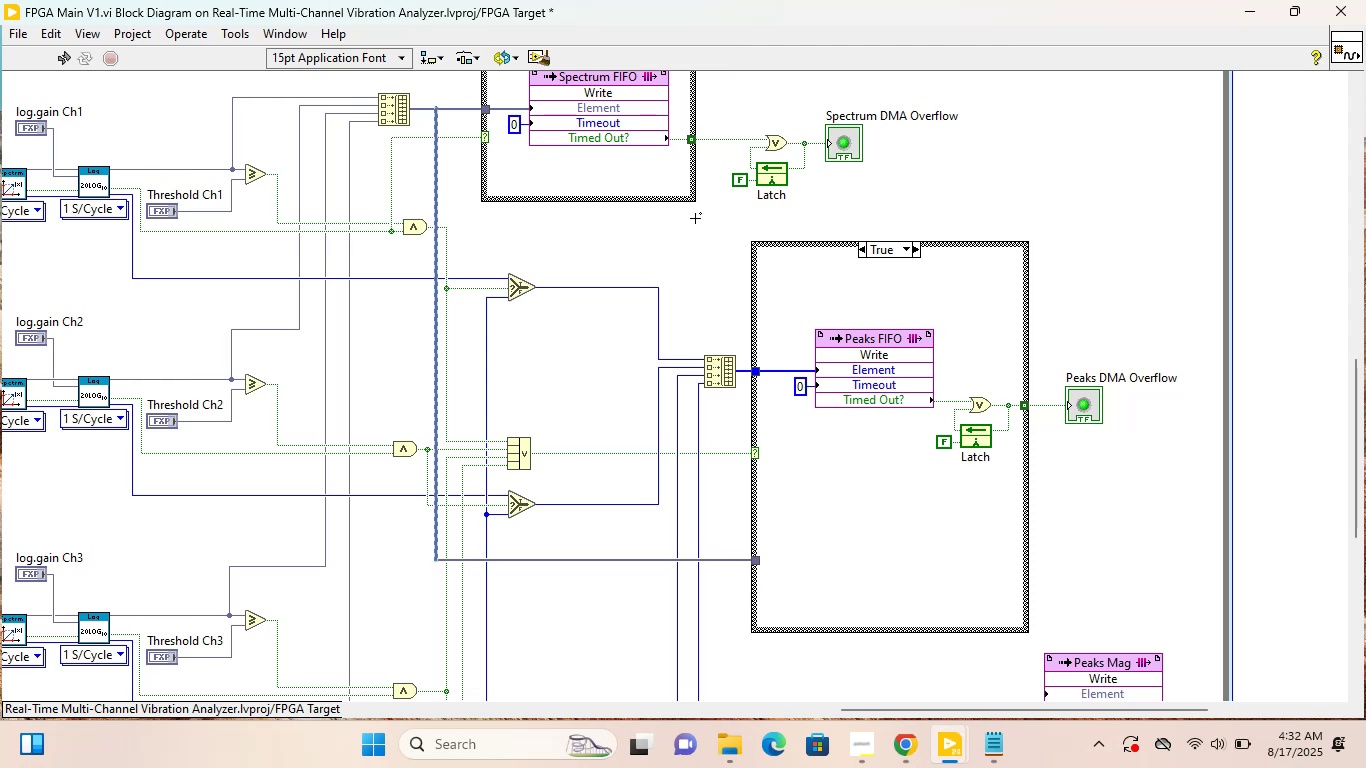 
hold_key(key=ShiftLeft, duration=1.51)
 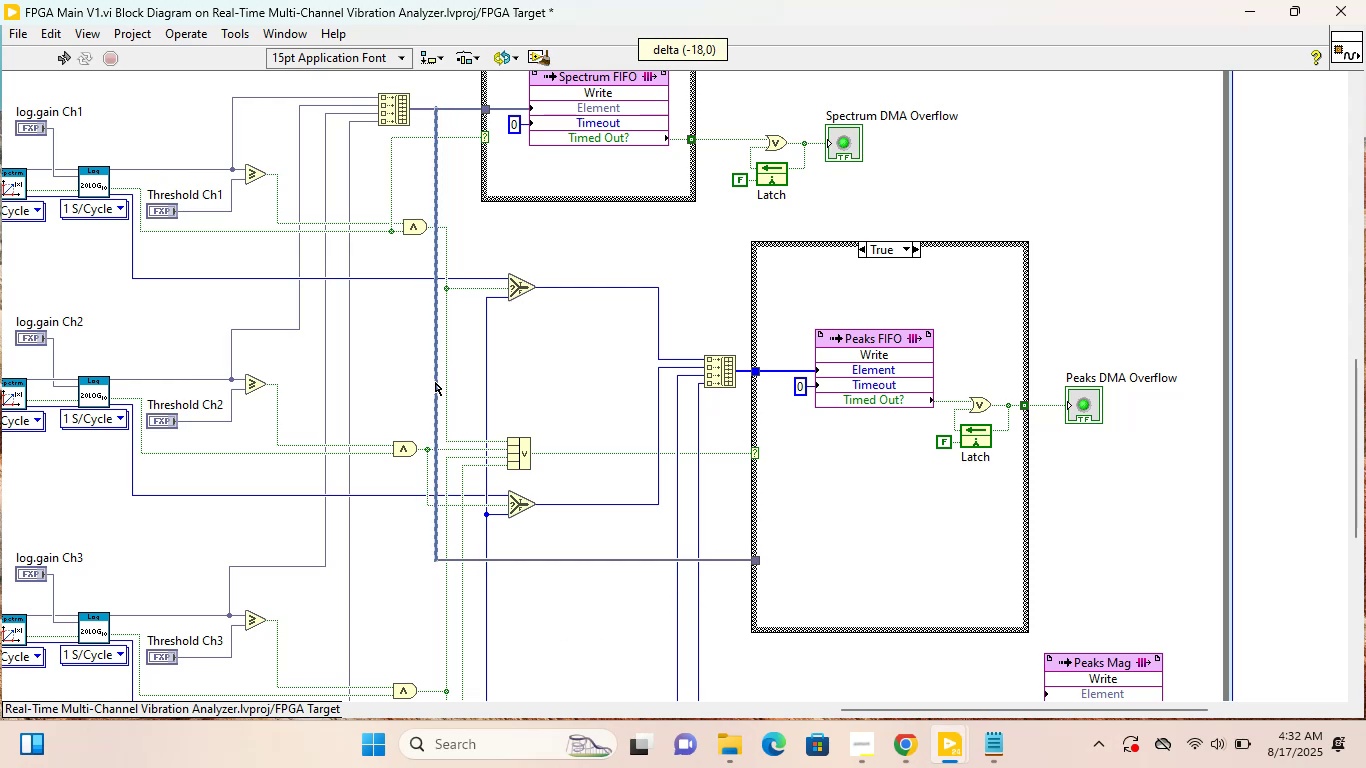 
hold_key(key=ShiftLeft, duration=1.52)
 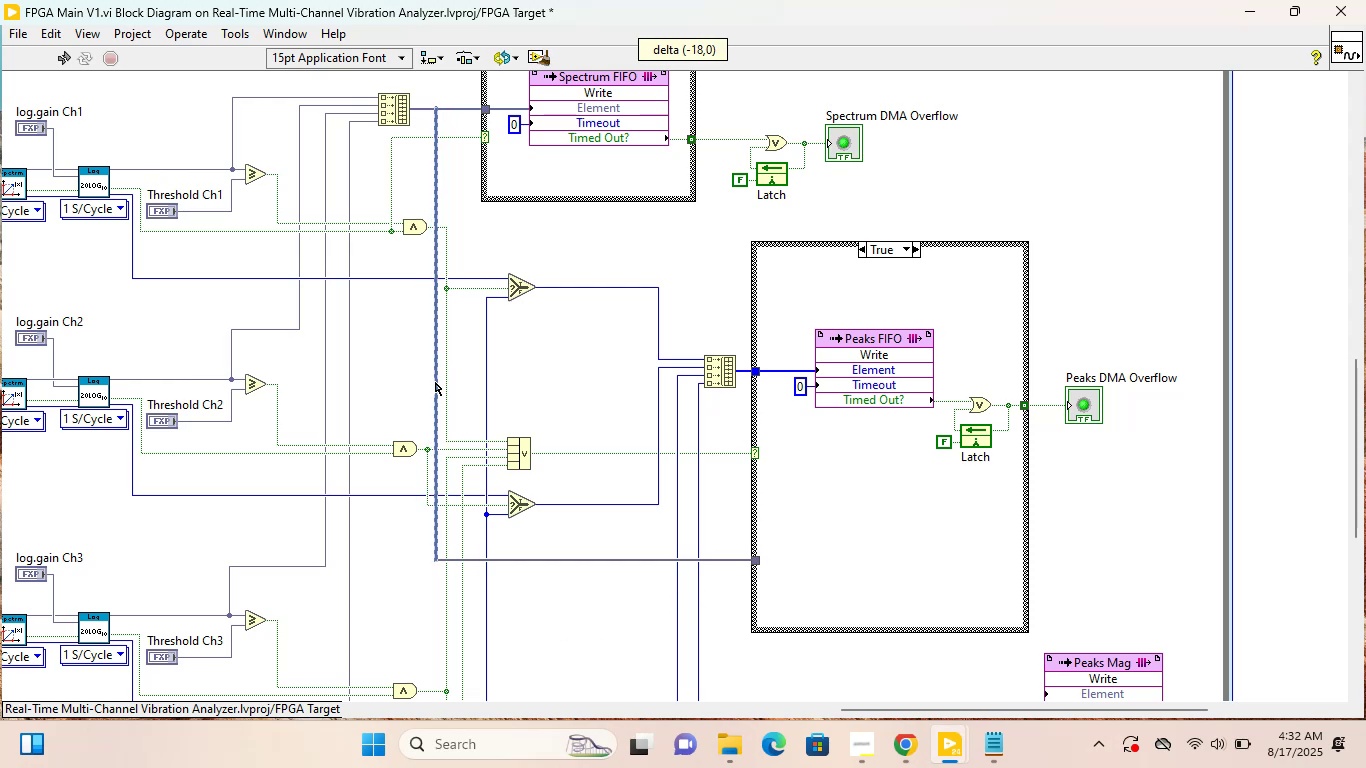 
hold_key(key=ShiftLeft, duration=0.78)
 